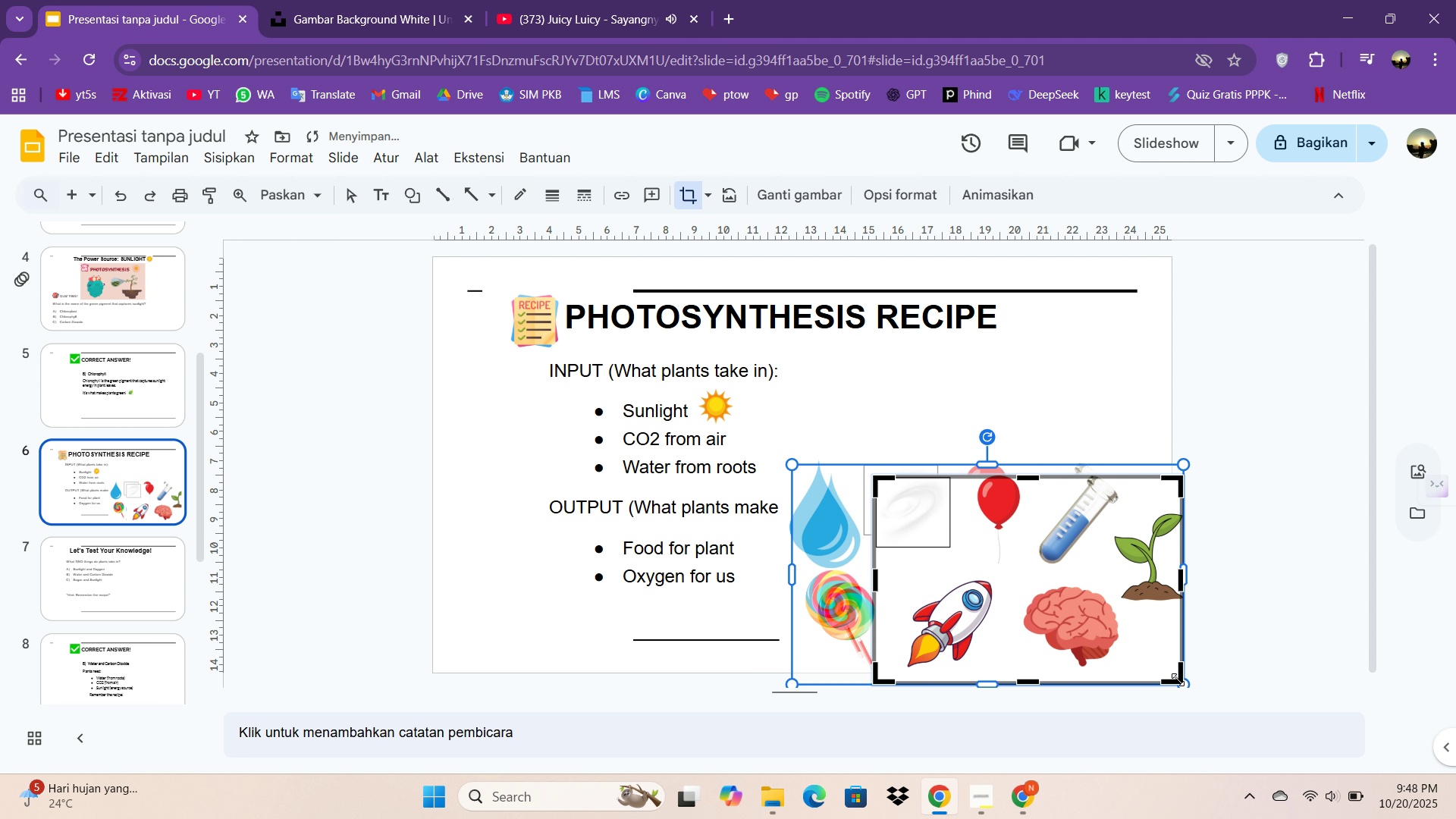 
left_click_drag(start_coordinate=[1178, 680], to_coordinate=[950, 548])
 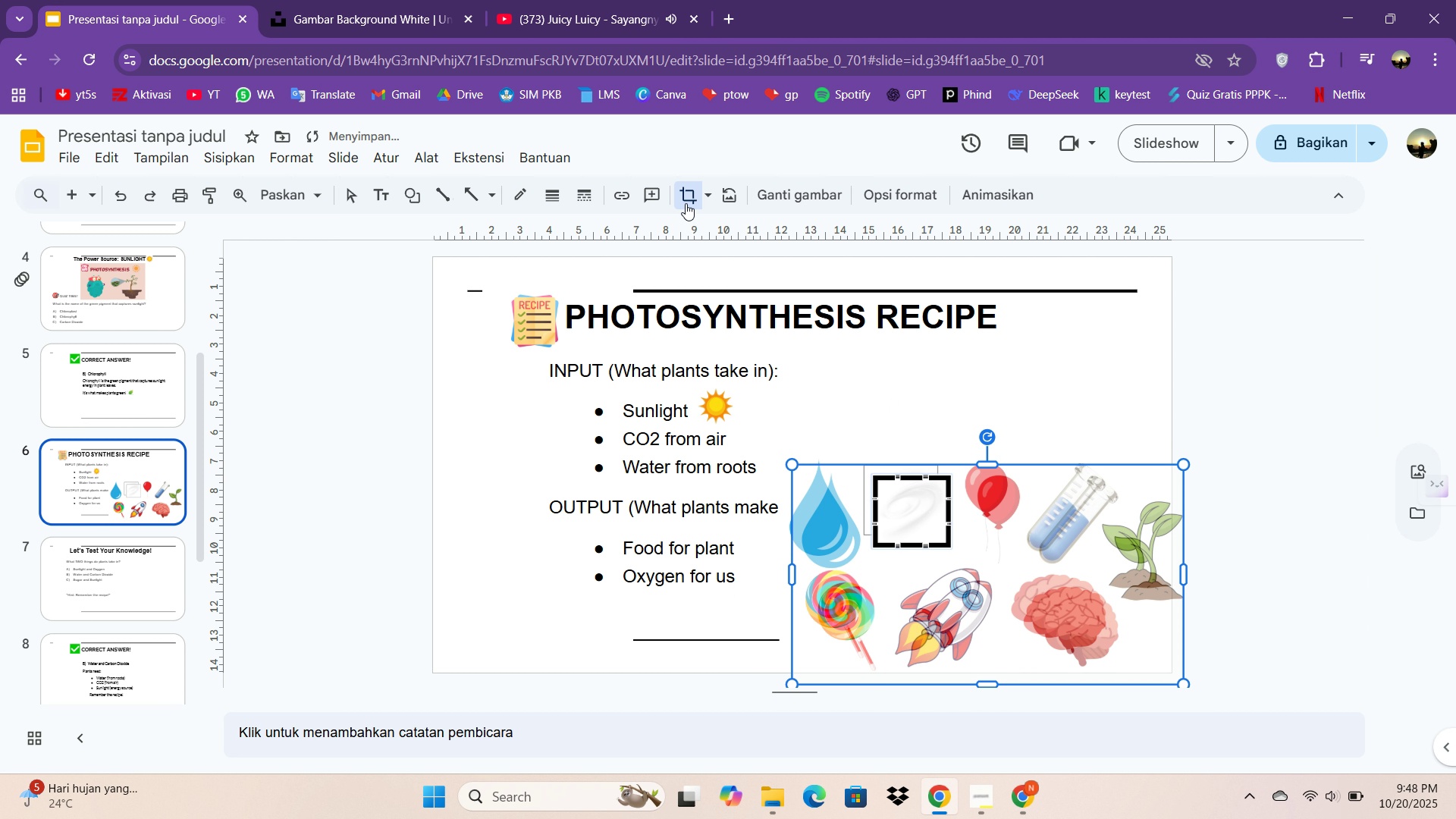 
left_click([685, 200])
 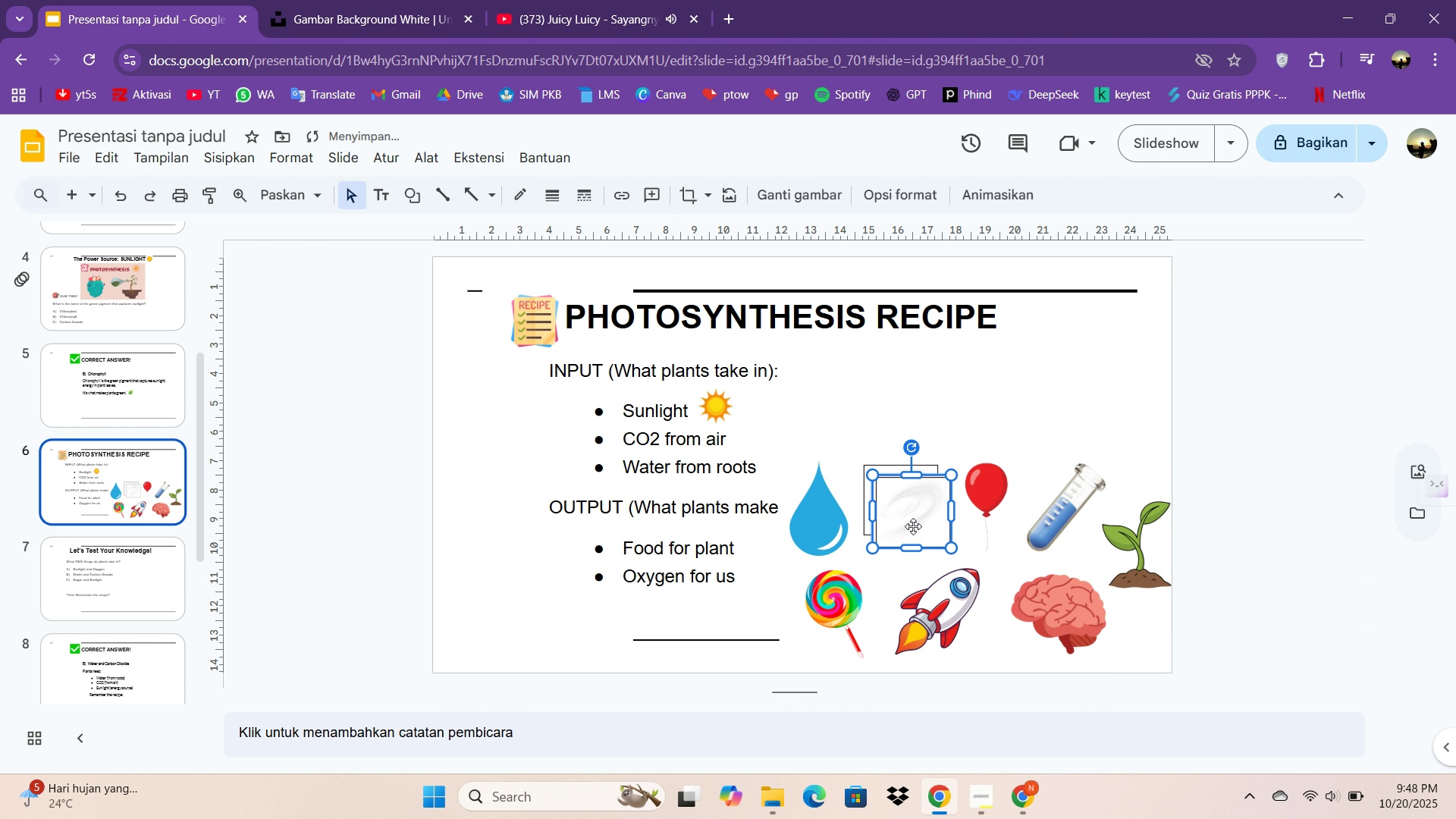 
left_click_drag(start_coordinate=[912, 525], to_coordinate=[878, 422])
 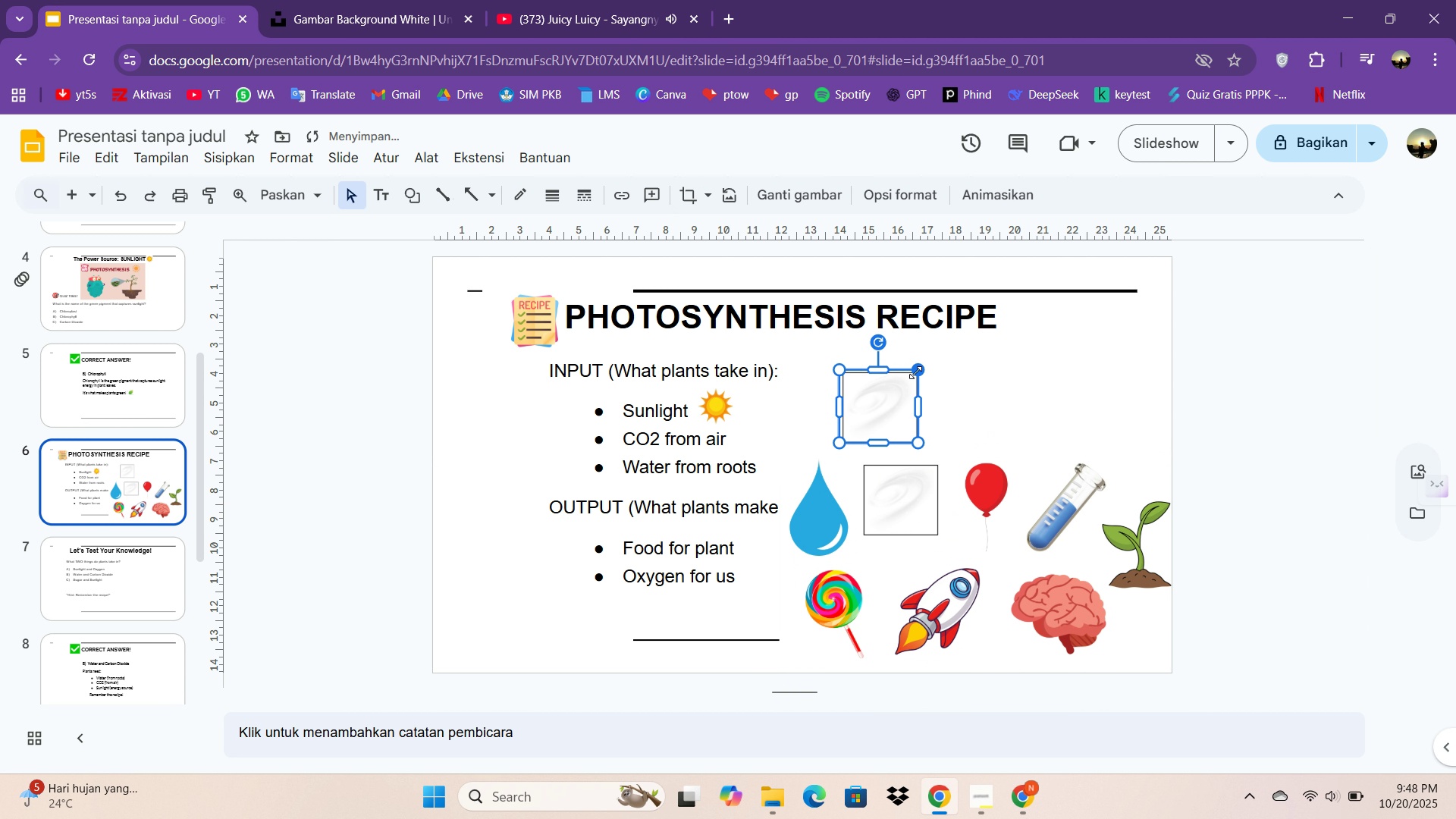 
left_click_drag(start_coordinate=[915, 372], to_coordinate=[879, 401])
 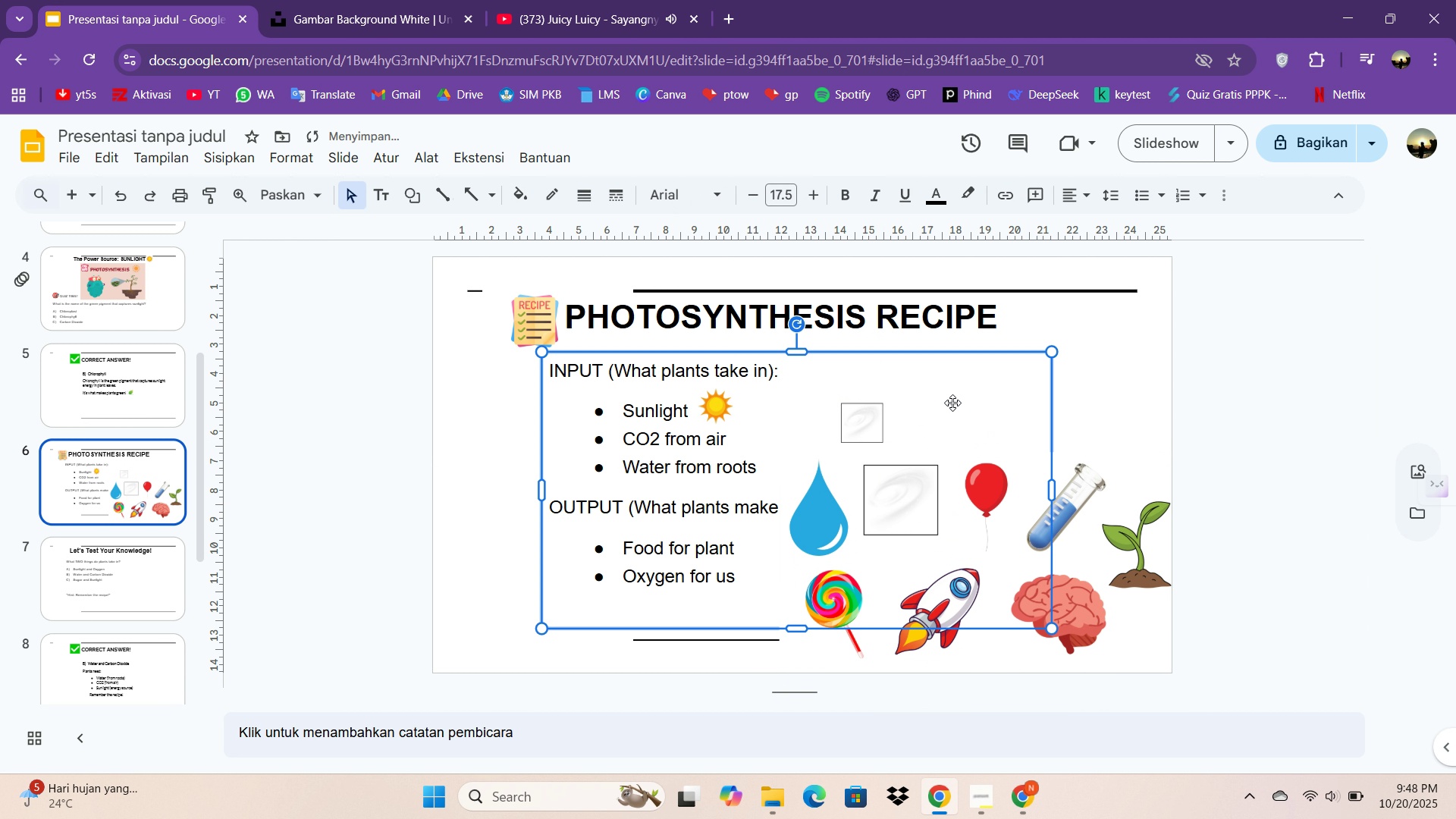 
left_click([955, 401])
 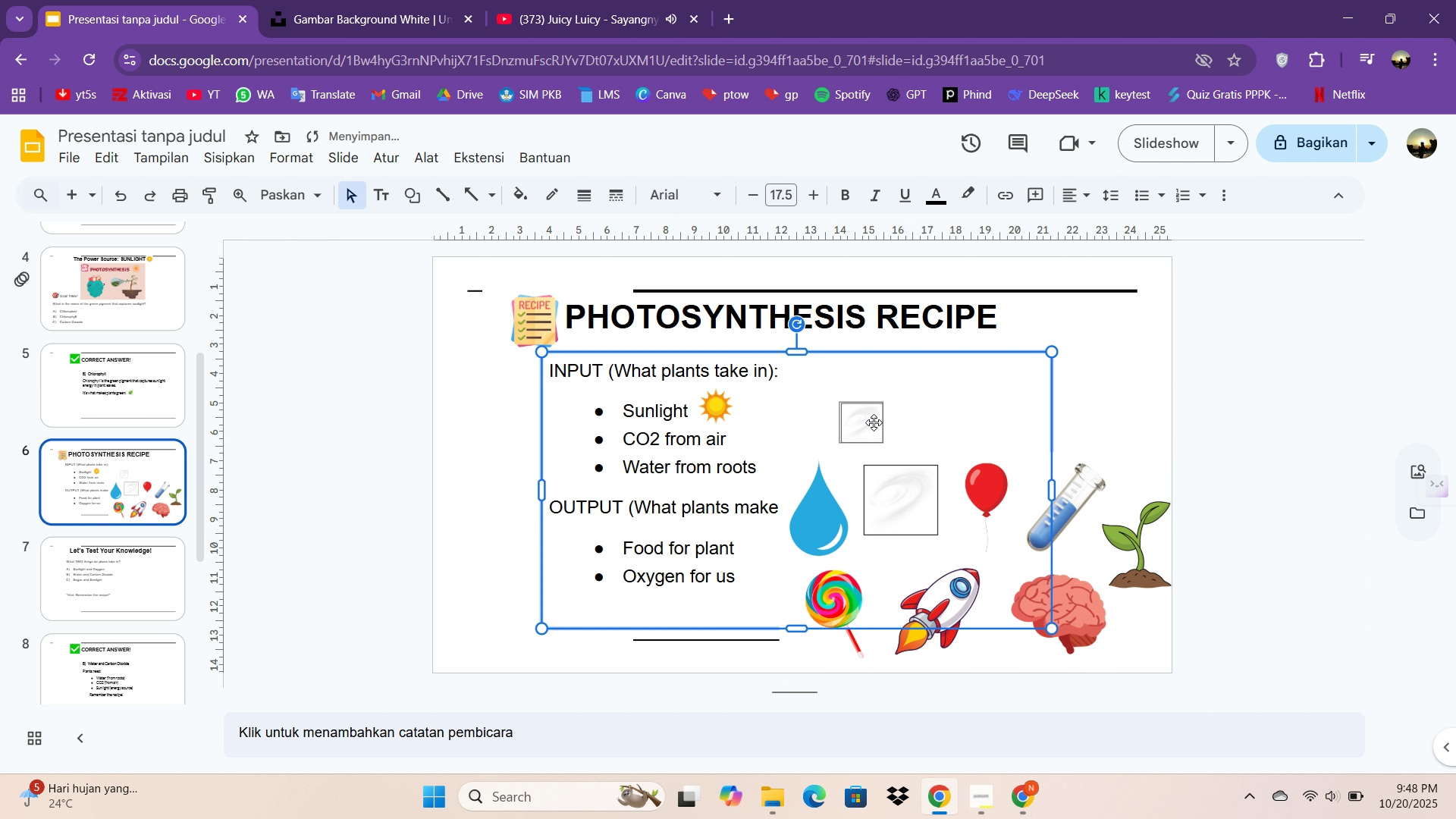 
left_click_drag(start_coordinate=[874, 422], to_coordinate=[771, 429])
 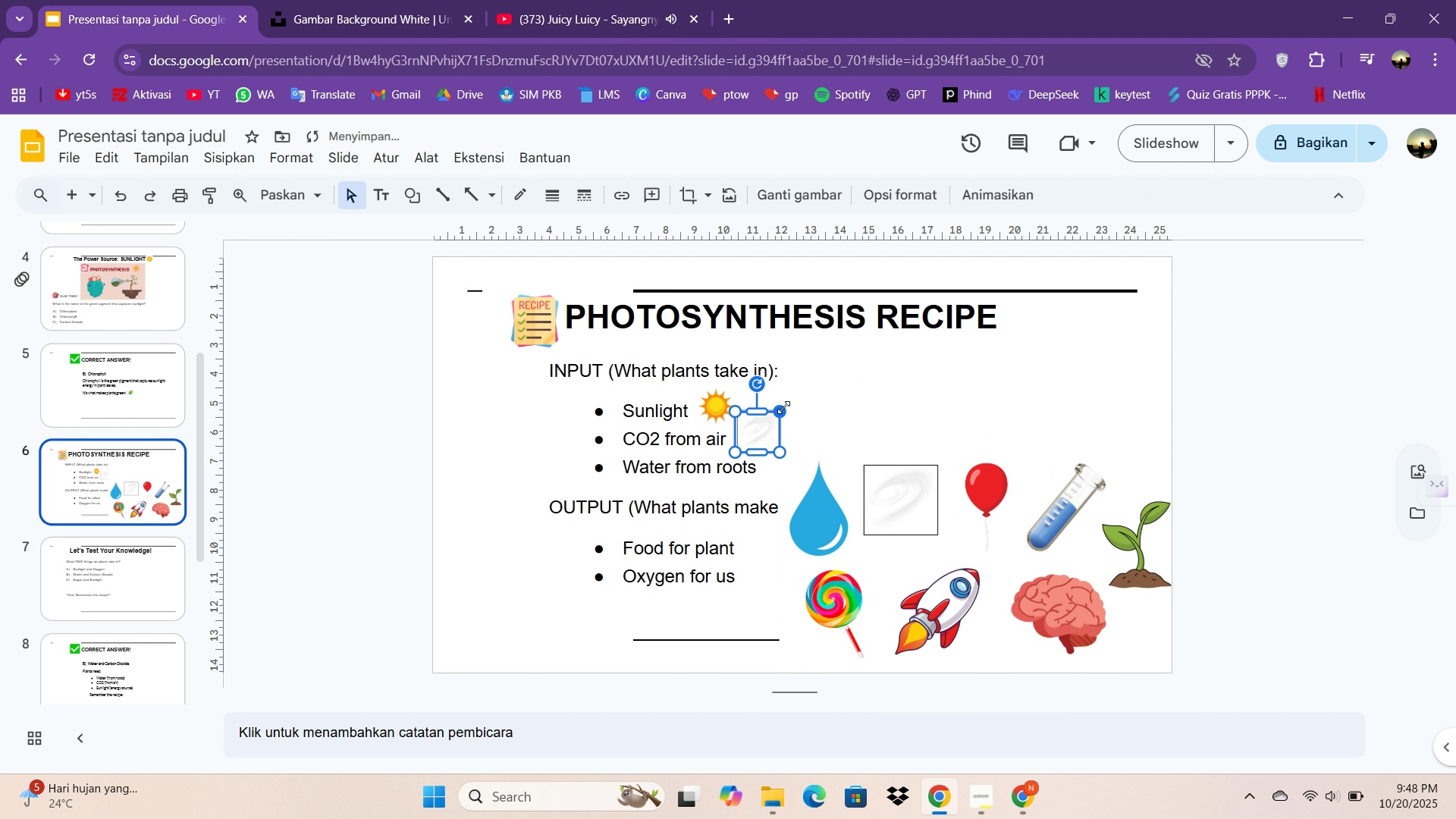 
left_click_drag(start_coordinate=[783, 407], to_coordinate=[774, 419])
 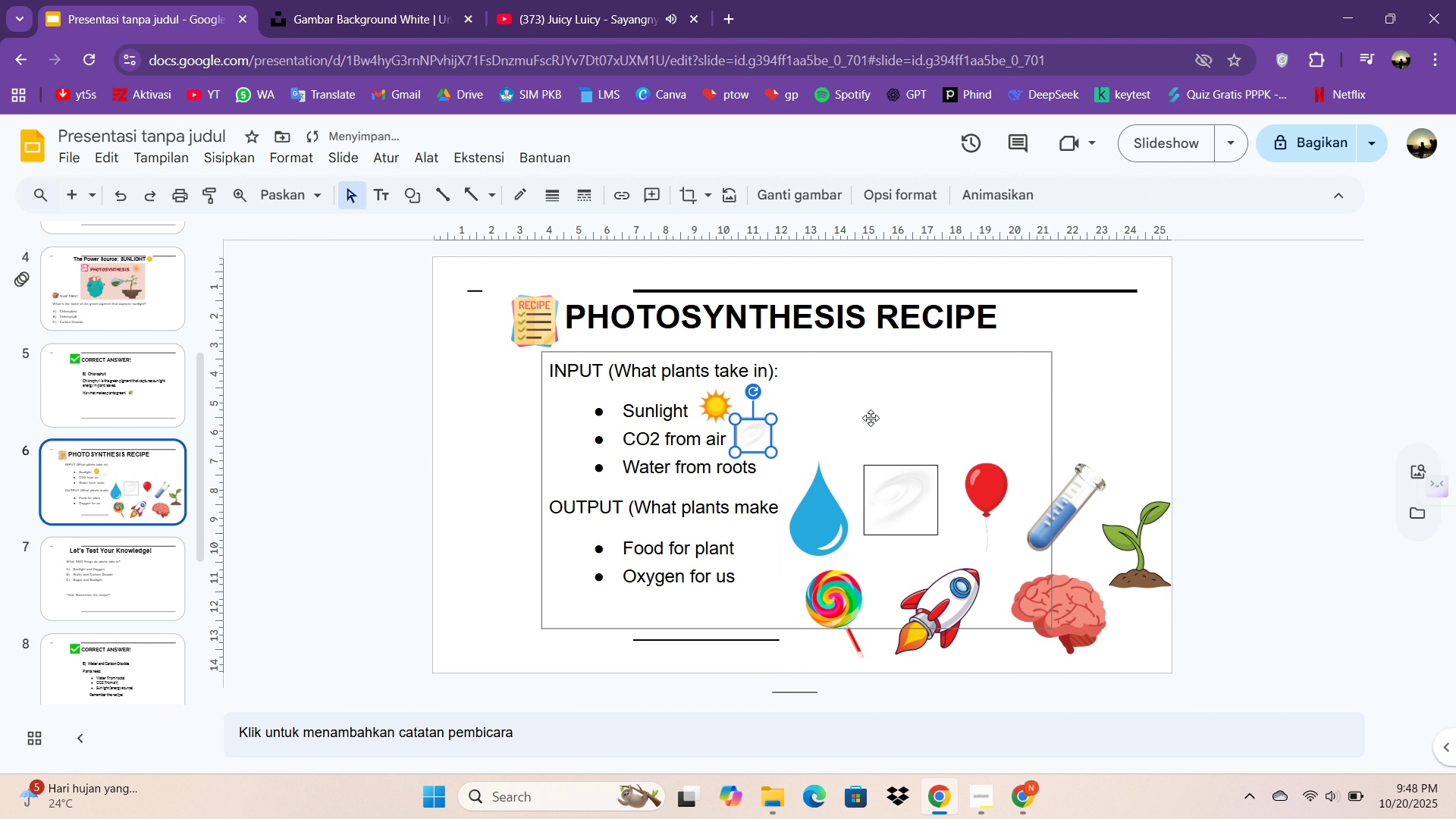 
left_click([871, 418])
 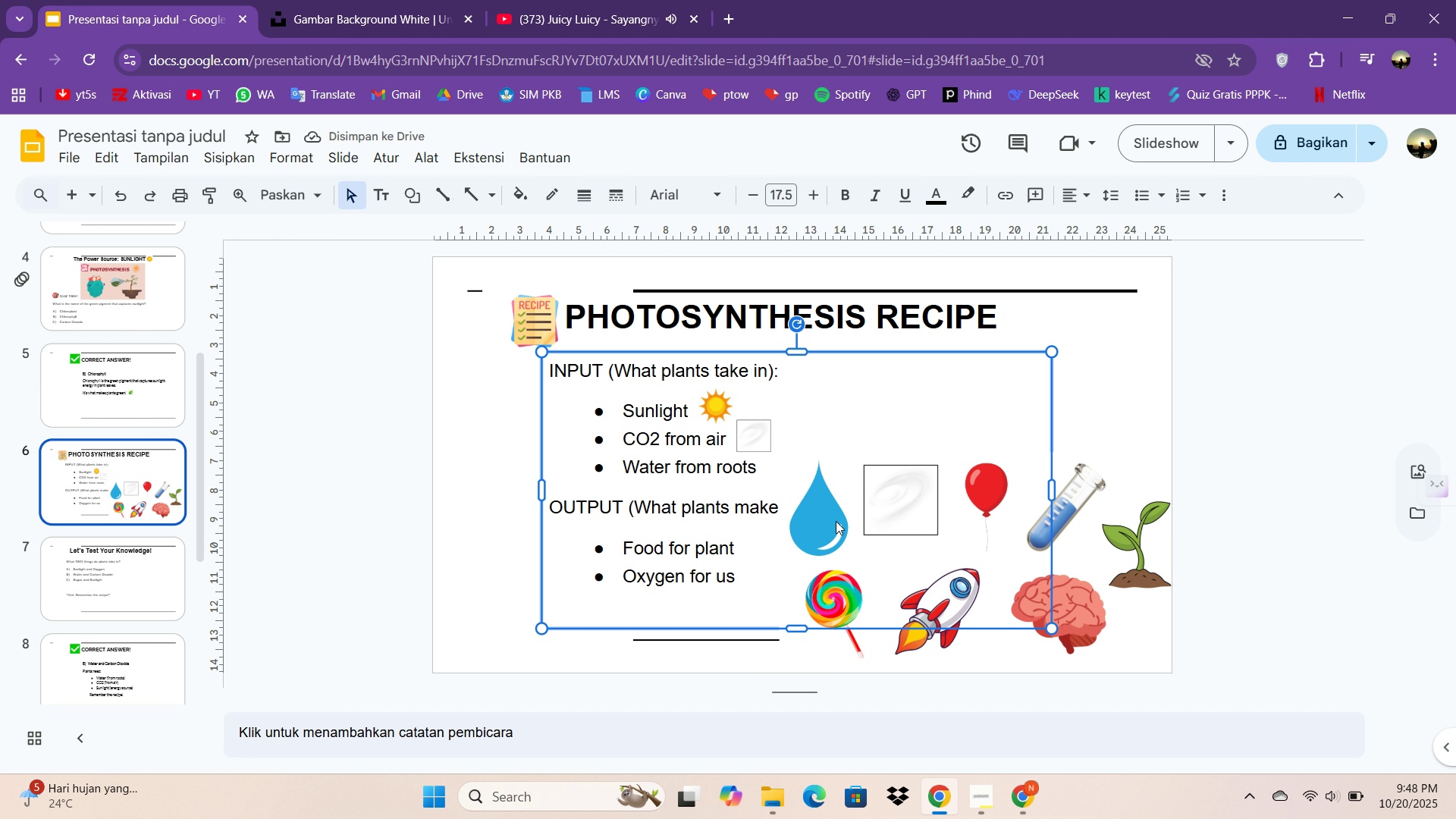 
left_click([858, 519])
 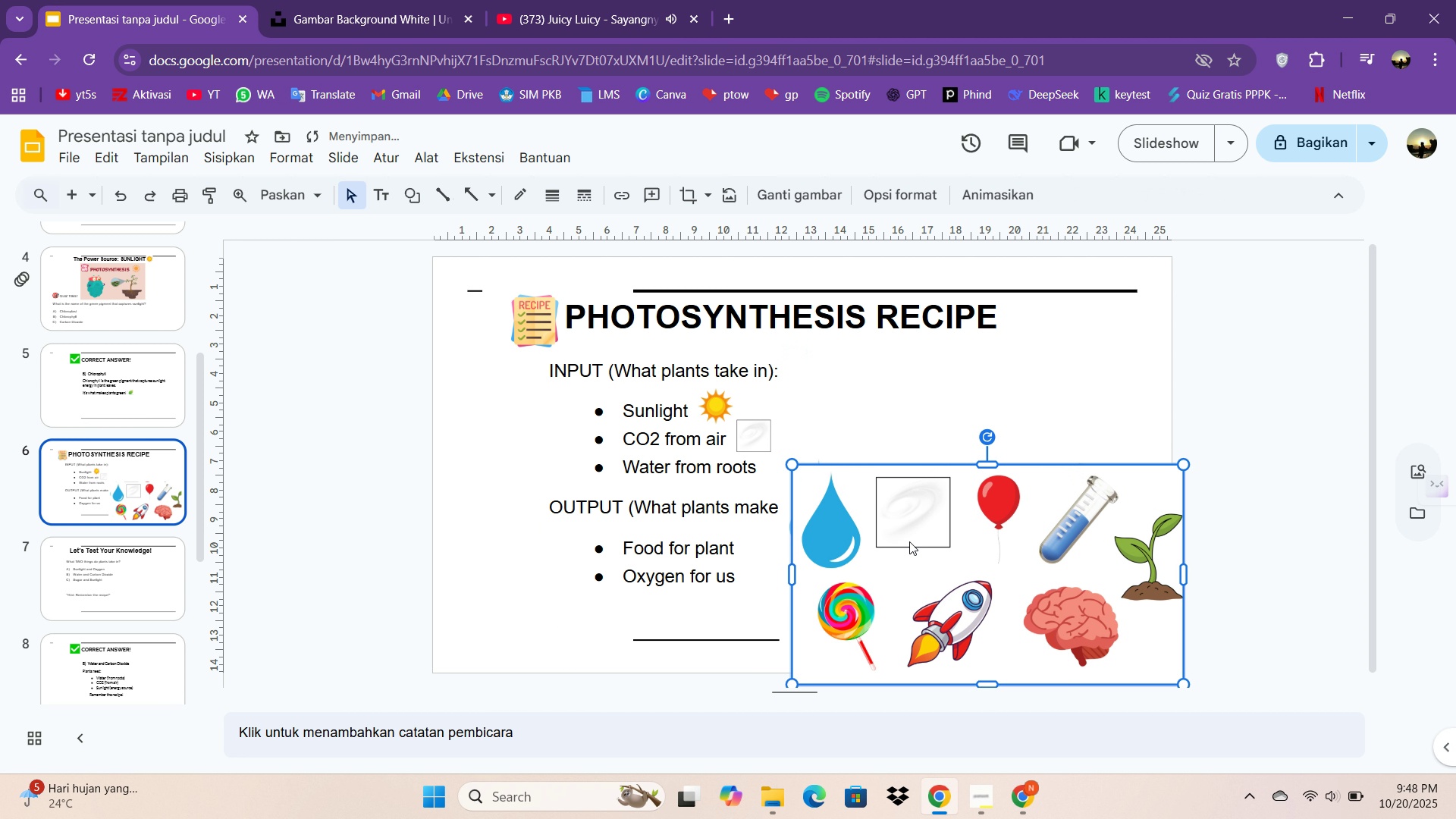 
key(Control+C)
 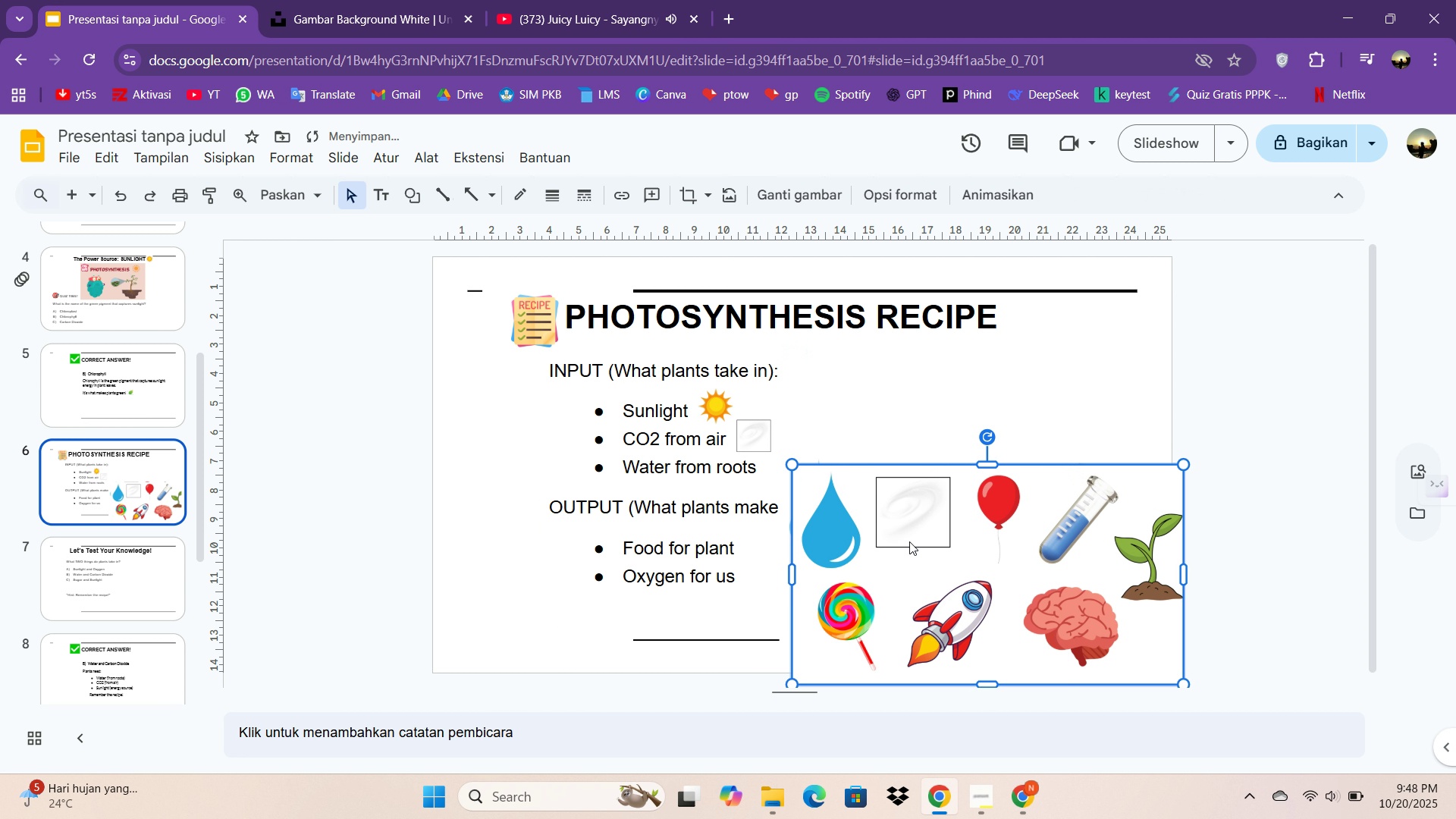 
key(Control+V)
 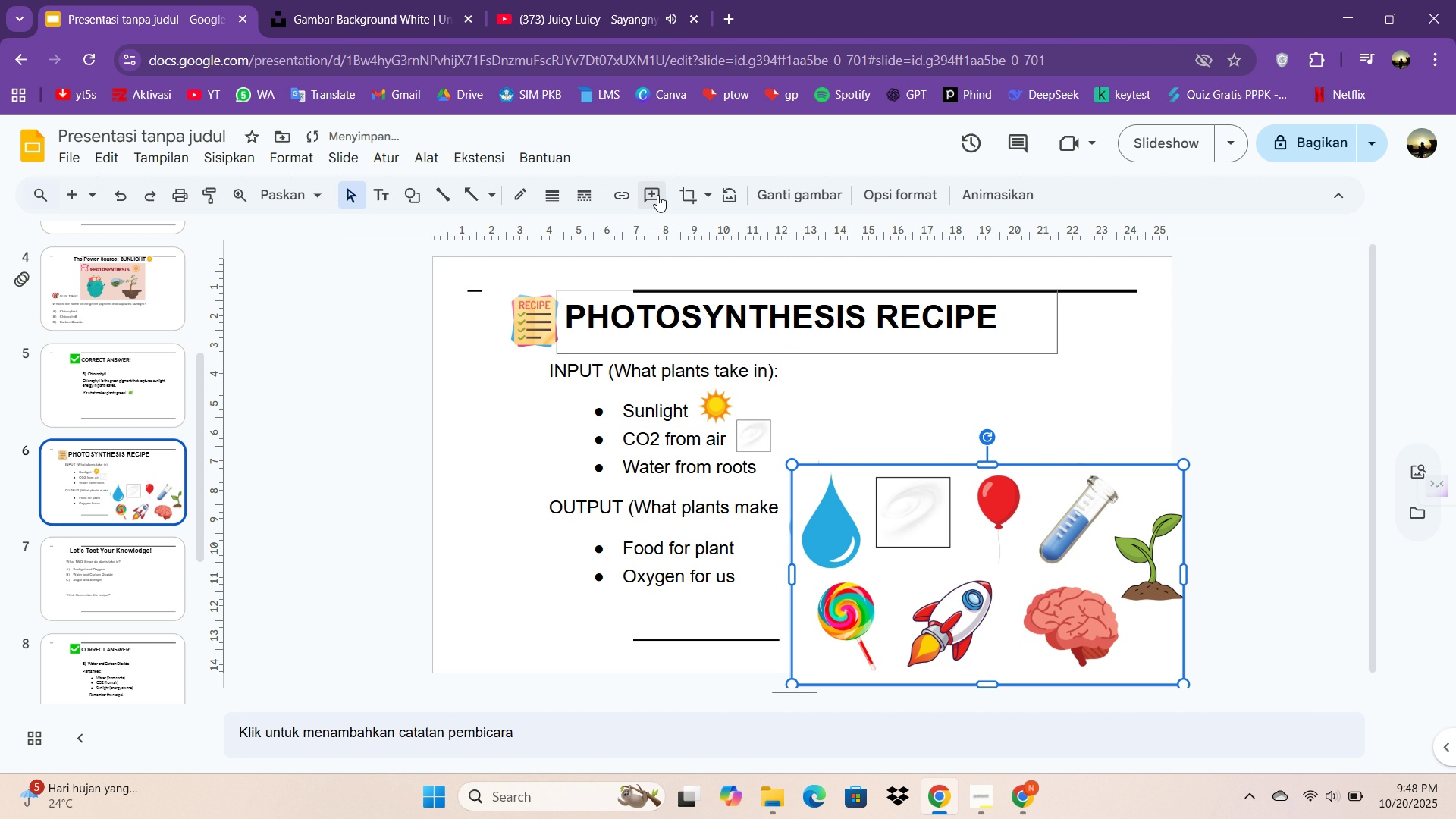 
left_click([691, 195])
 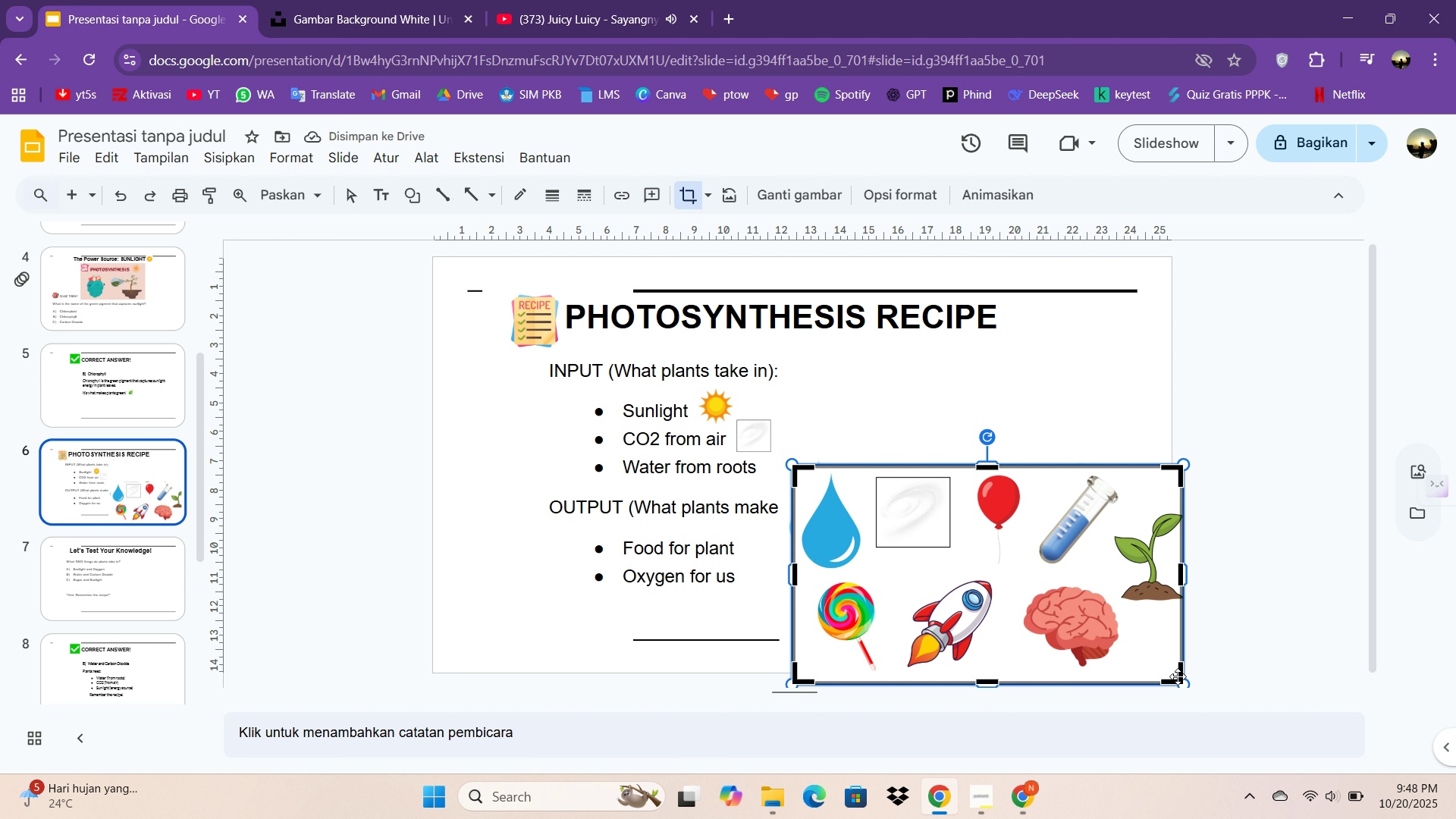 
left_click_drag(start_coordinate=[1178, 676], to_coordinate=[864, 570])
 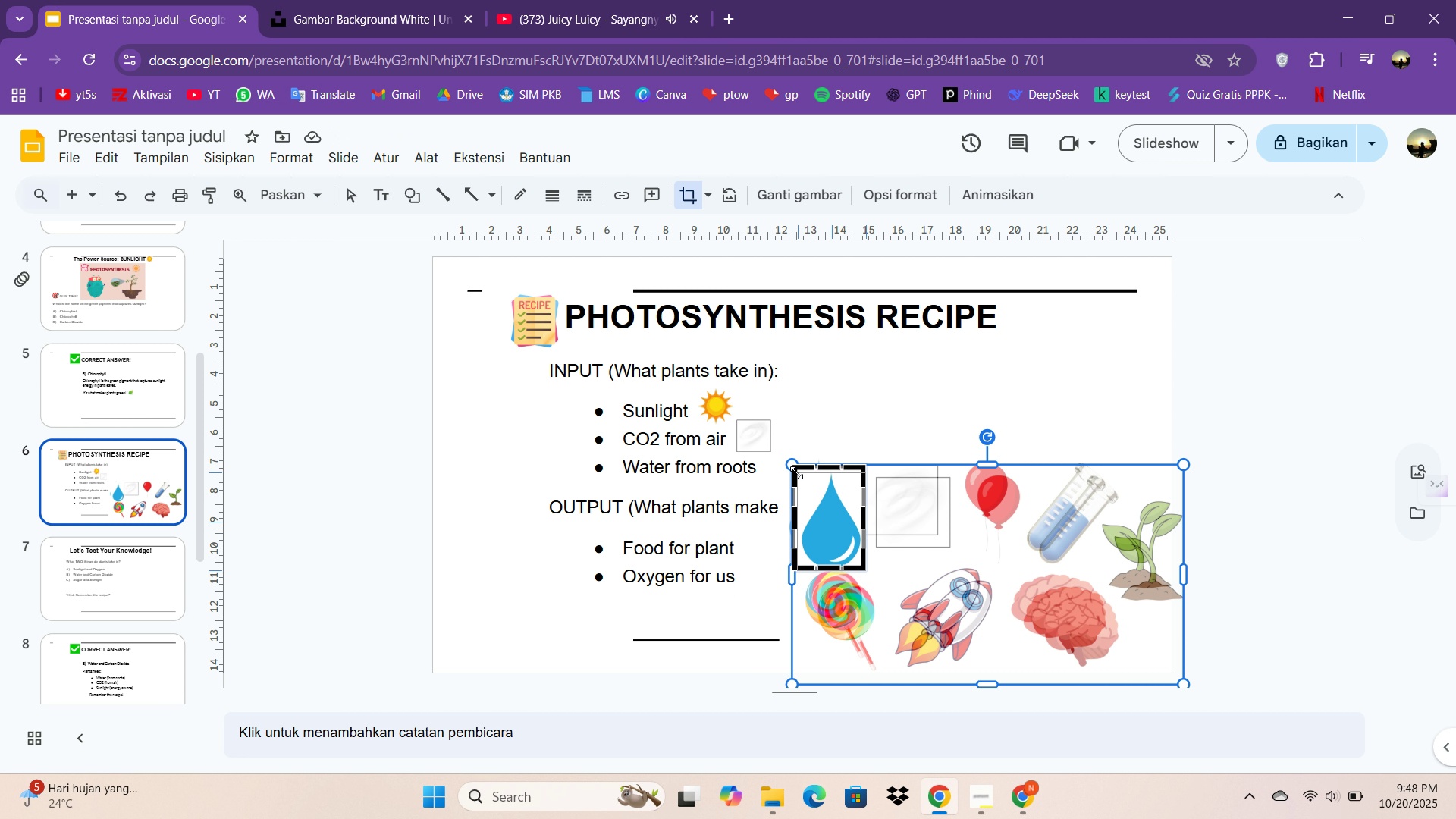 
wait(6.73)
 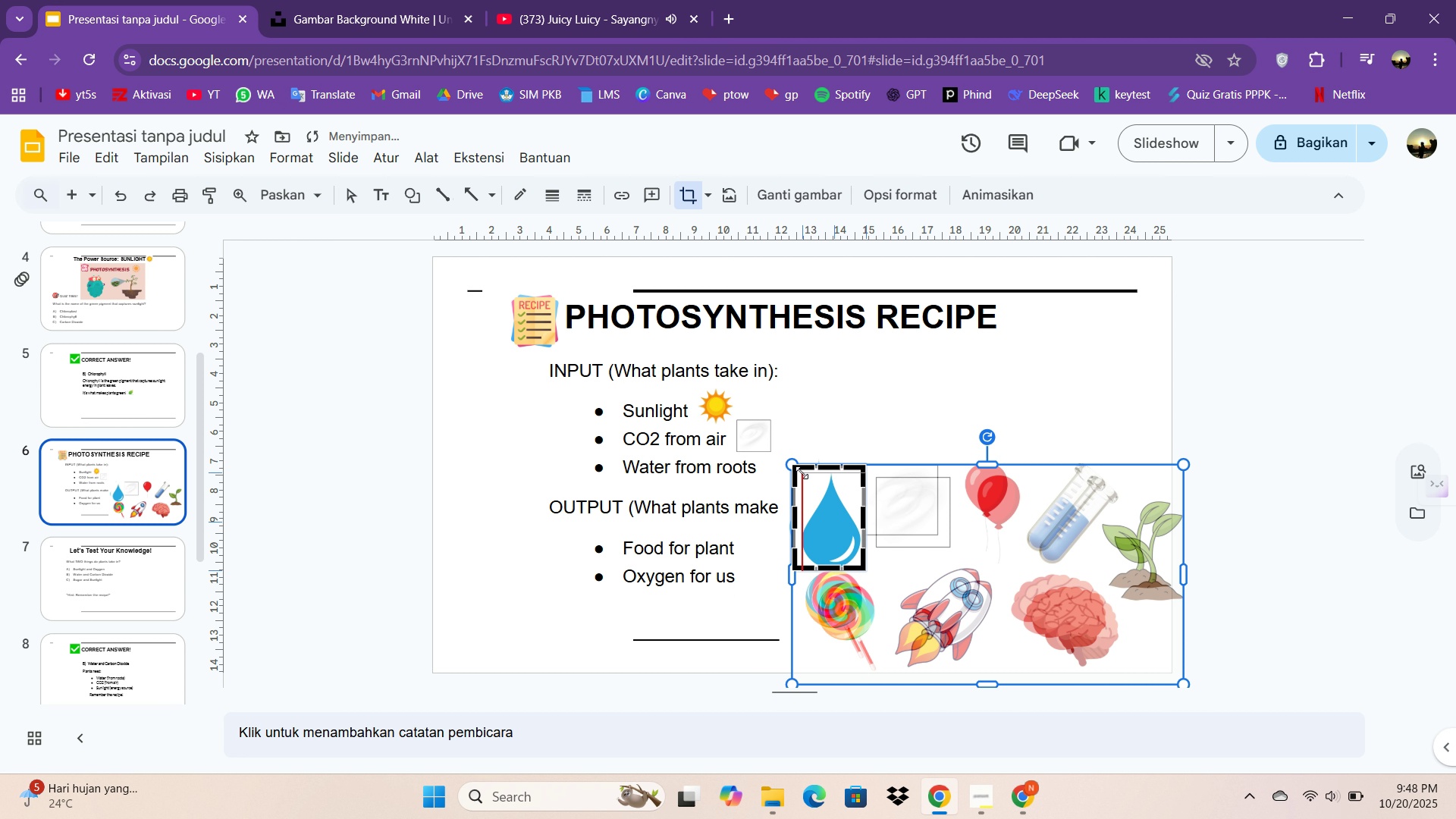 
left_click([685, 190])
 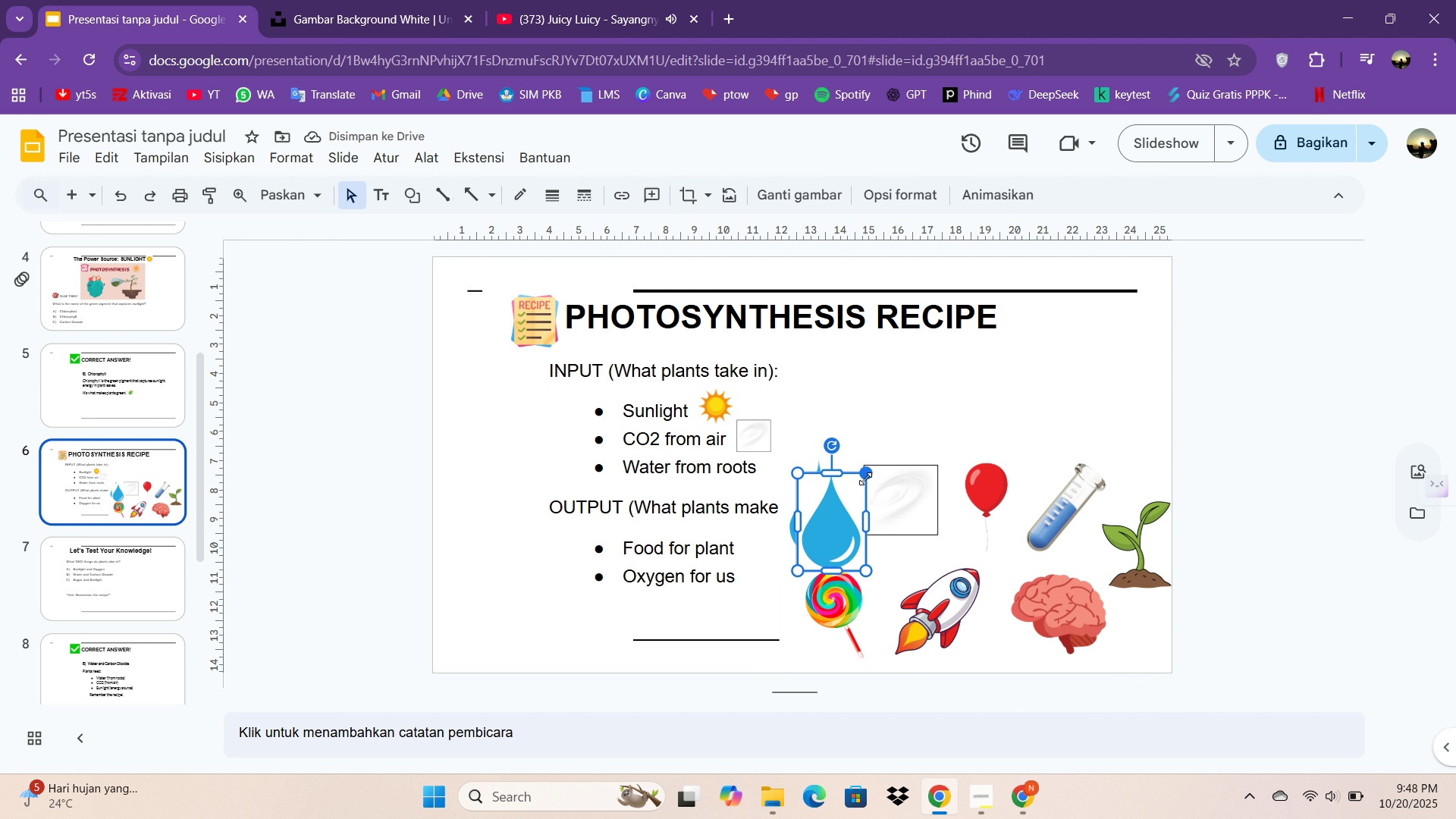 
left_click_drag(start_coordinate=[864, 475], to_coordinate=[825, 539])
 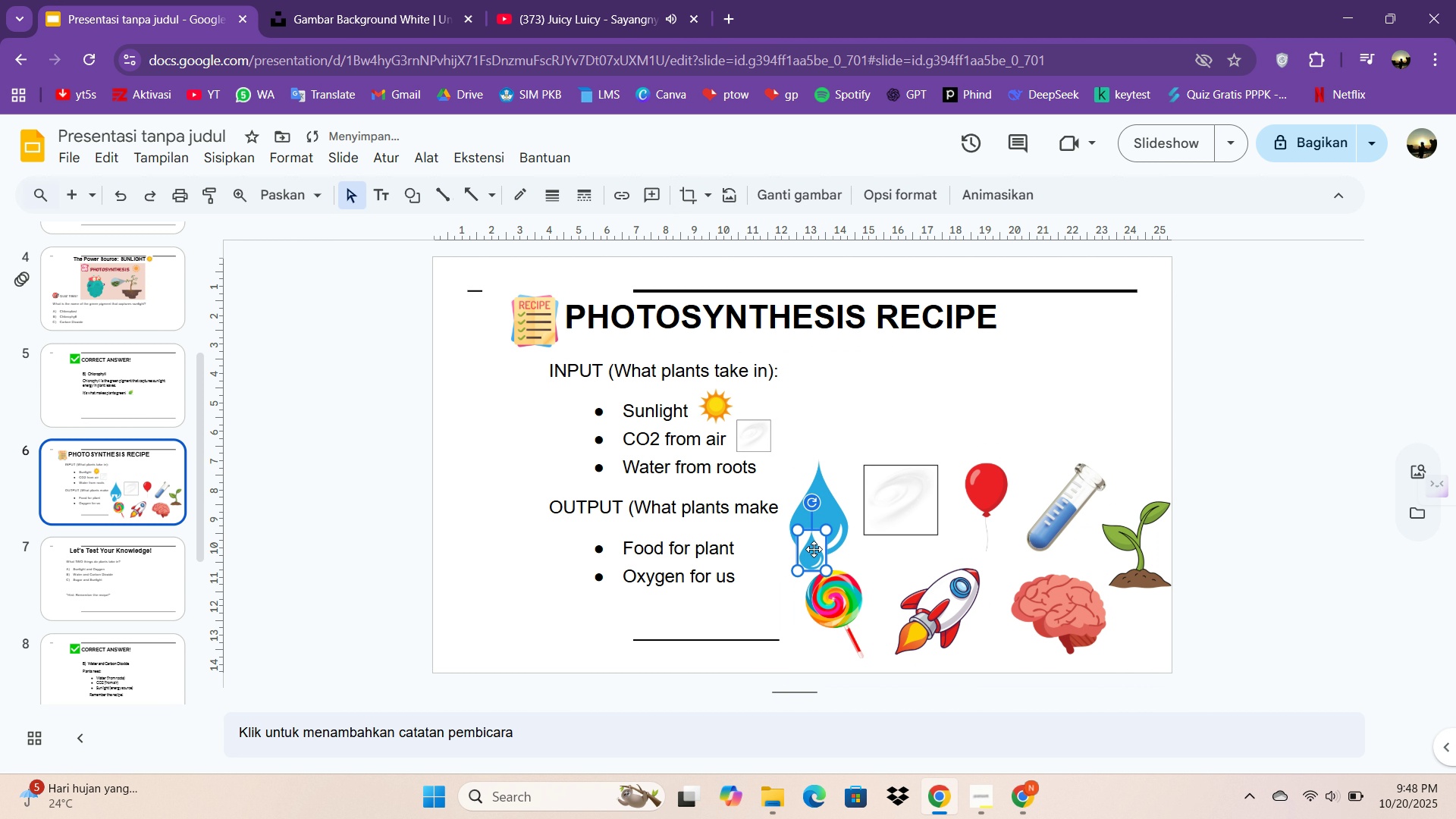 
left_click_drag(start_coordinate=[814, 549], to_coordinate=[779, 474])
 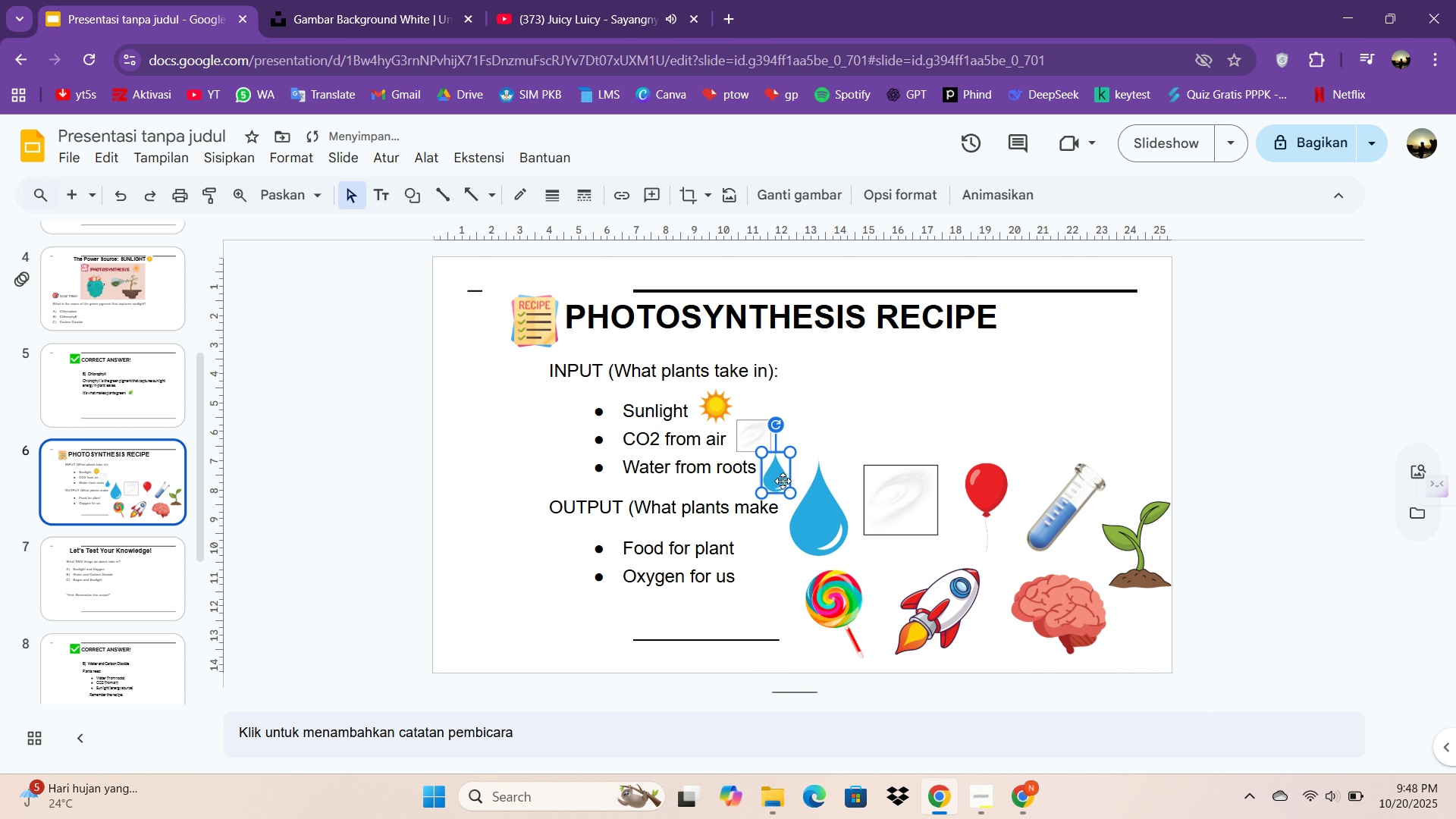 
left_click_drag(start_coordinate=[781, 481], to_coordinate=[797, 472])
 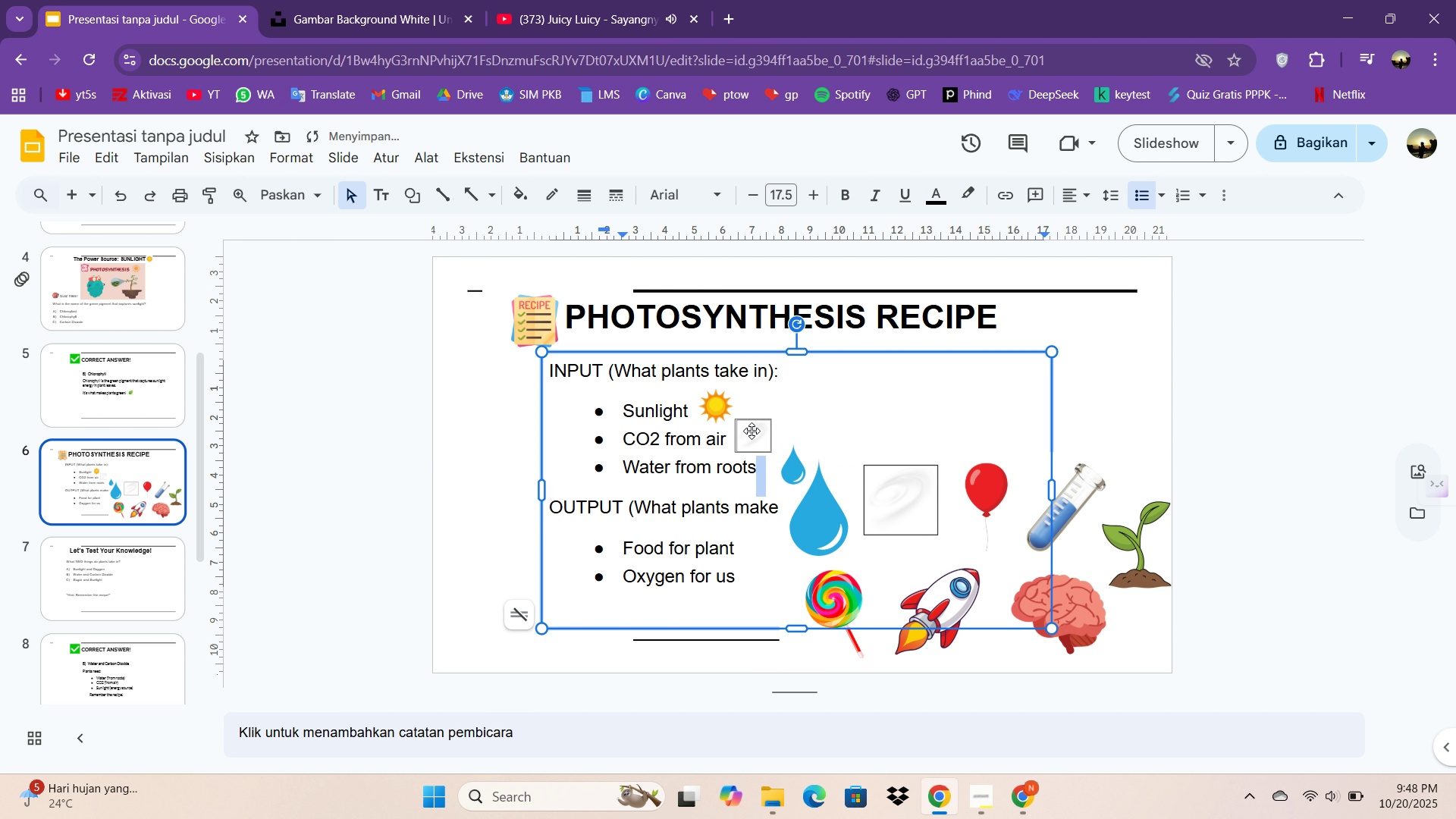 
left_click_drag(start_coordinate=[750, 431], to_coordinate=[744, 433])
 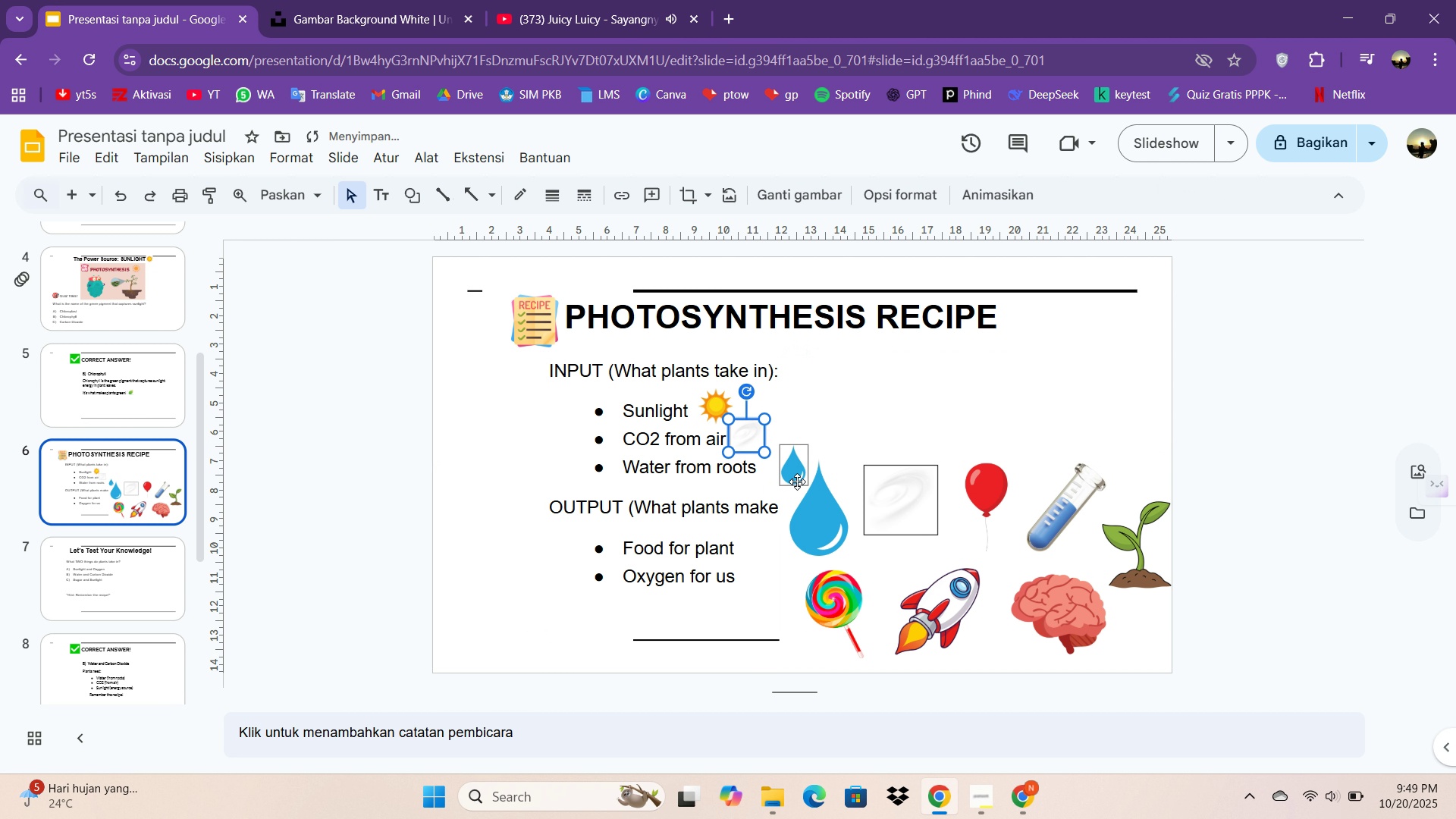 
left_click_drag(start_coordinate=[797, 482], to_coordinate=[785, 476])
 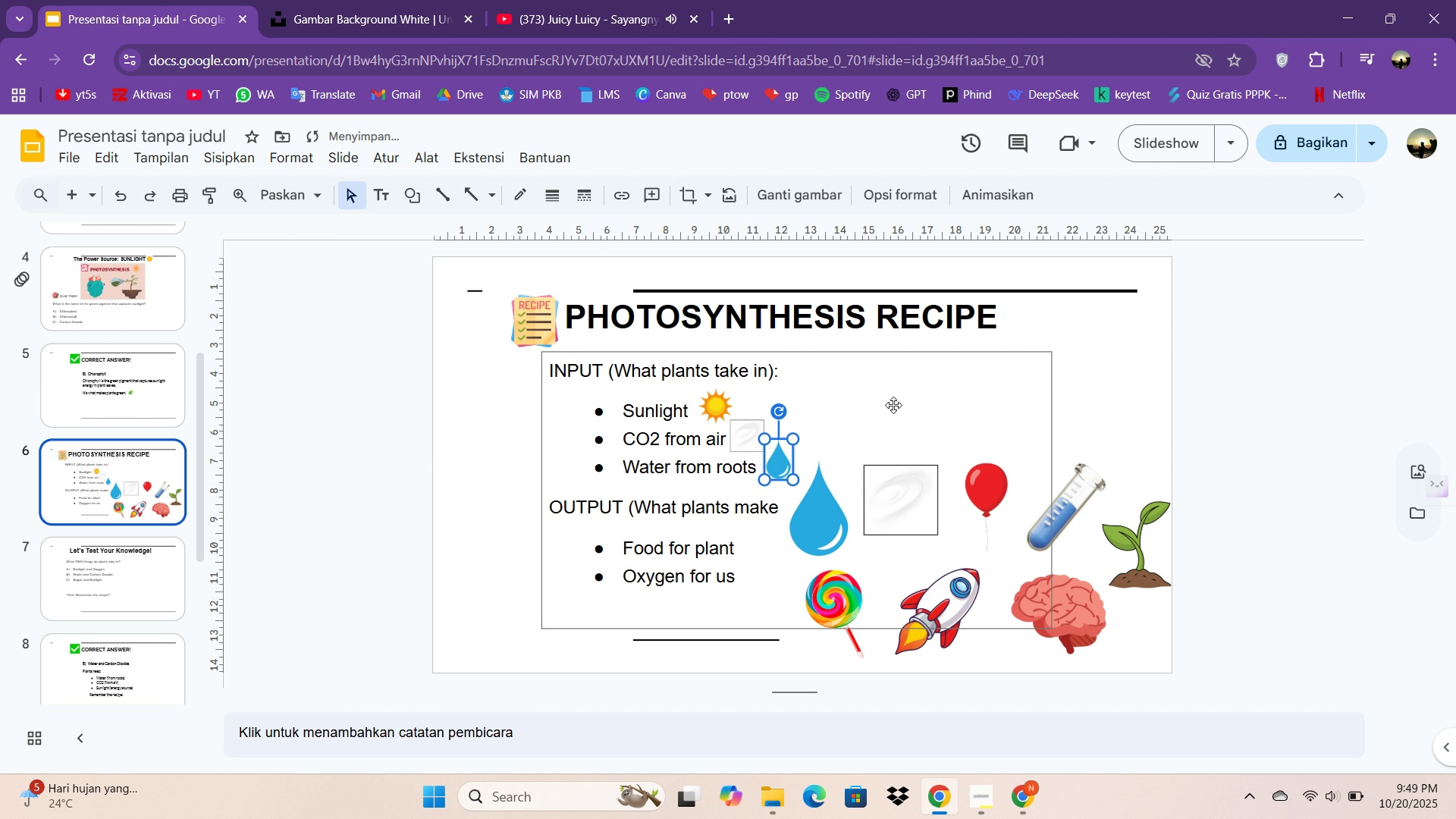 
left_click([893, 405])
 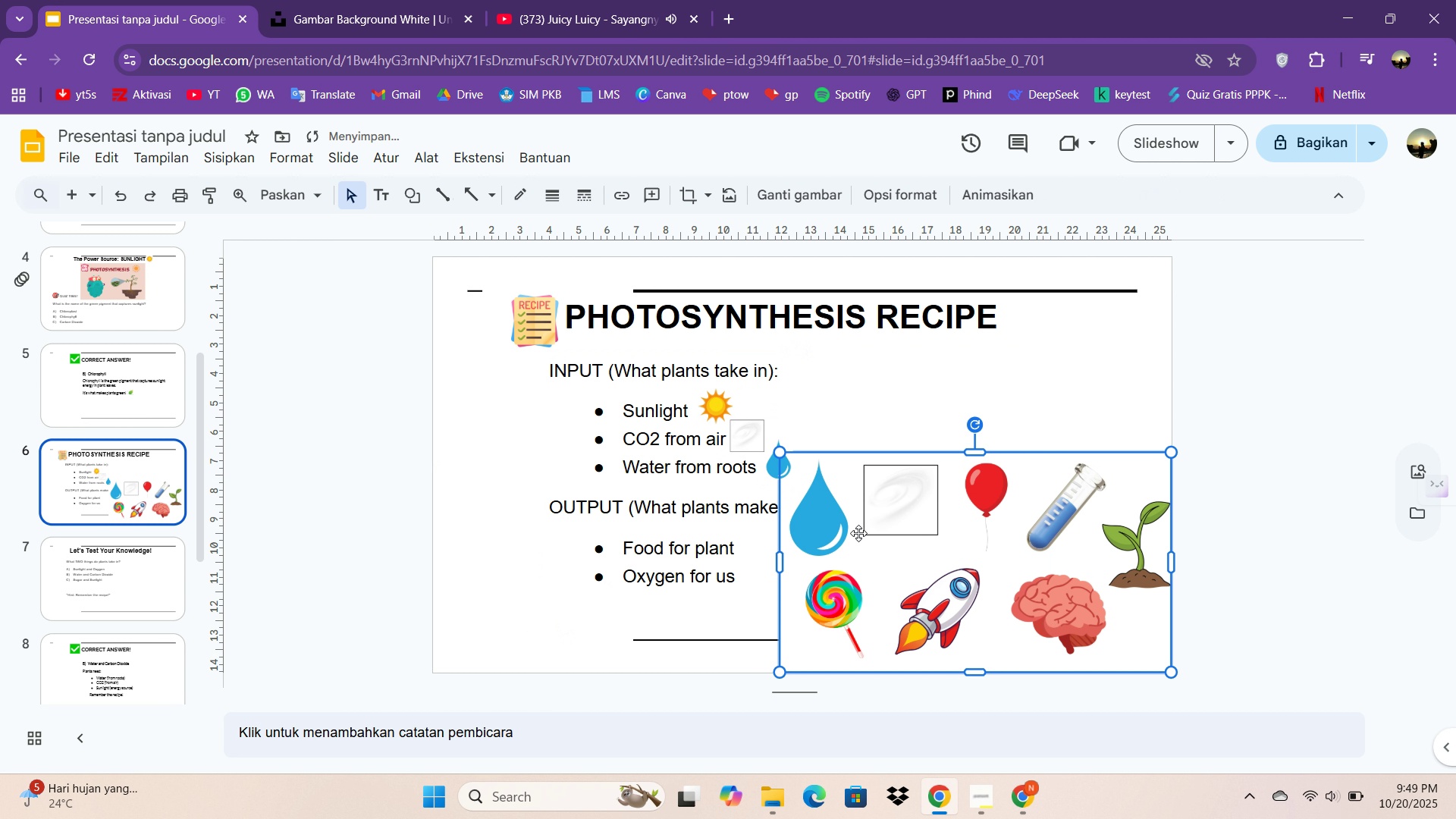 
left_click([858, 533])
 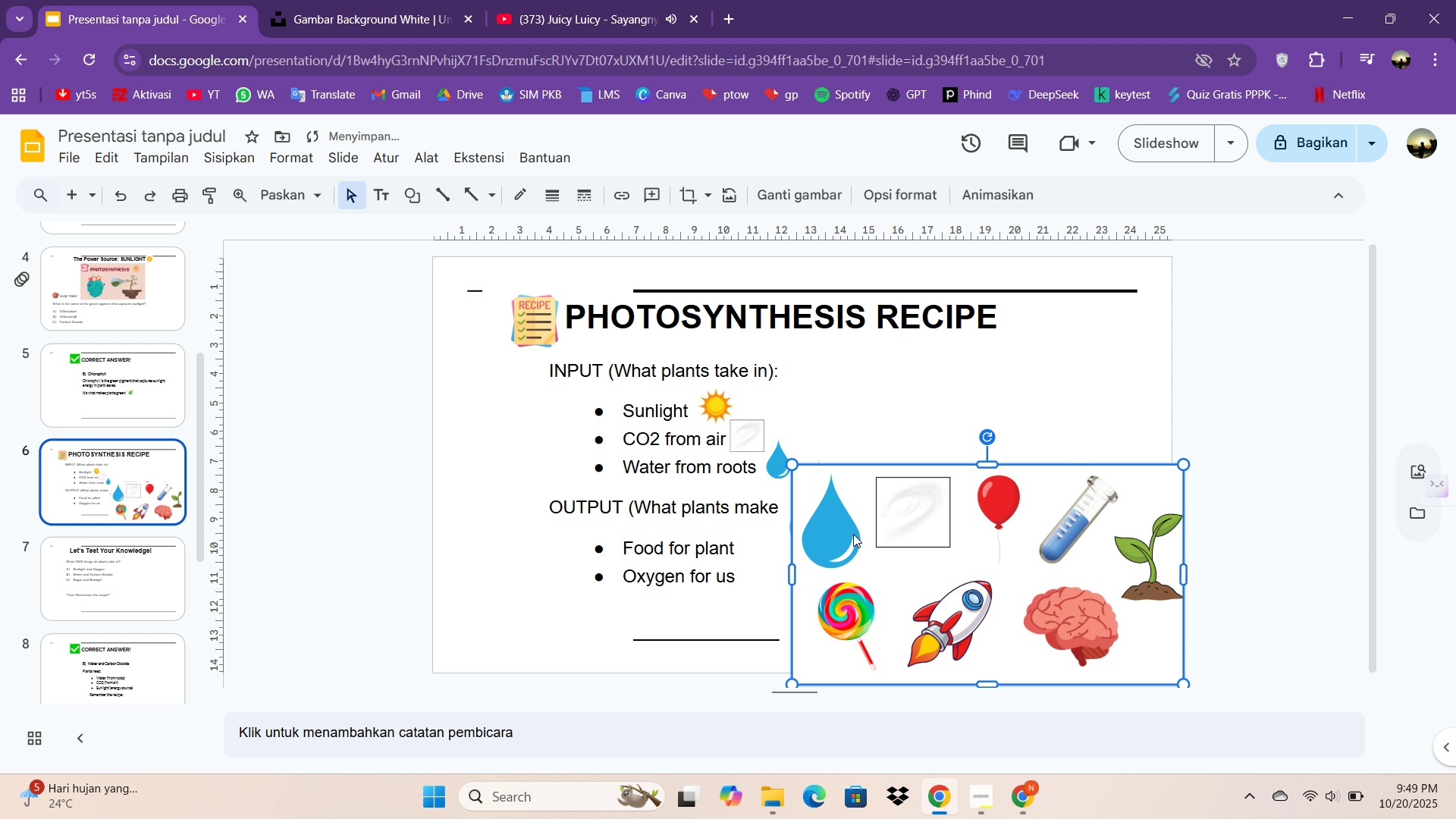 
key(Control+C)
 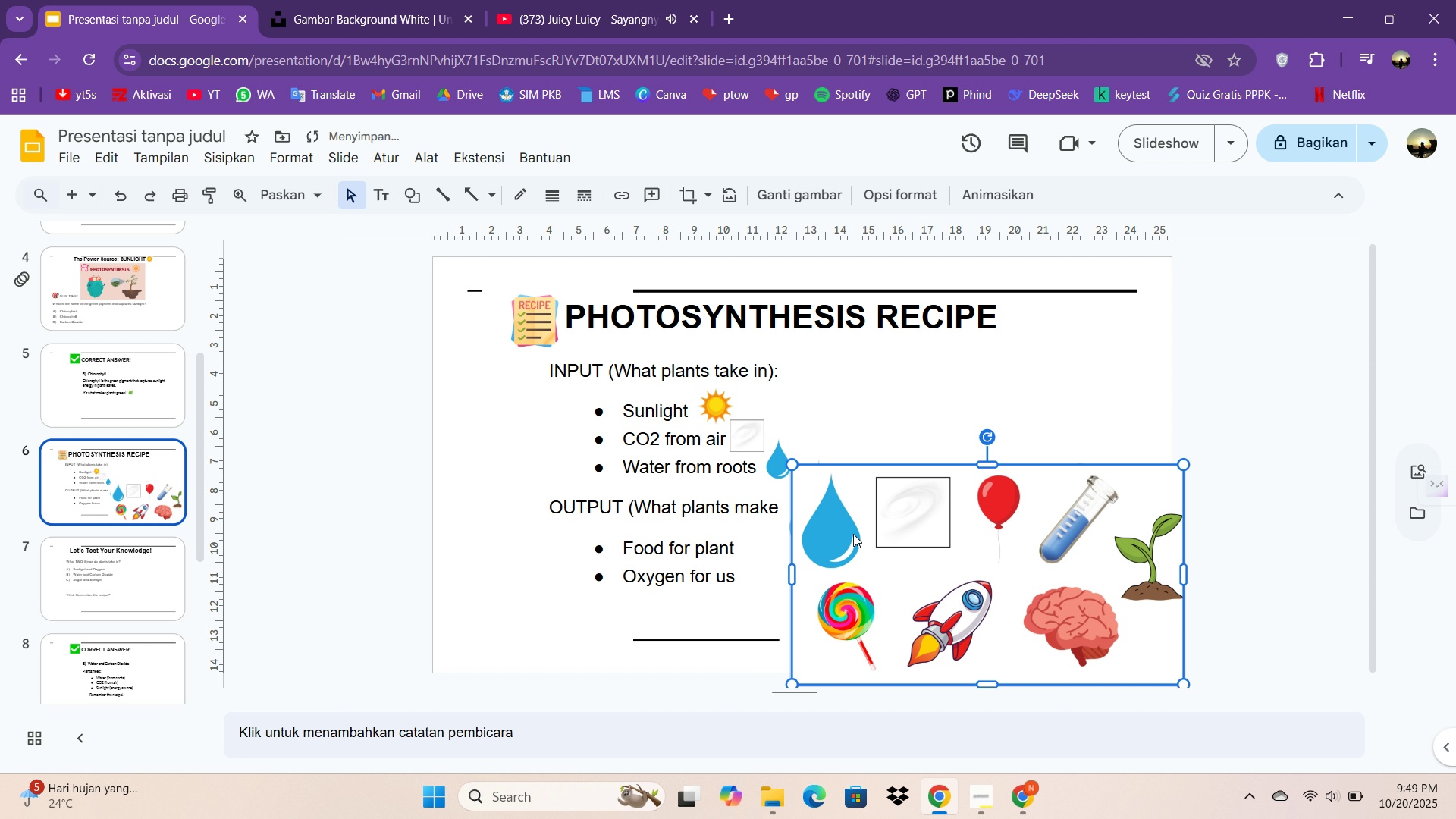 
key(Control+V)
 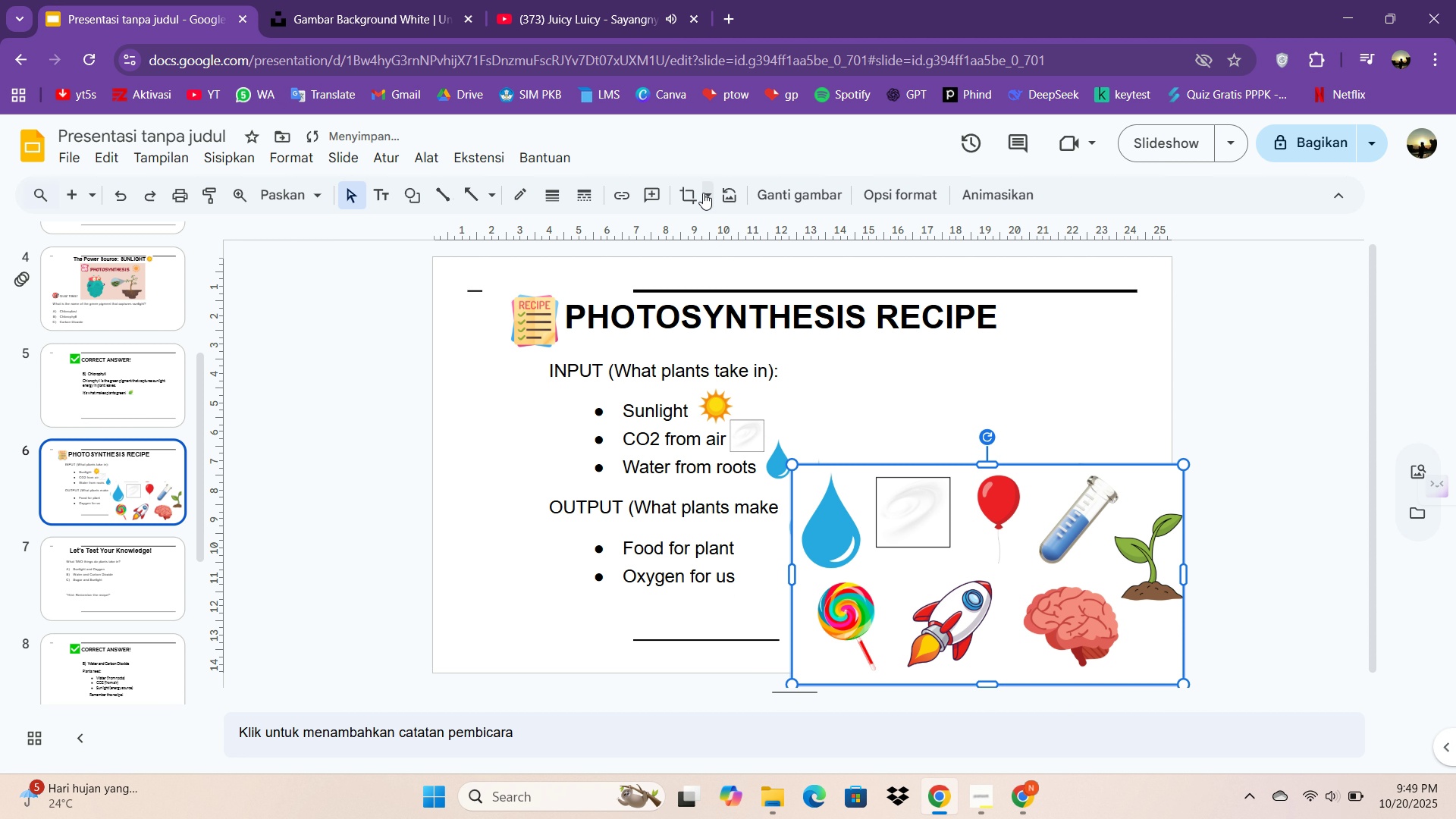 
left_click([692, 193])
 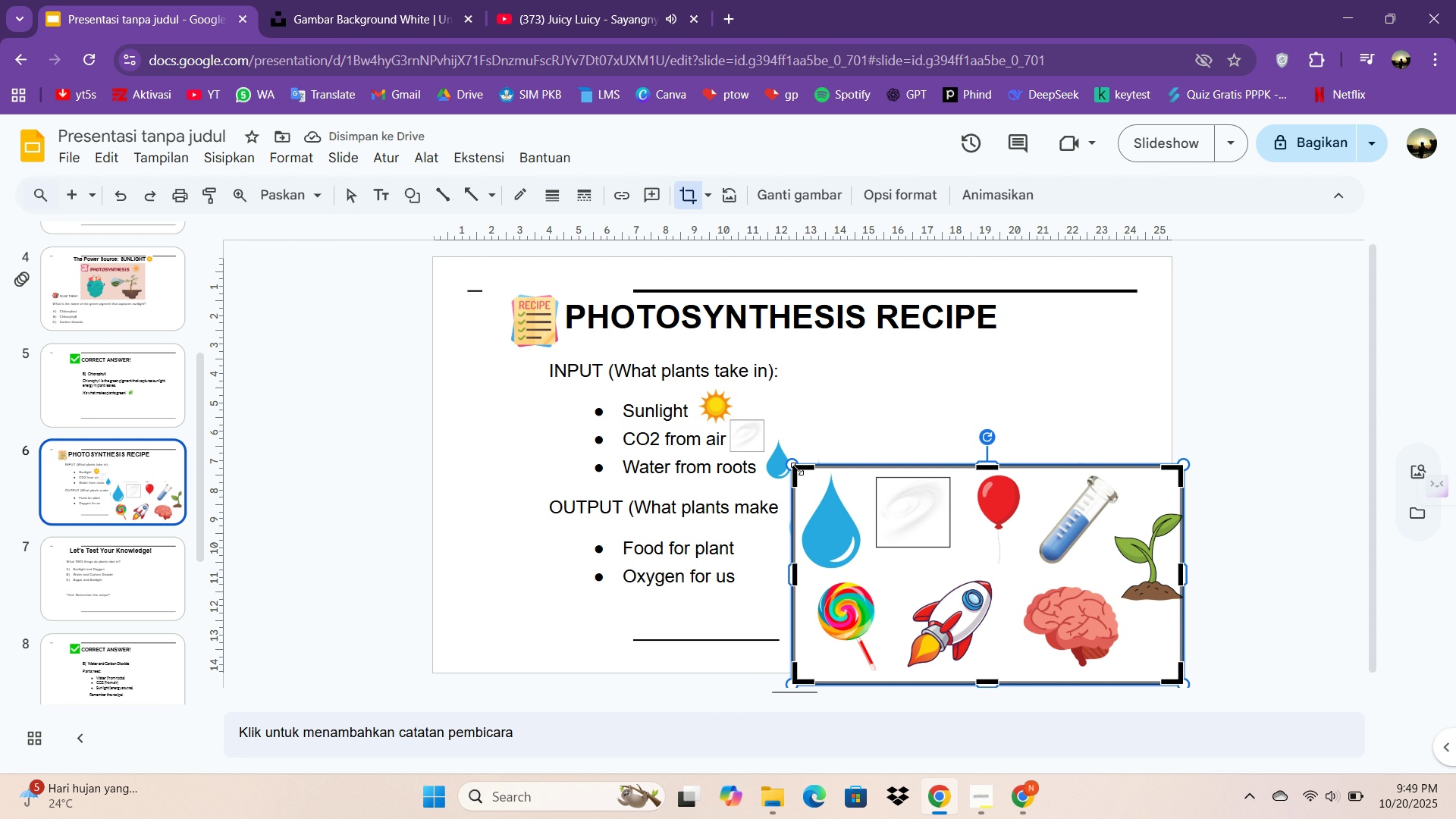 
left_click_drag(start_coordinate=[795, 470], to_coordinate=[807, 576])
 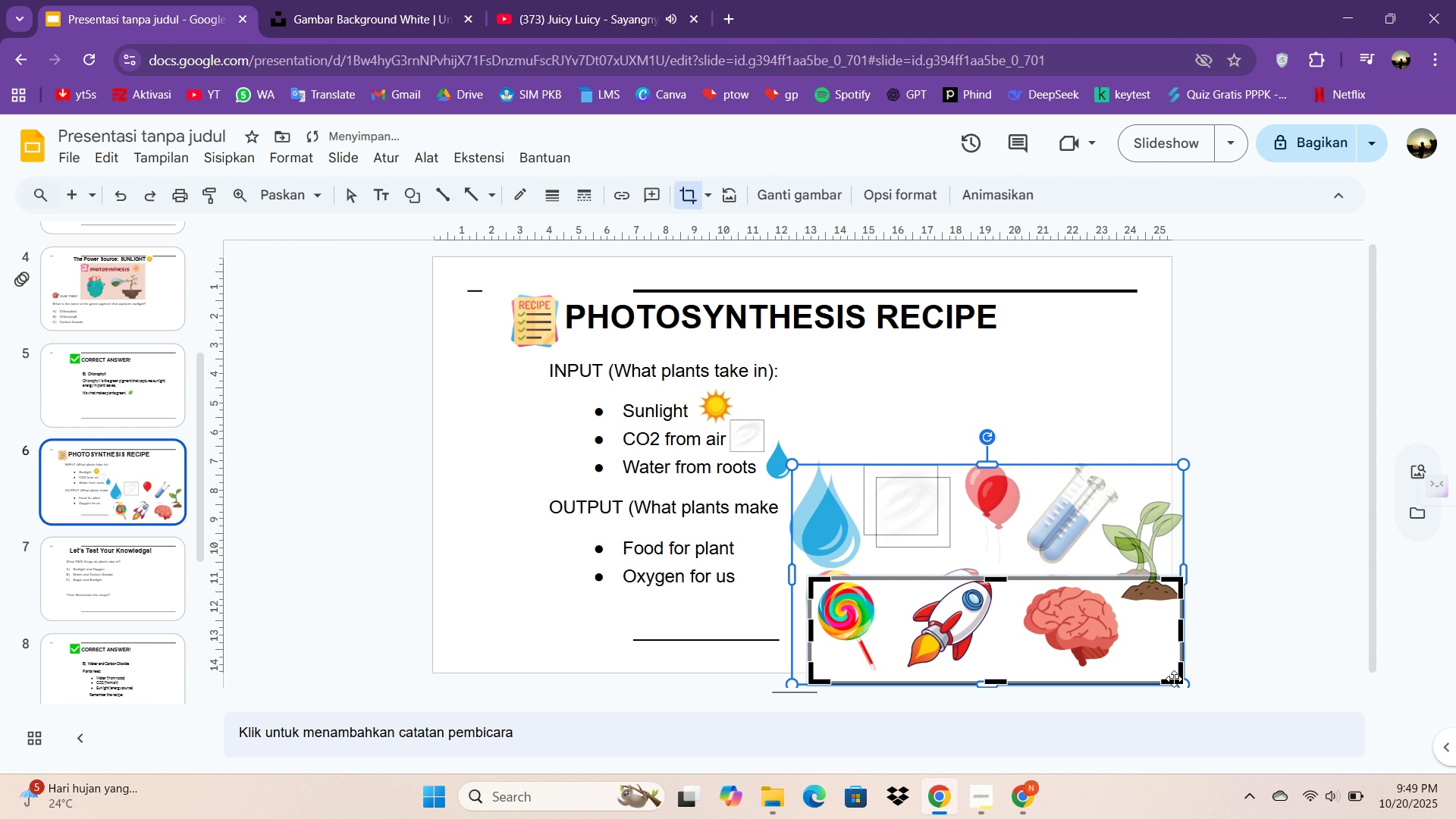 
left_click_drag(start_coordinate=[1176, 679], to_coordinate=[886, 673])
 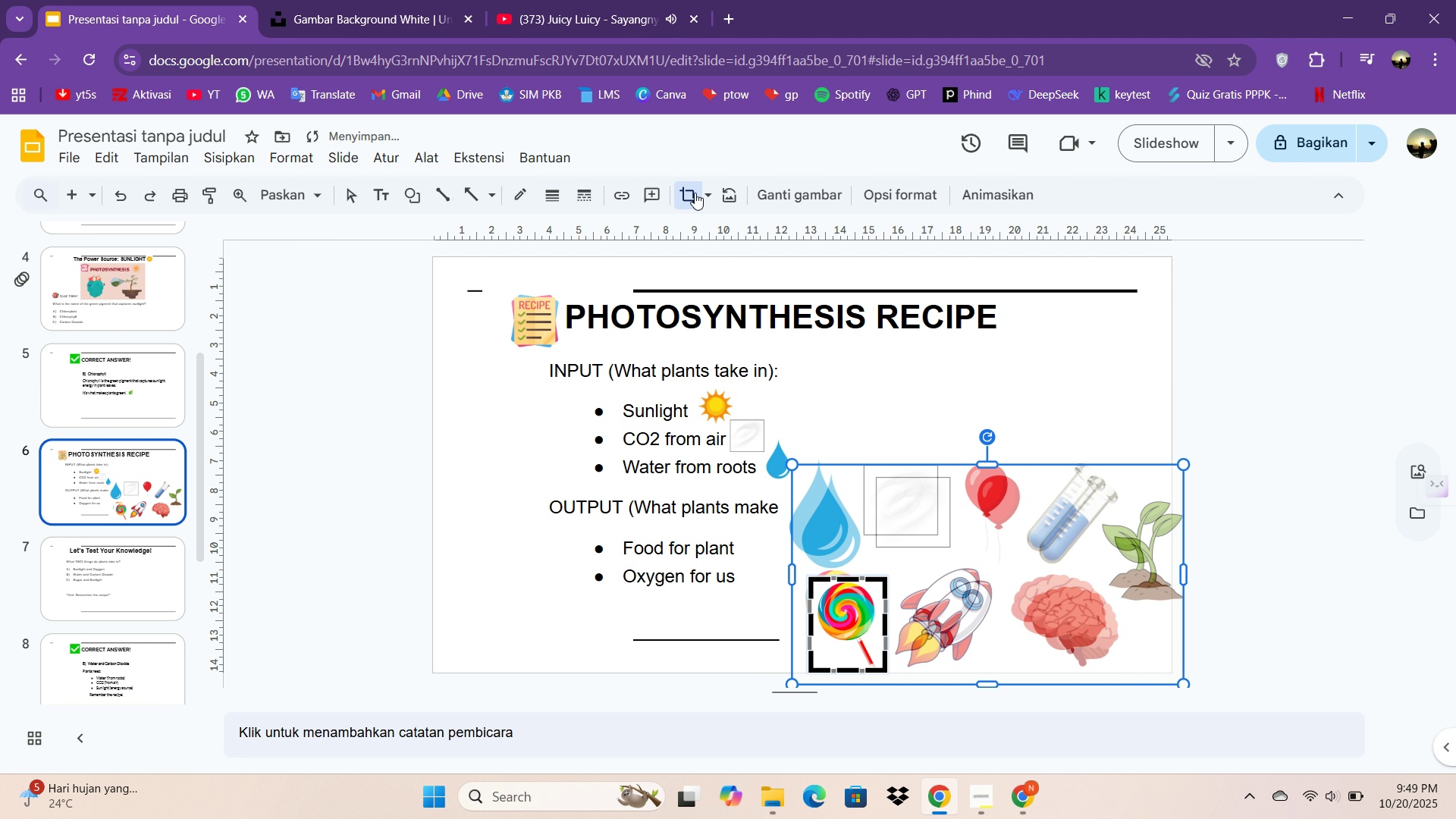 
left_click([695, 192])
 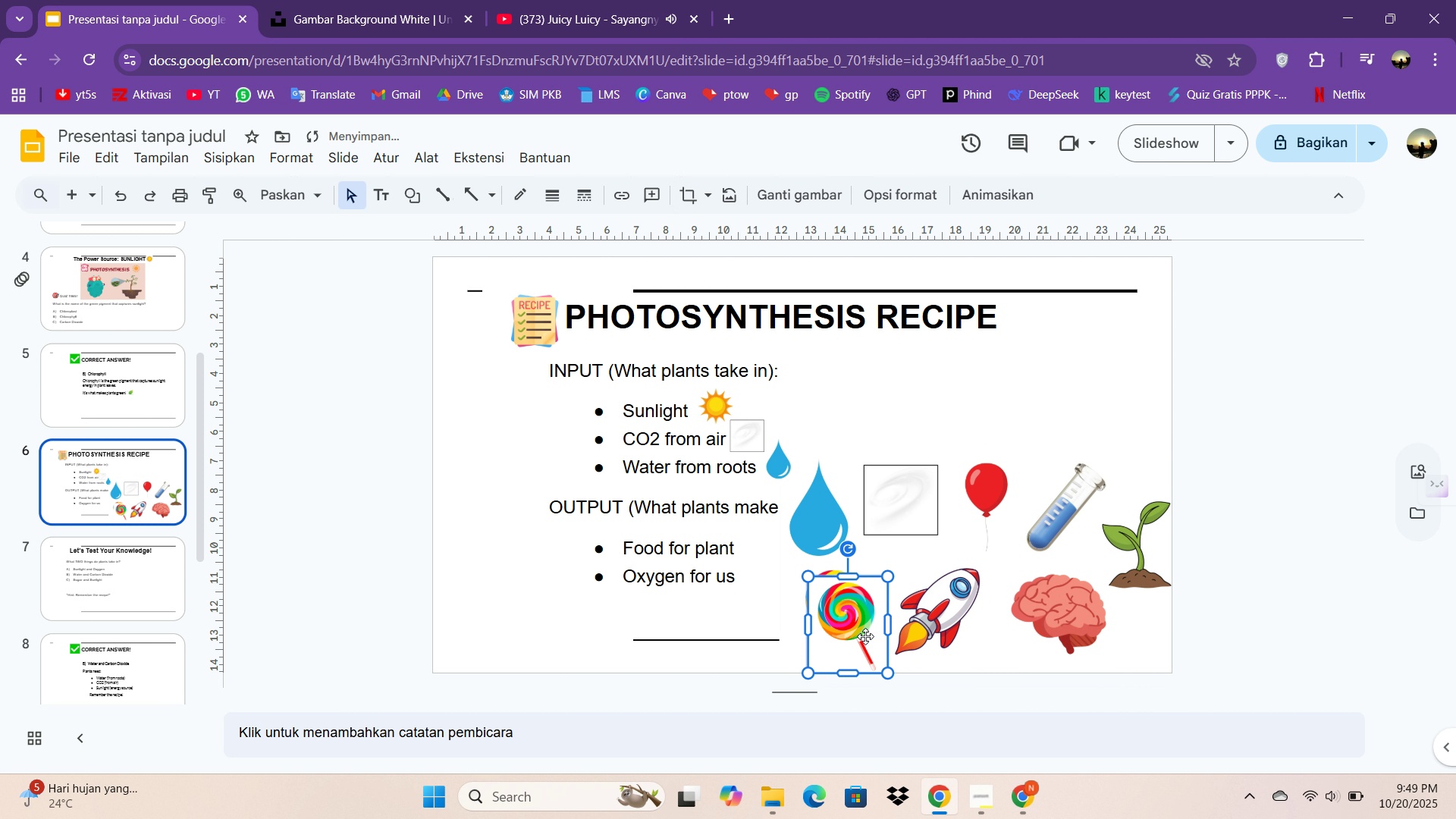 
left_click_drag(start_coordinate=[865, 636], to_coordinate=[743, 566])
 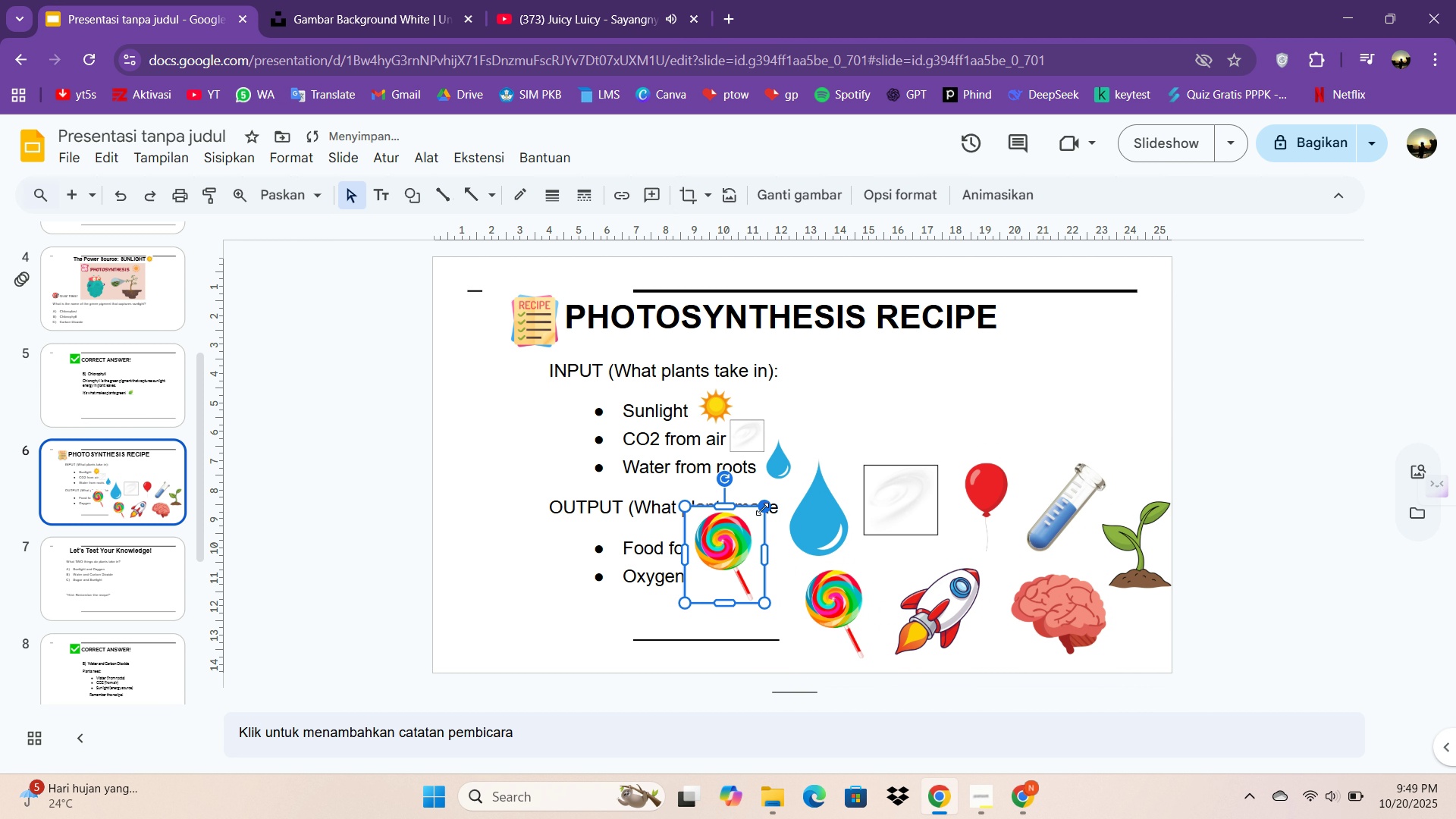 
left_click_drag(start_coordinate=[764, 507], to_coordinate=[729, 566])
 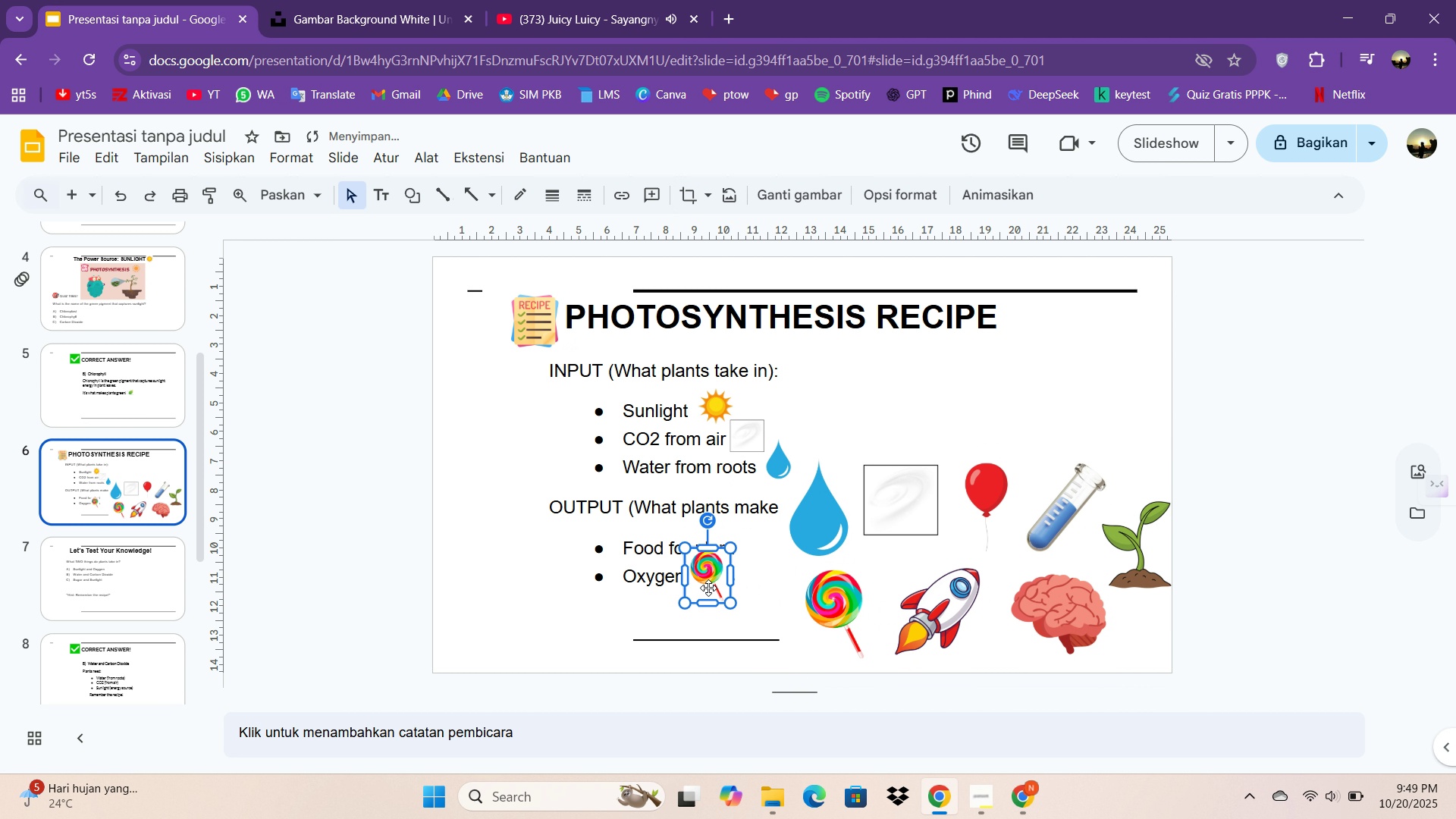 
left_click_drag(start_coordinate=[705, 588], to_coordinate=[749, 560])
 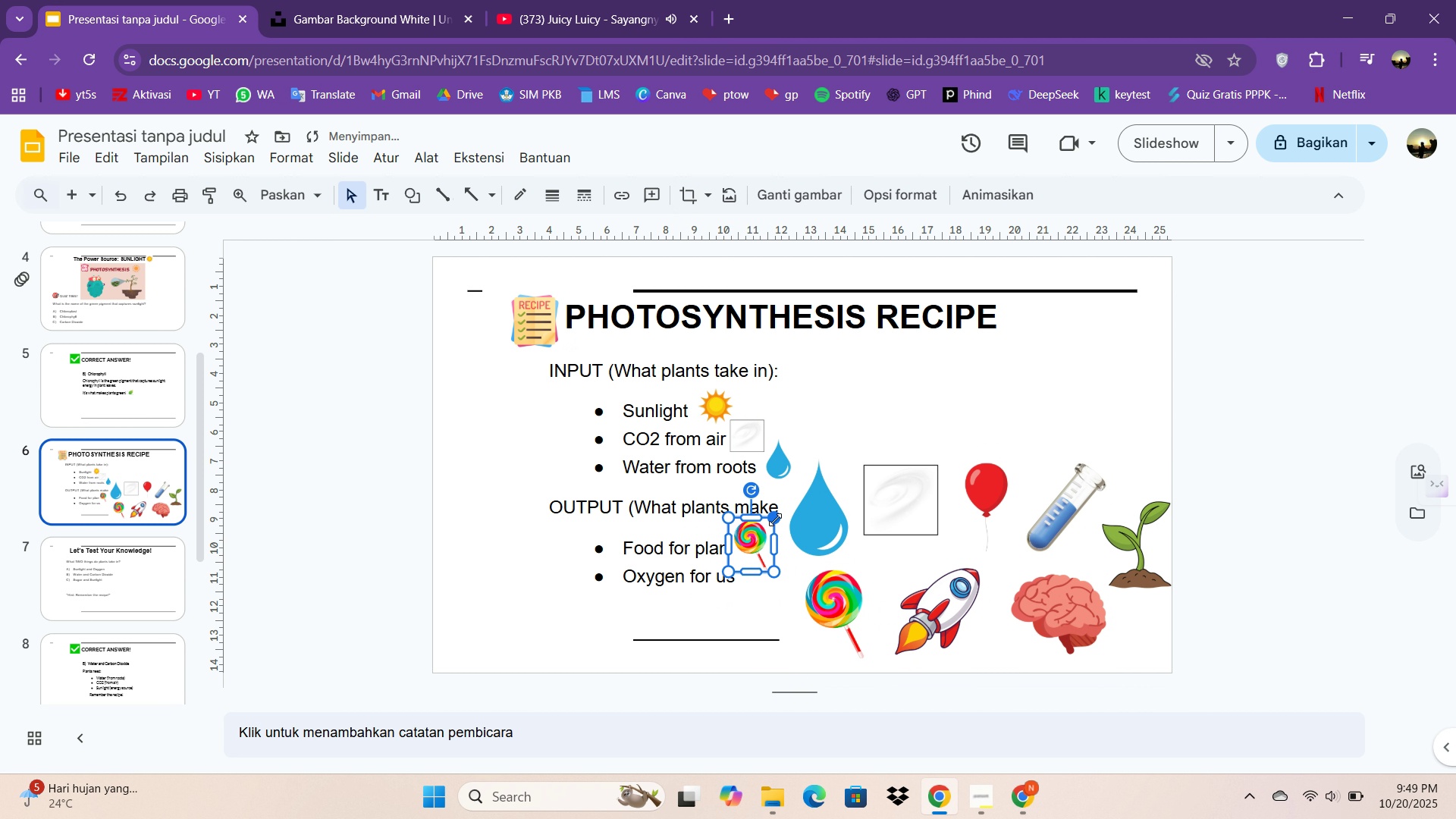 
left_click_drag(start_coordinate=[776, 521], to_coordinate=[758, 546])
 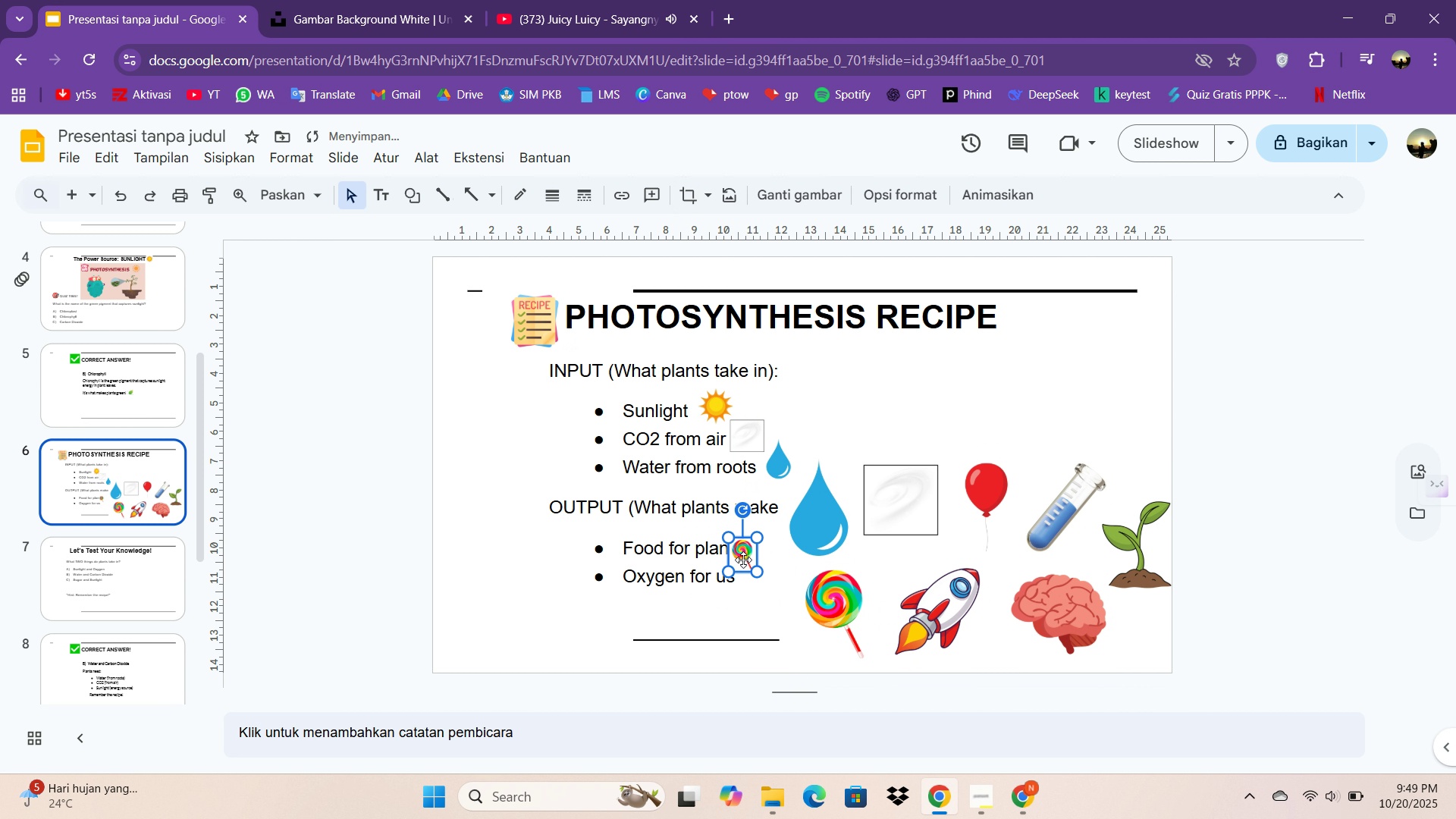 
left_click_drag(start_coordinate=[743, 560], to_coordinate=[753, 550])
 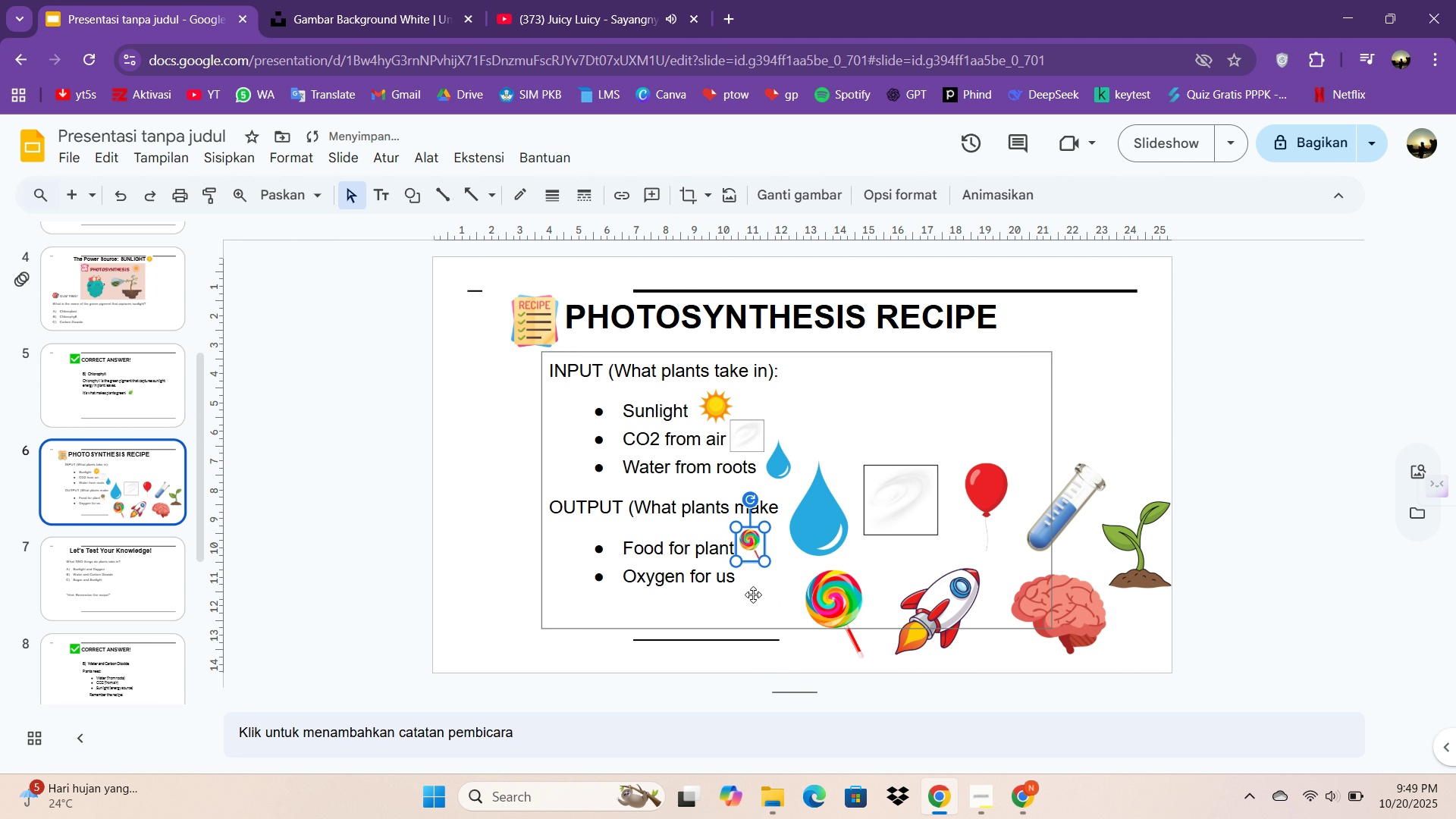 
left_click([753, 595])
 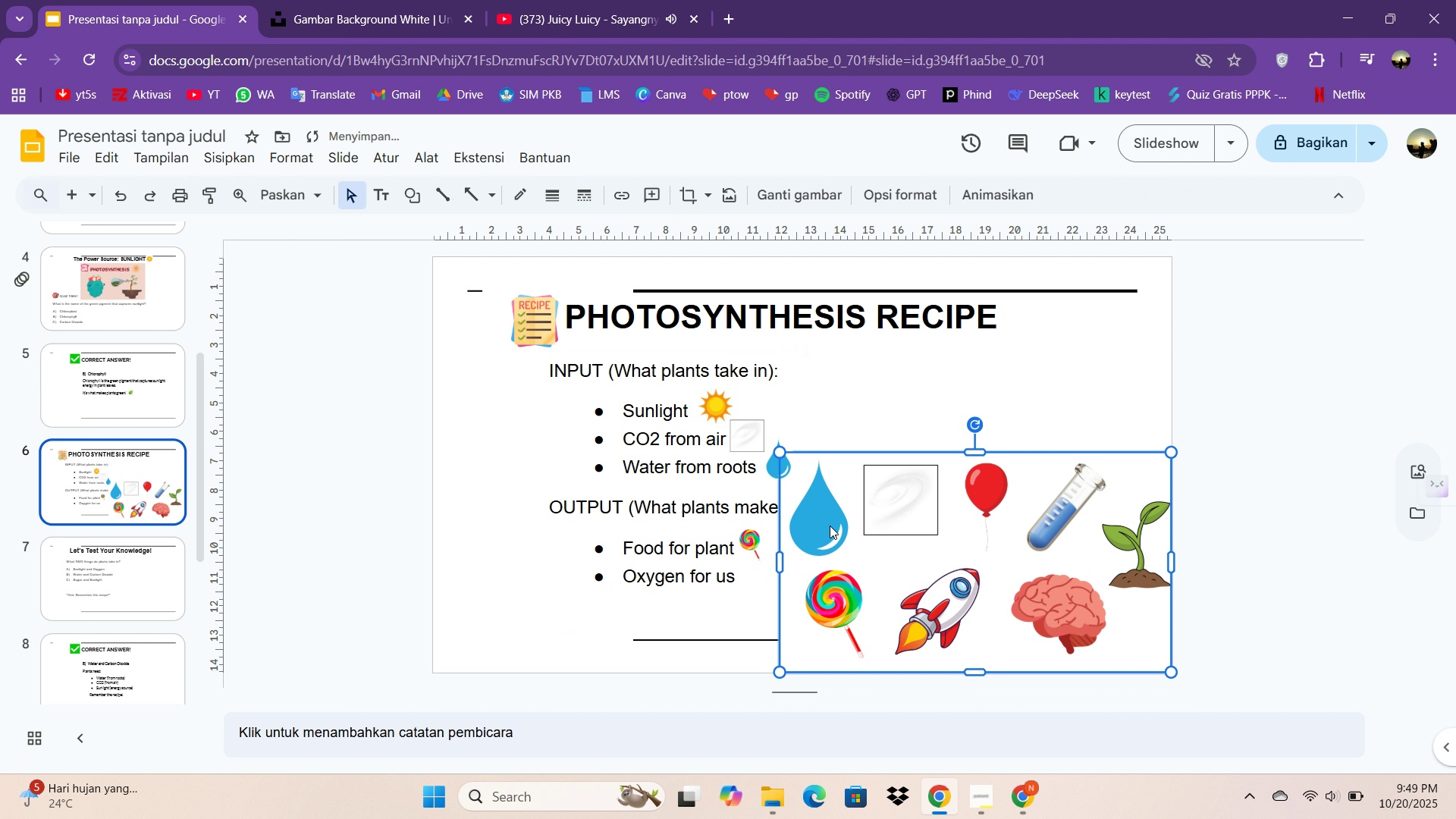 
left_click([830, 526])
 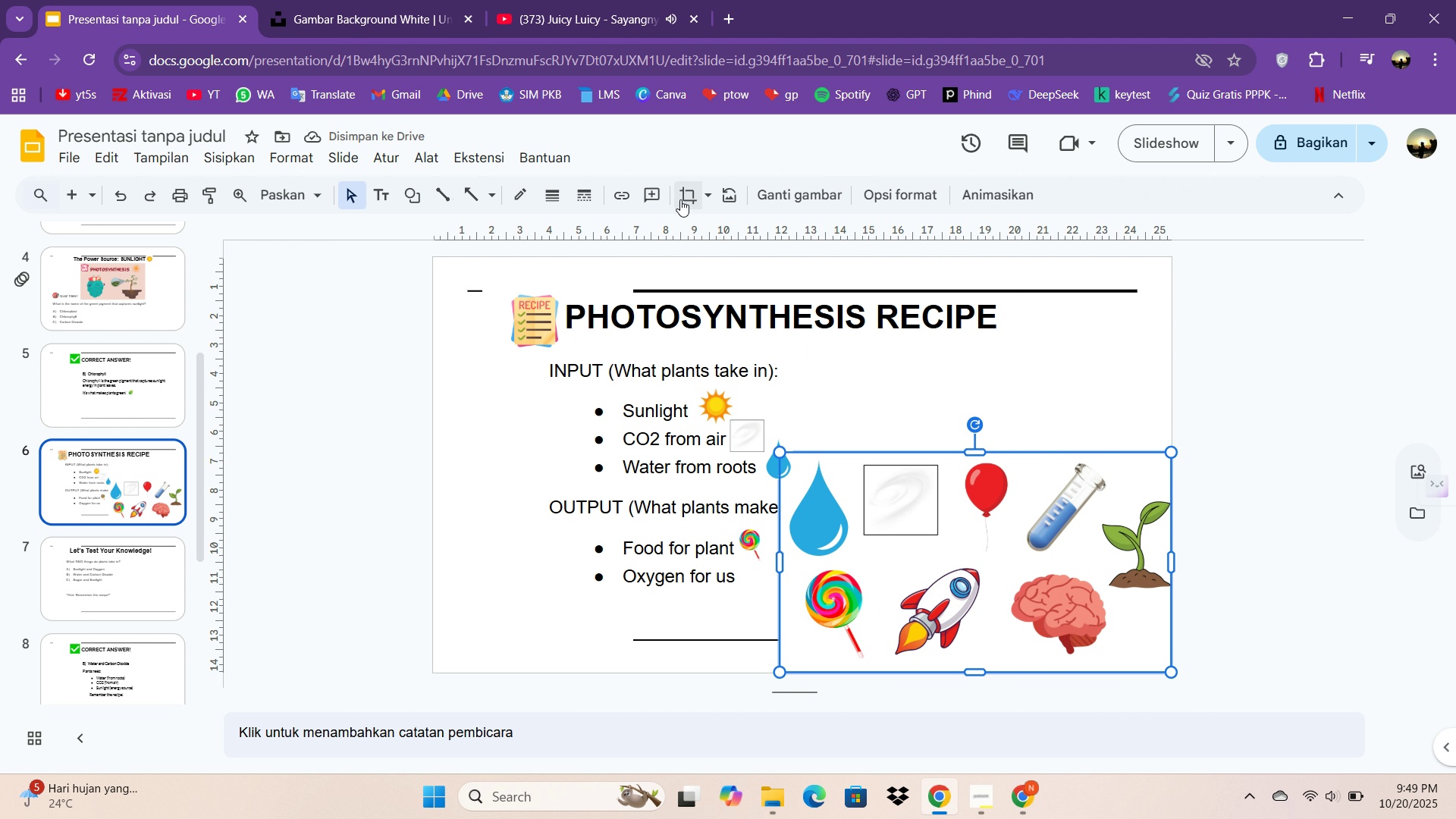 
left_click([680, 199])
 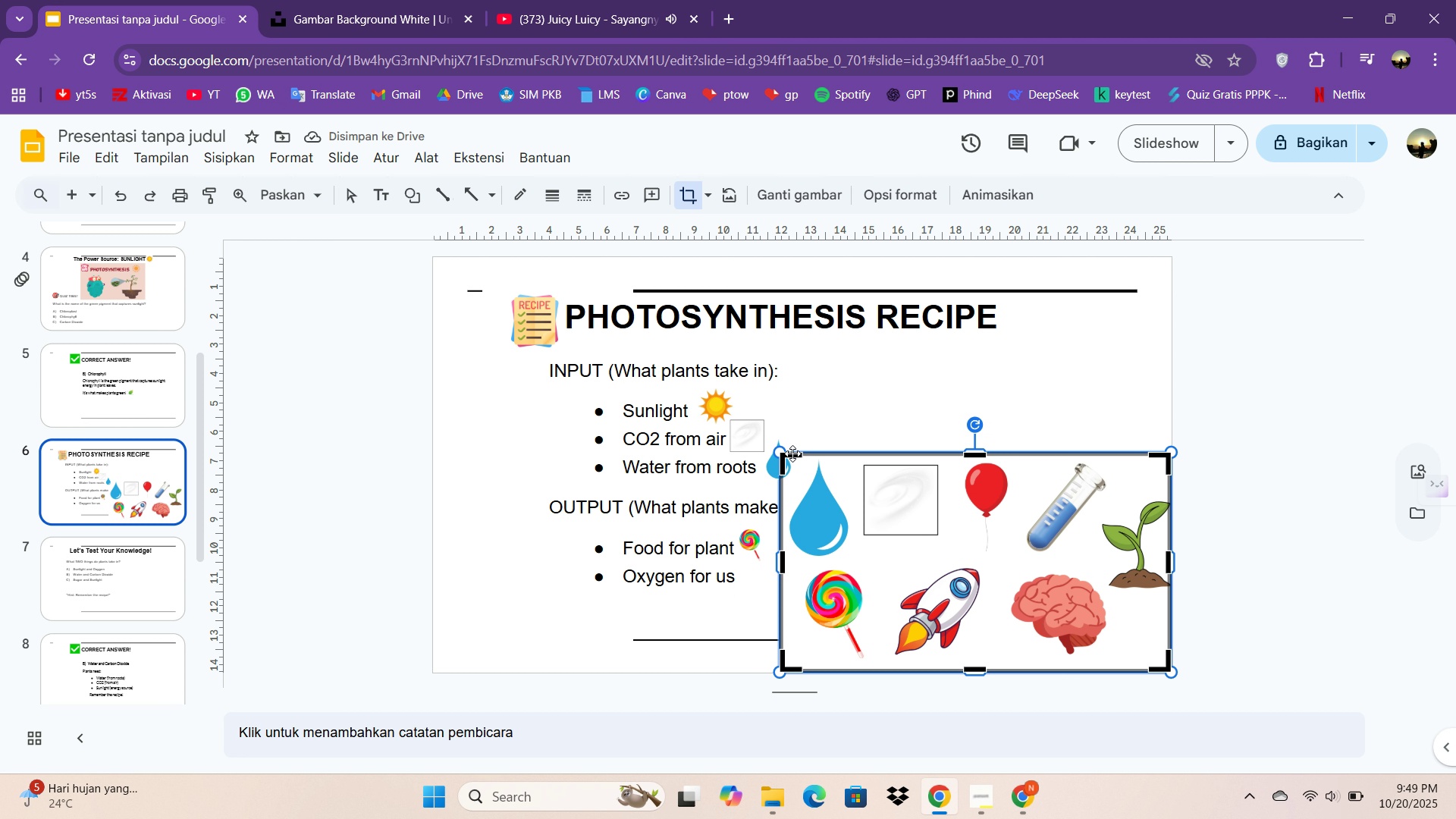 
left_click_drag(start_coordinate=[780, 461], to_coordinate=[955, 458])
 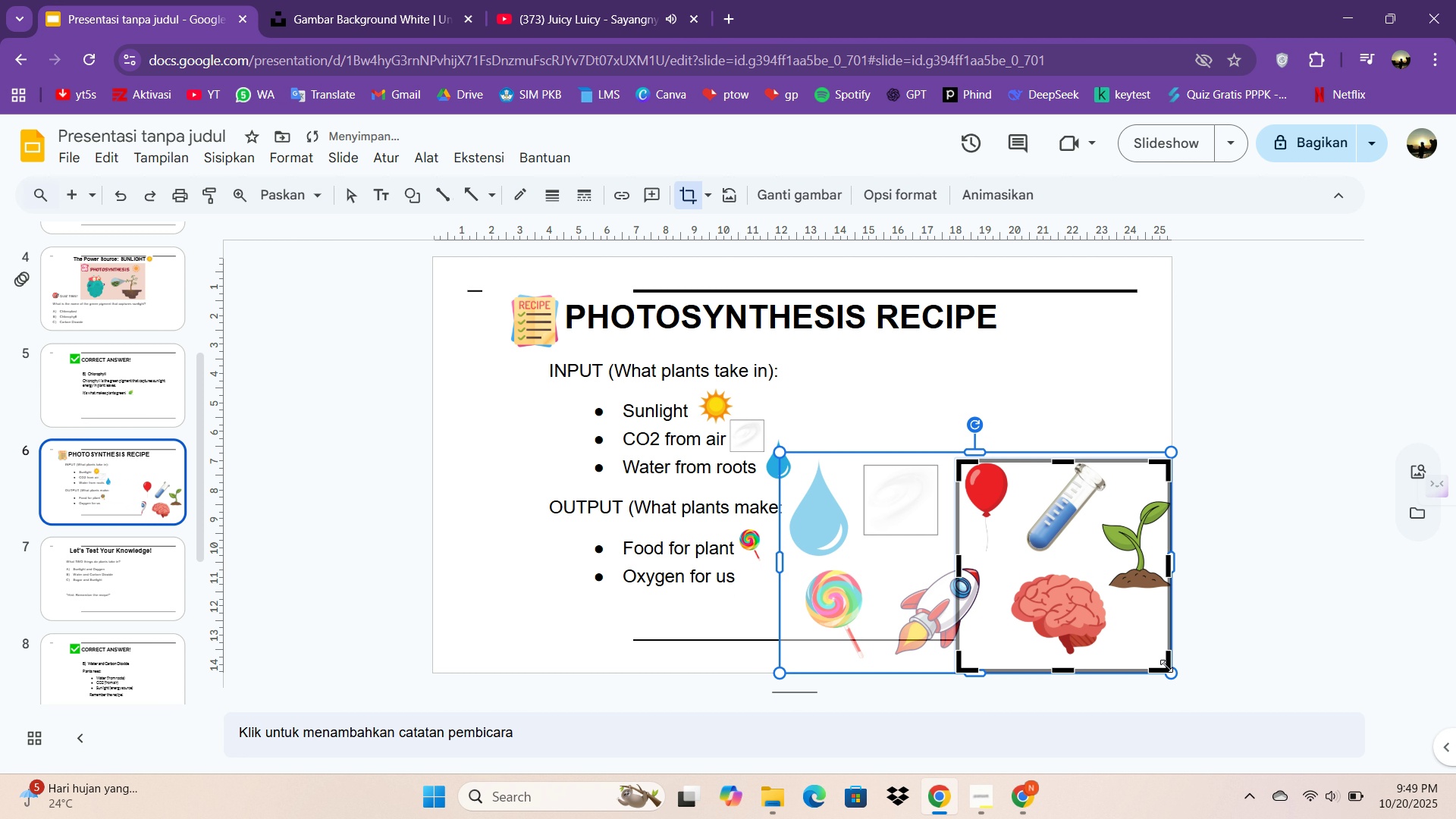 
left_click_drag(start_coordinate=[1166, 667], to_coordinate=[1018, 554])
 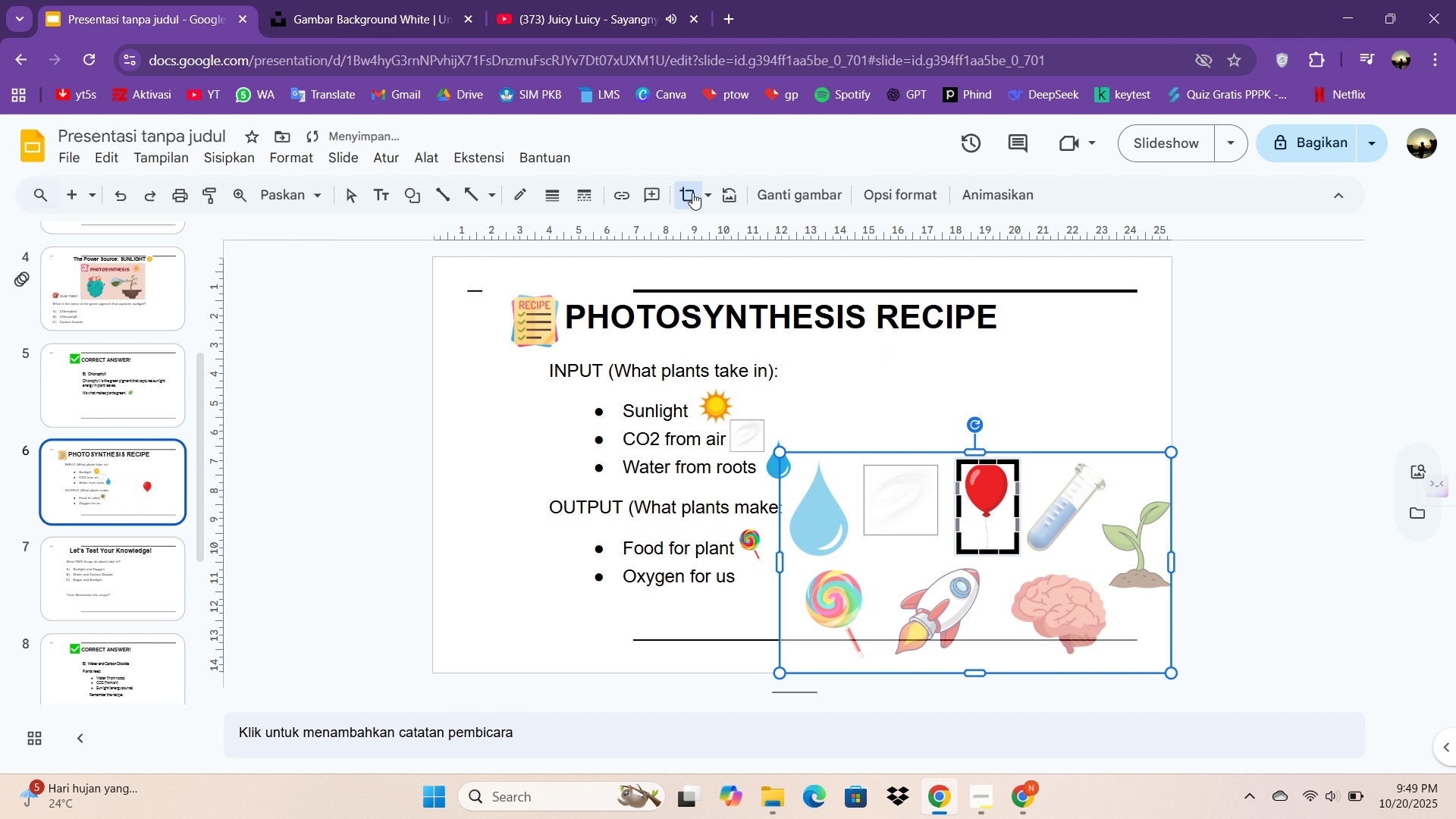 
left_click([692, 193])
 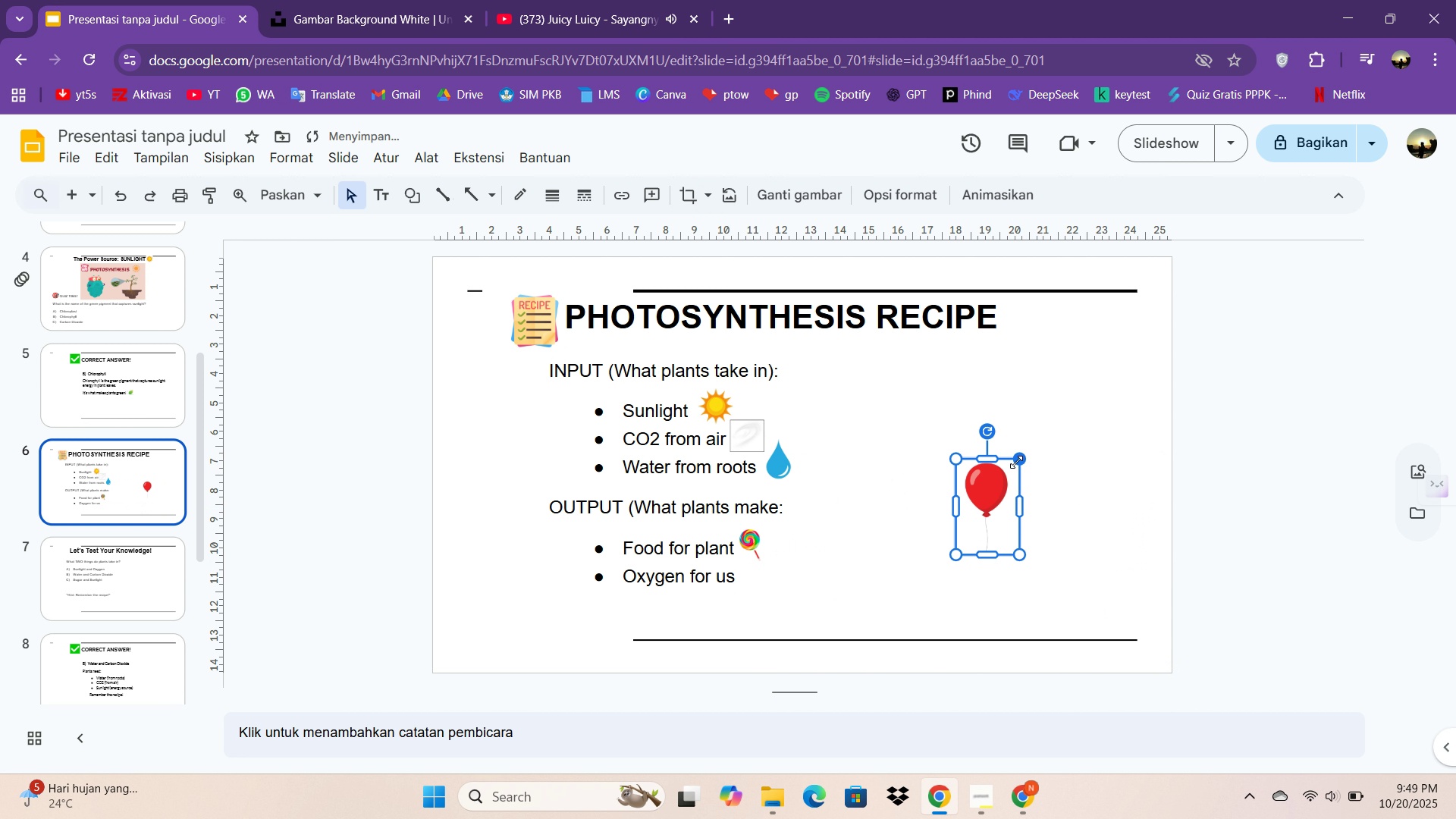 
left_click_drag(start_coordinate=[1017, 460], to_coordinate=[979, 500])
 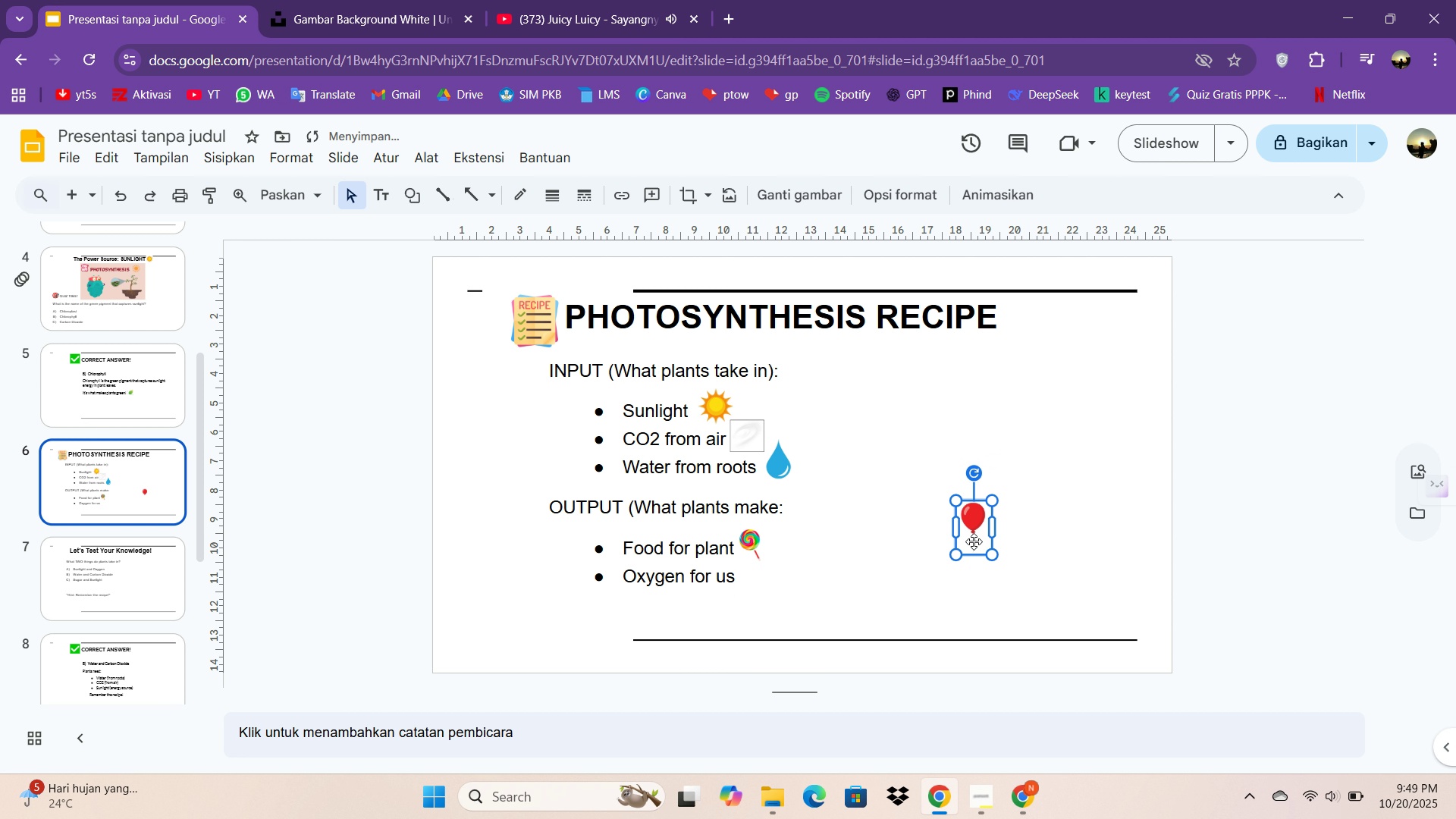 
left_click_drag(start_coordinate=[974, 541], to_coordinate=[752, 604])
 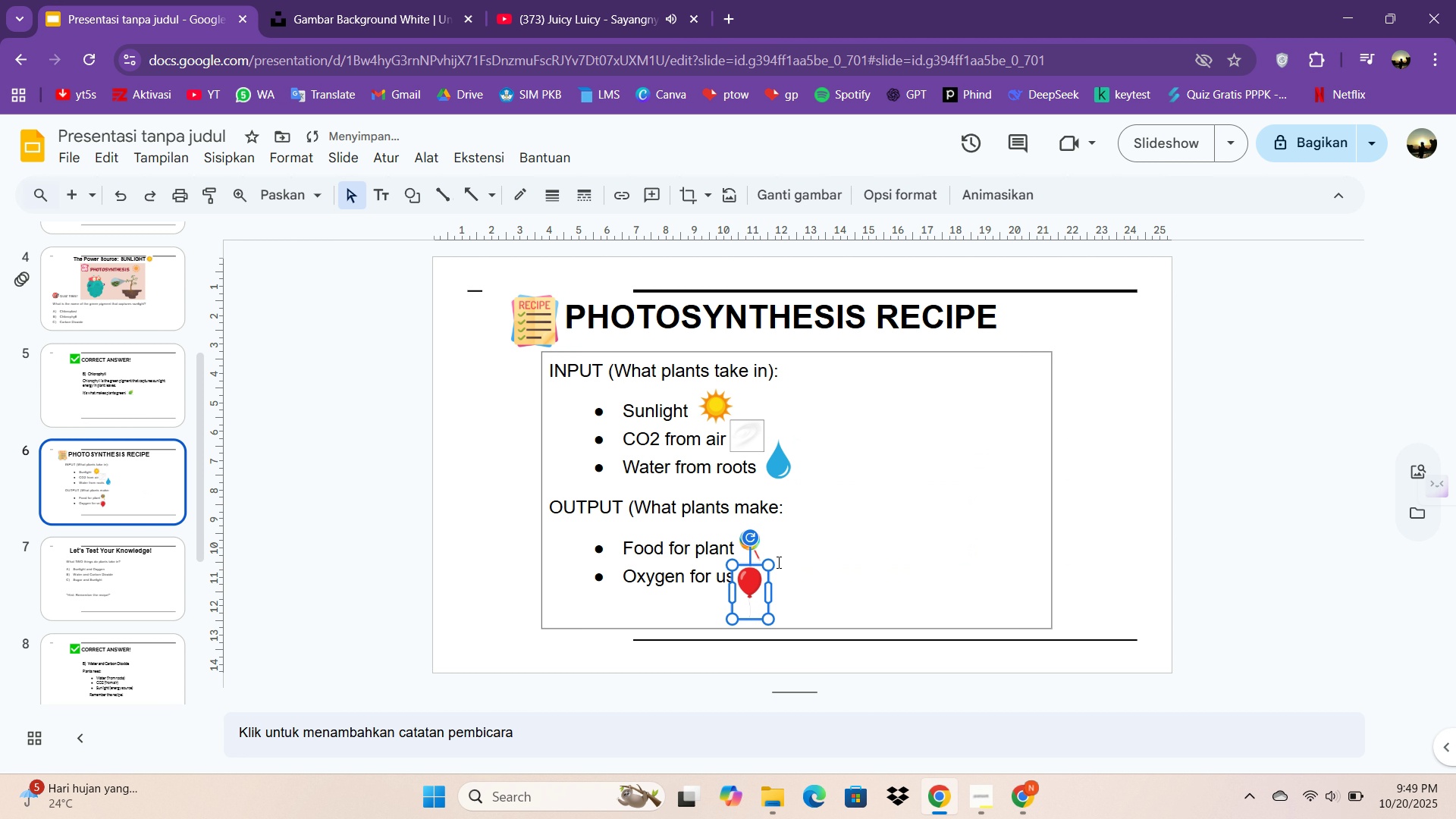 
left_click_drag(start_coordinate=[778, 562], to_coordinate=[774, 562])
 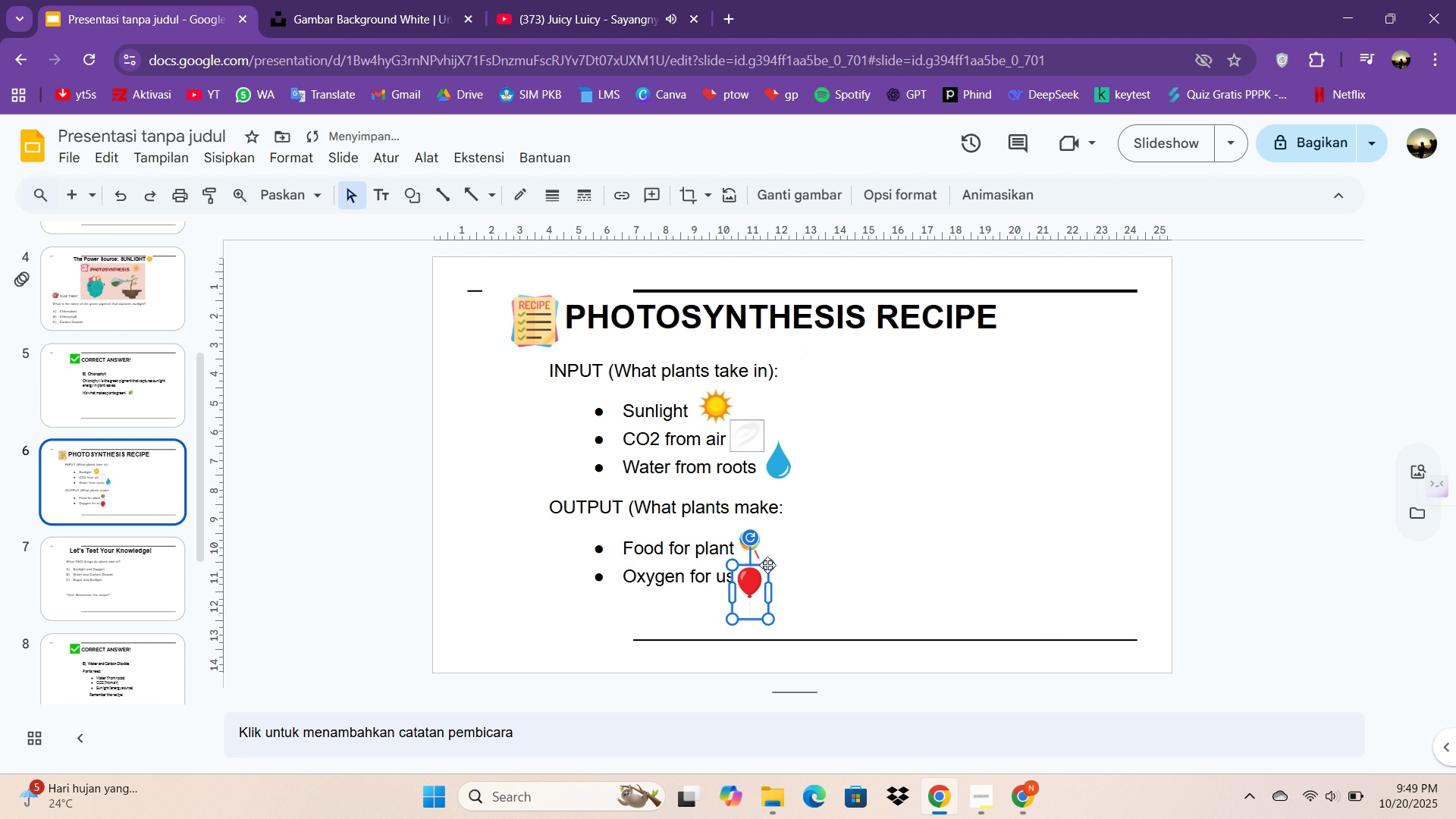 
left_click_drag(start_coordinate=[767, 565], to_coordinate=[767, 573])
 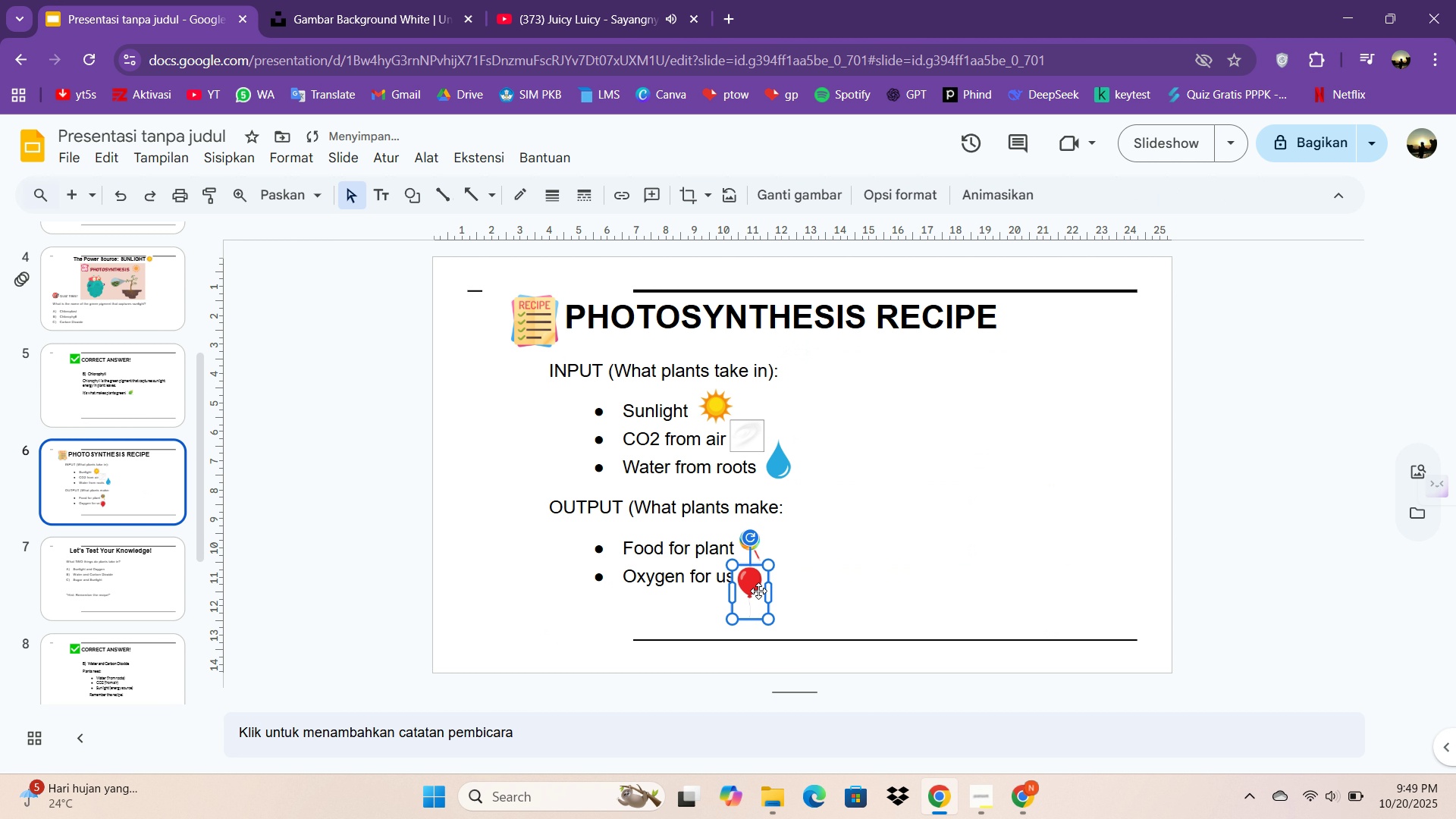 
left_click([760, 591])
 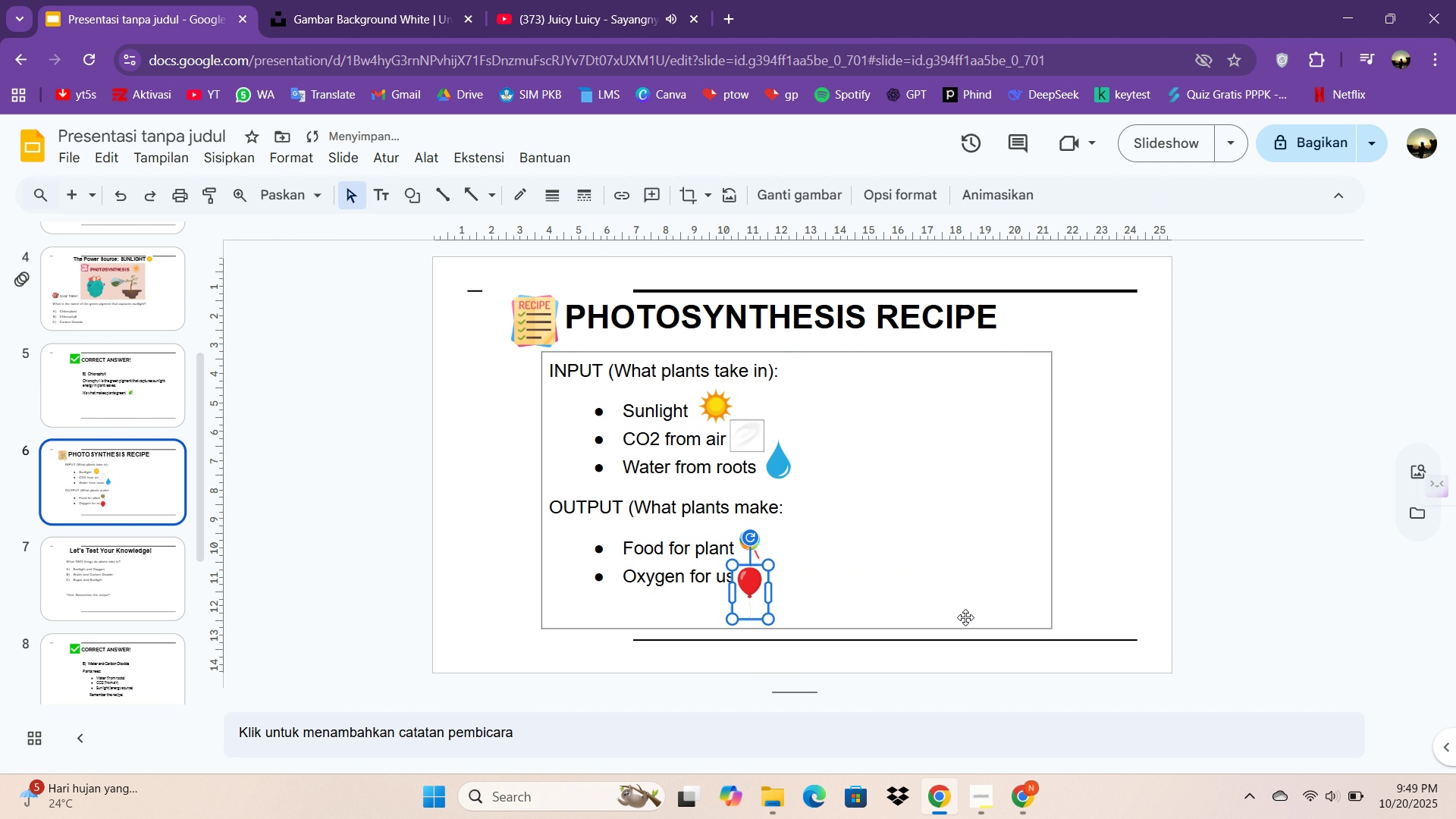 
left_click([1378, 542])
 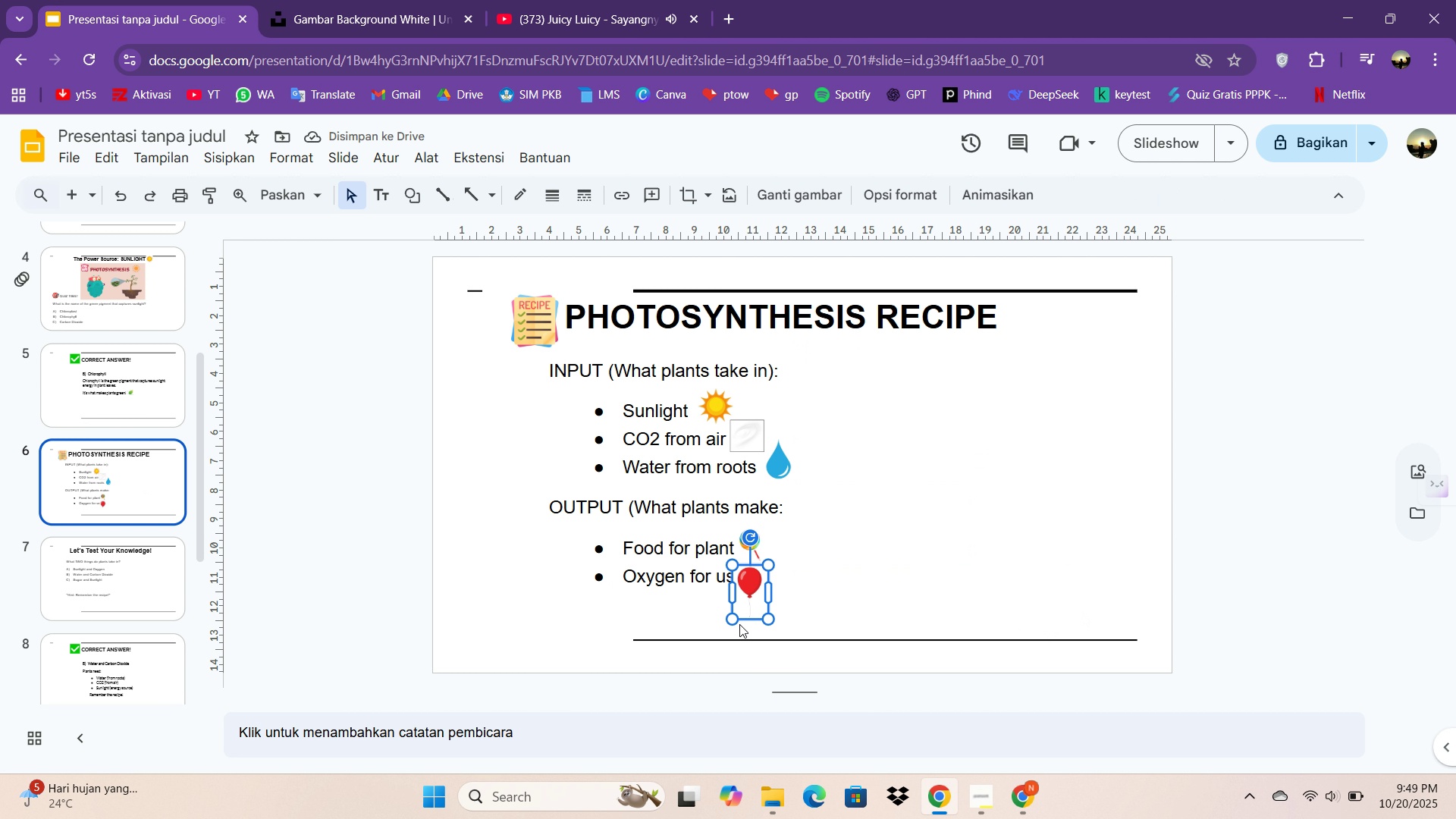 
left_click_drag(start_coordinate=[734, 623], to_coordinate=[754, 607])
 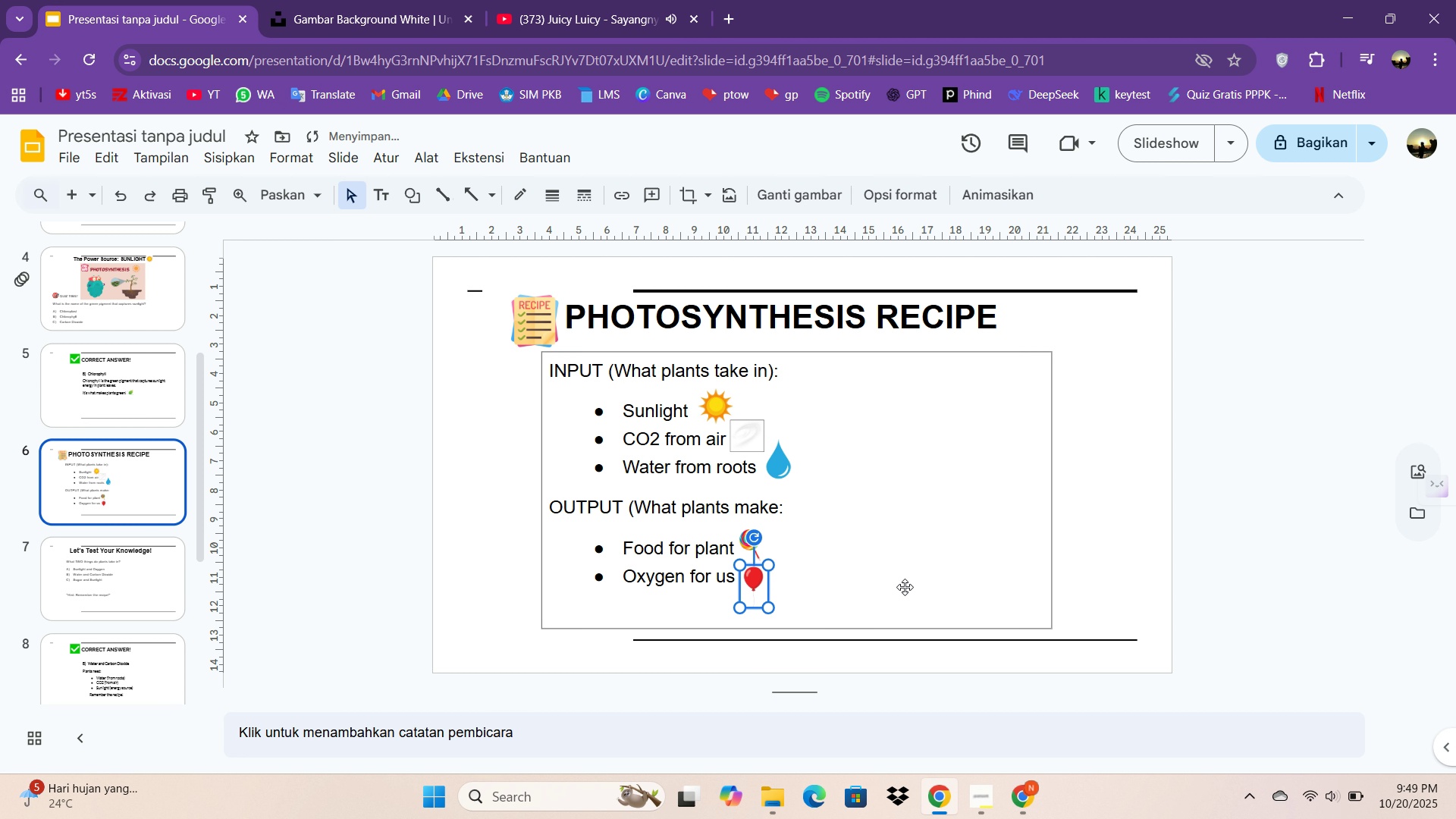 
left_click([905, 587])
 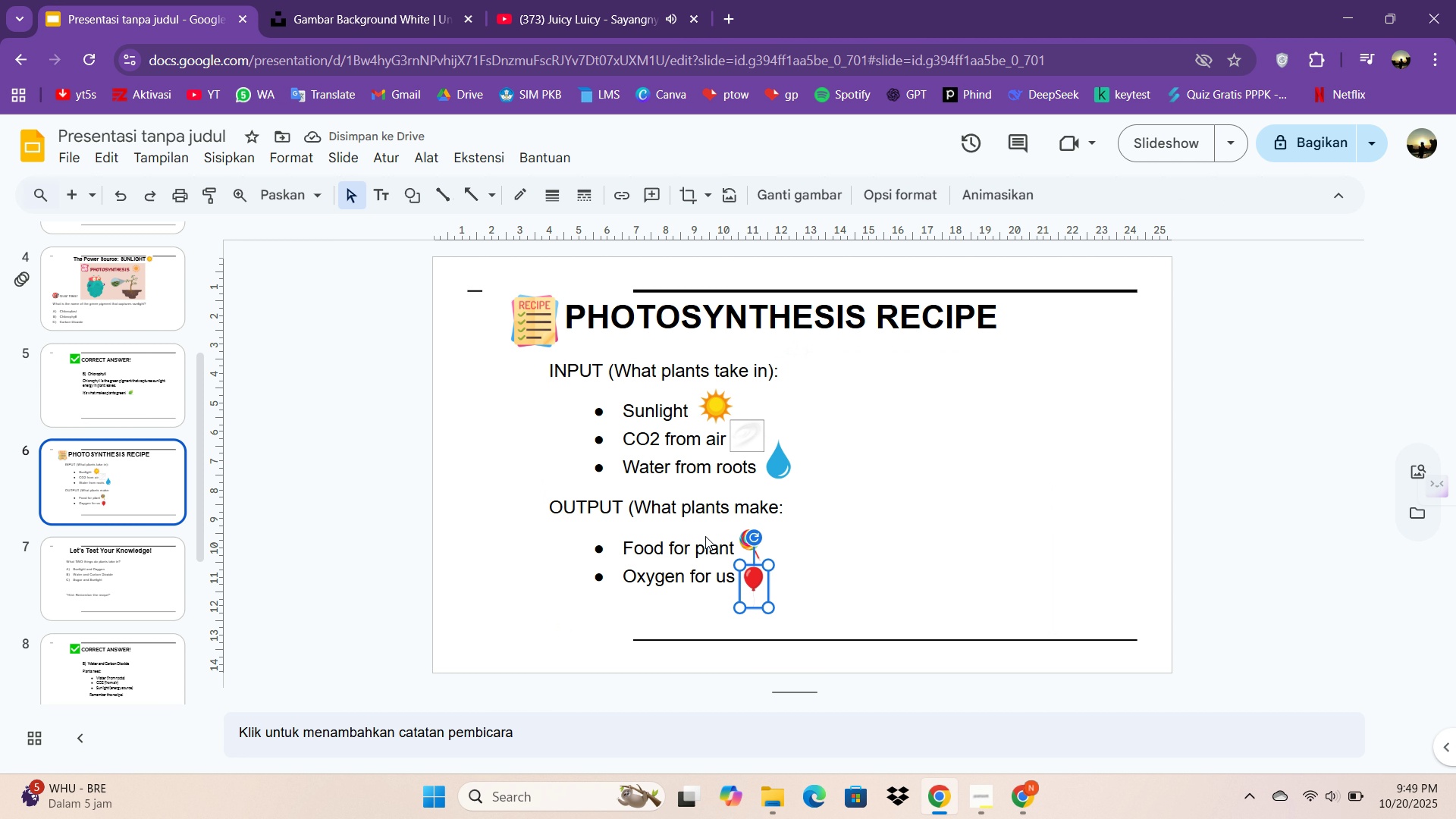 
left_click([142, 563])
 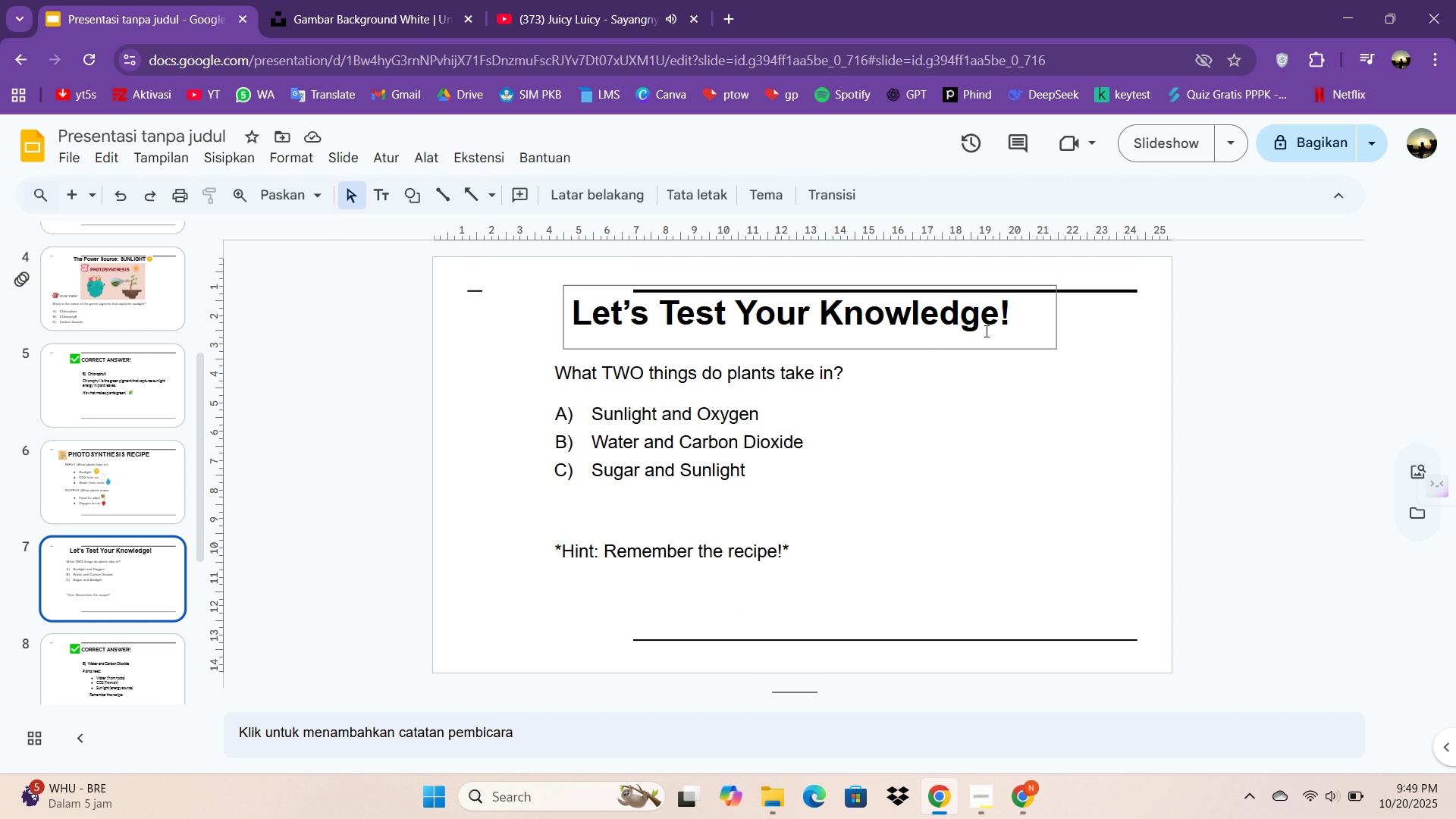 
wait(7.78)
 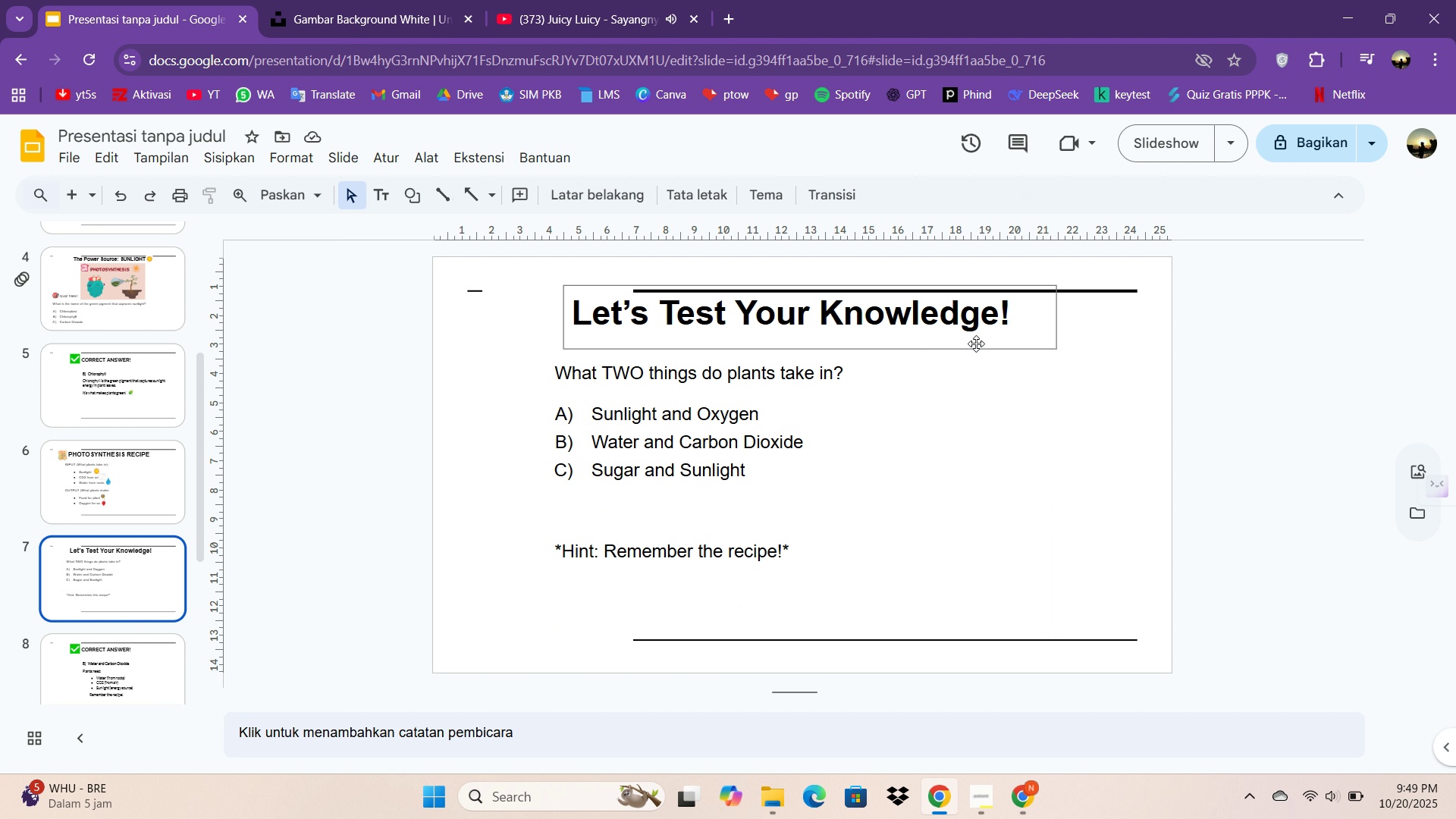 
left_click([215, 149])
 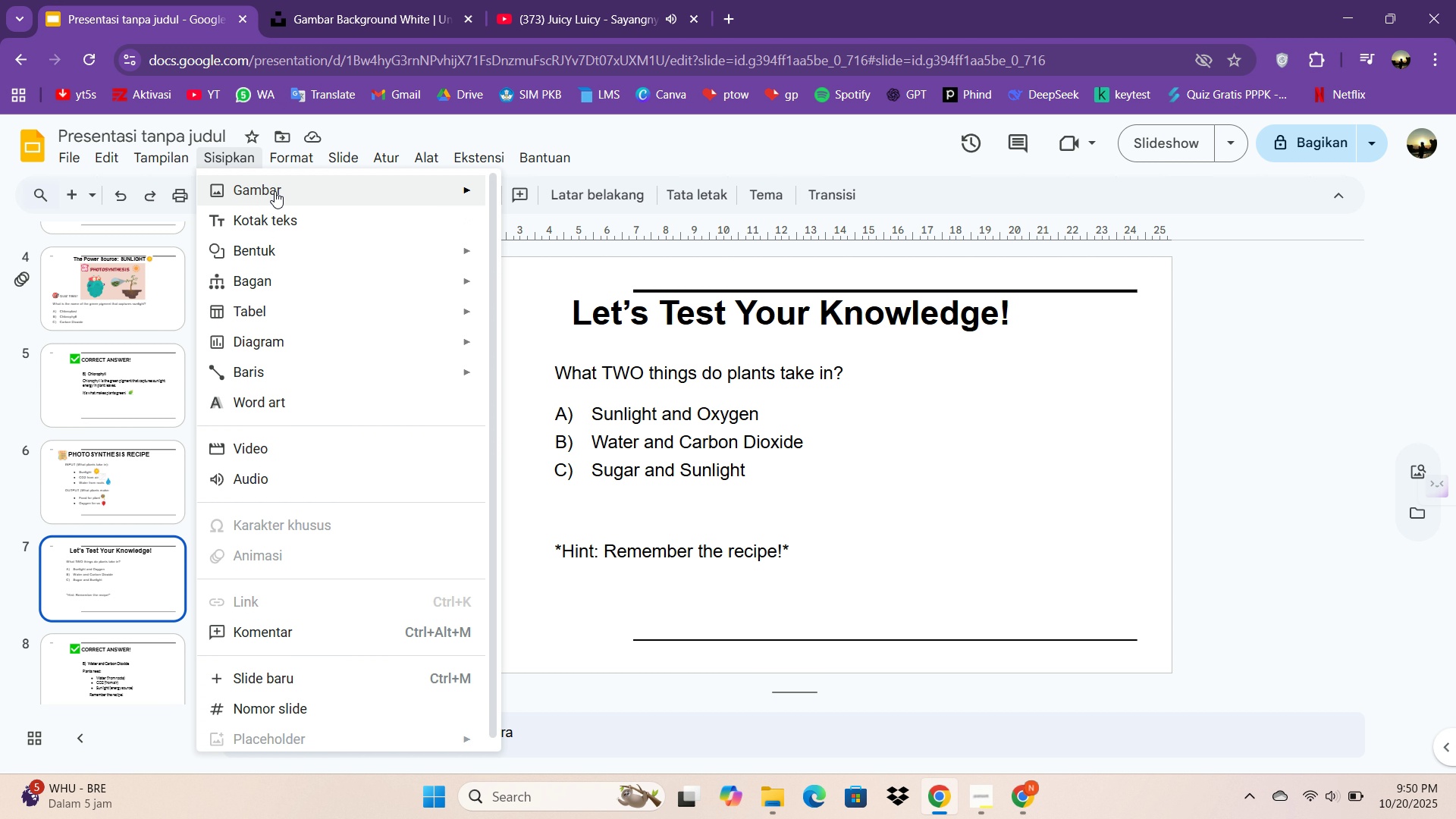 
left_click([275, 191])
 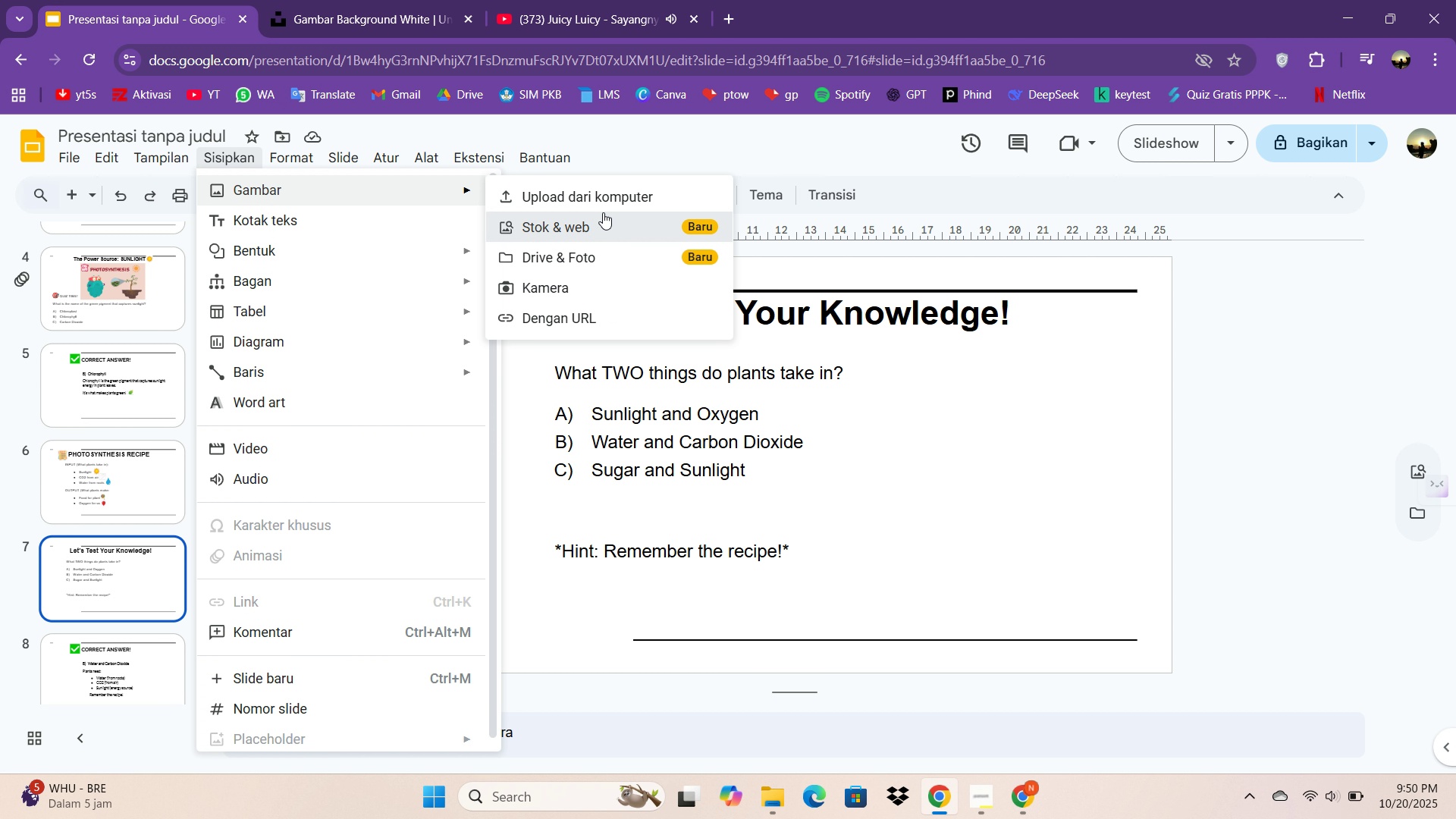 
left_click([603, 212])
 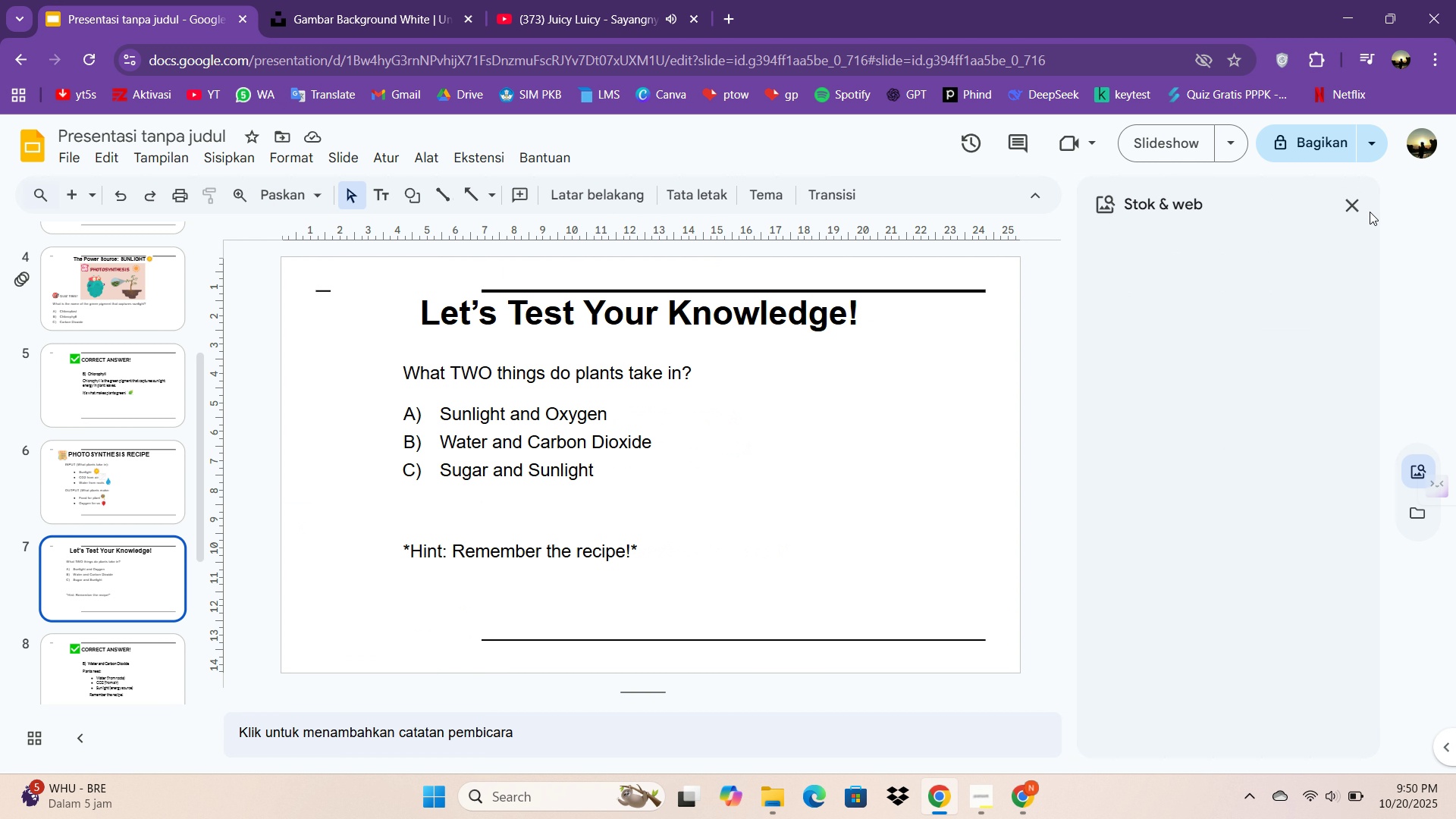 
left_click([1360, 199])
 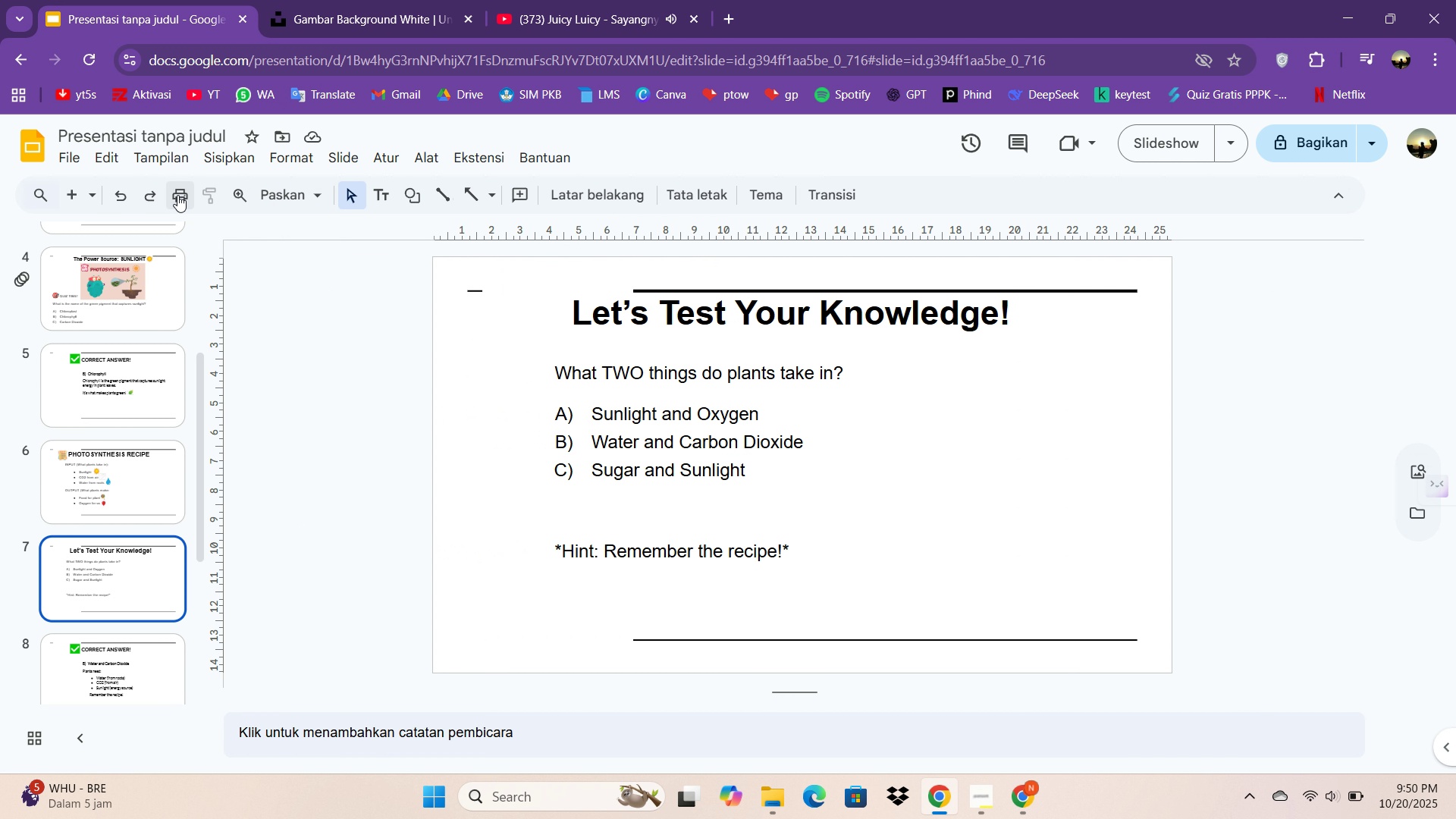 
left_click([250, 149])
 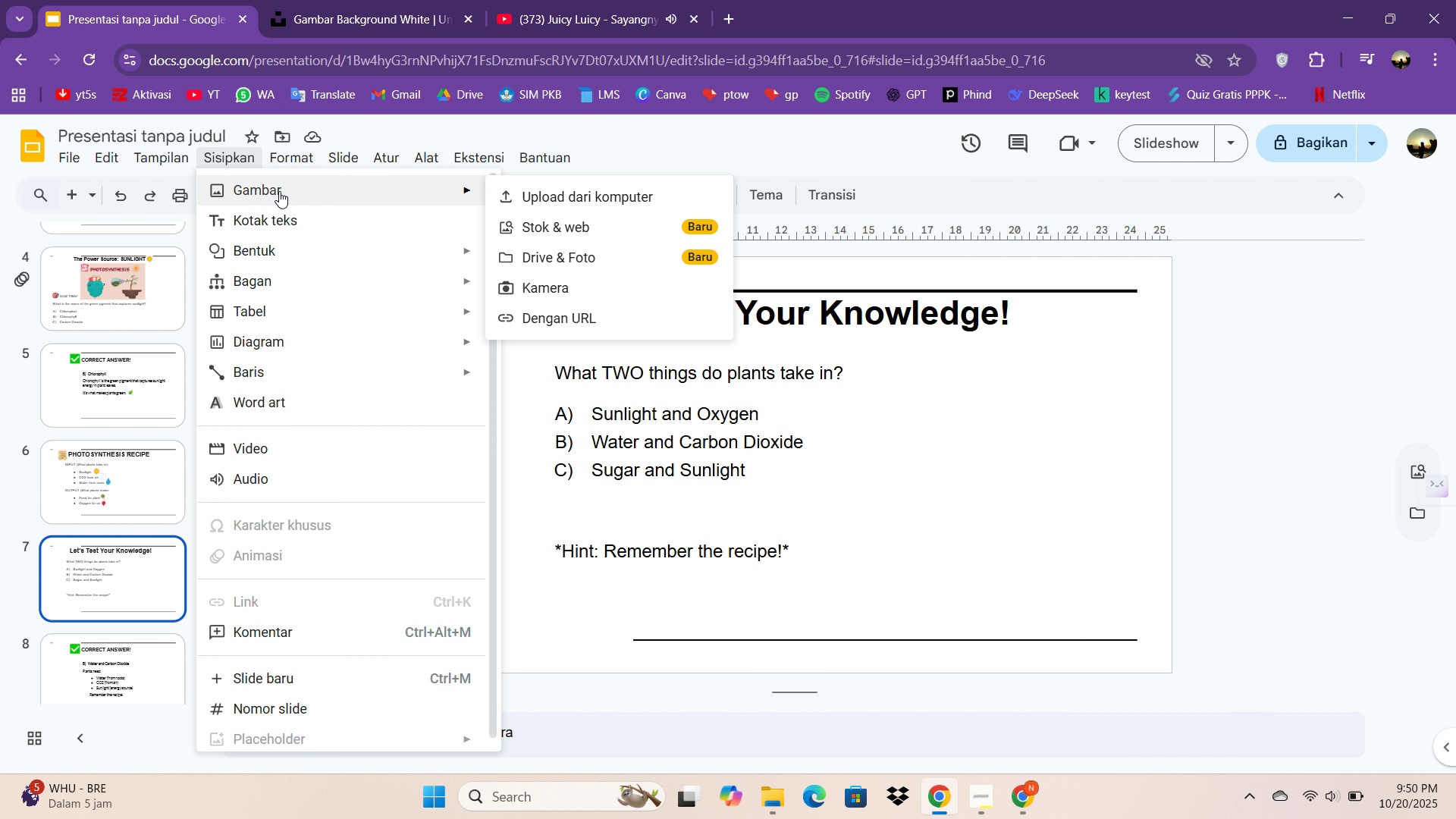 
left_click([279, 191])
 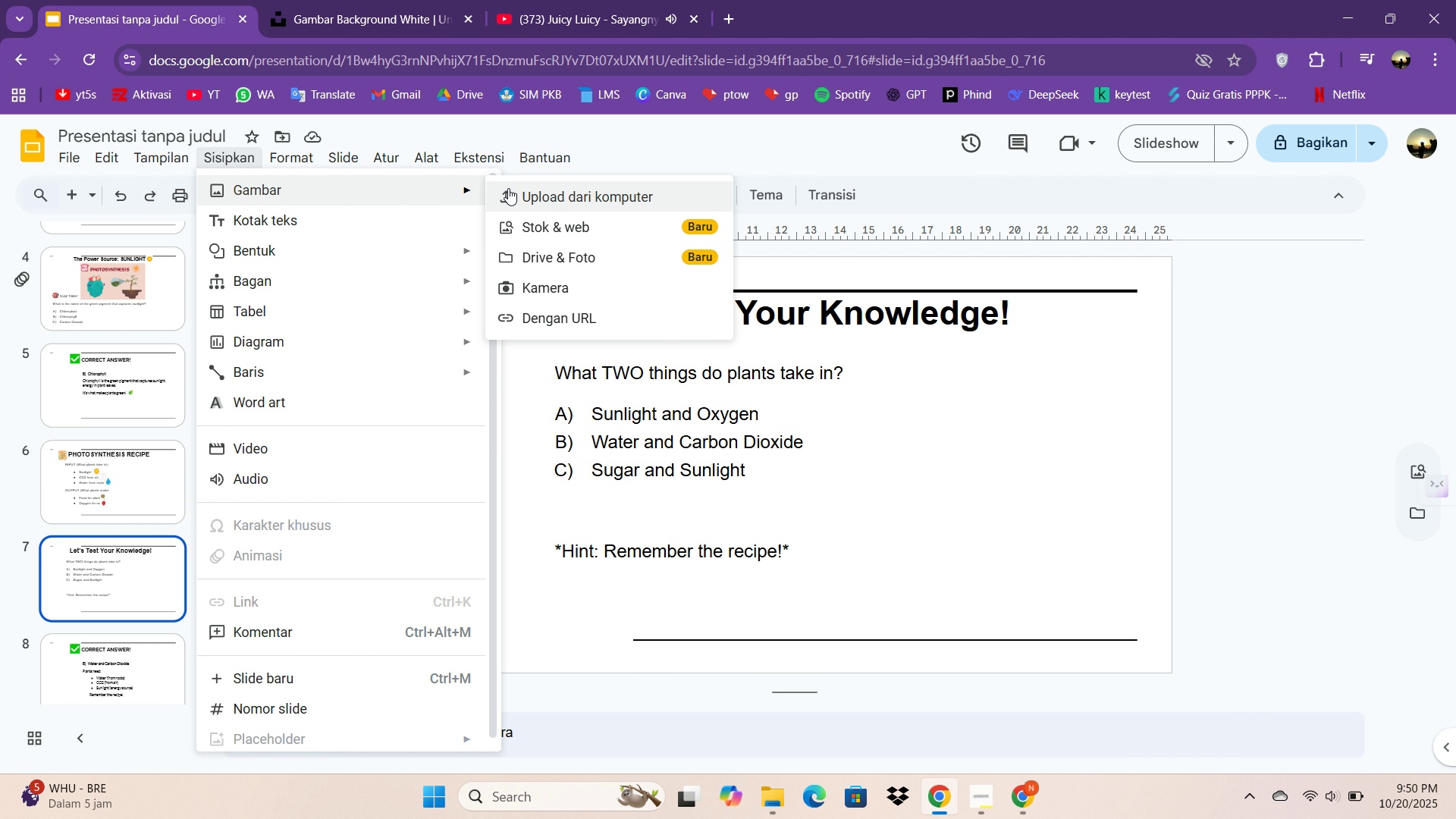 
left_click([508, 188])
 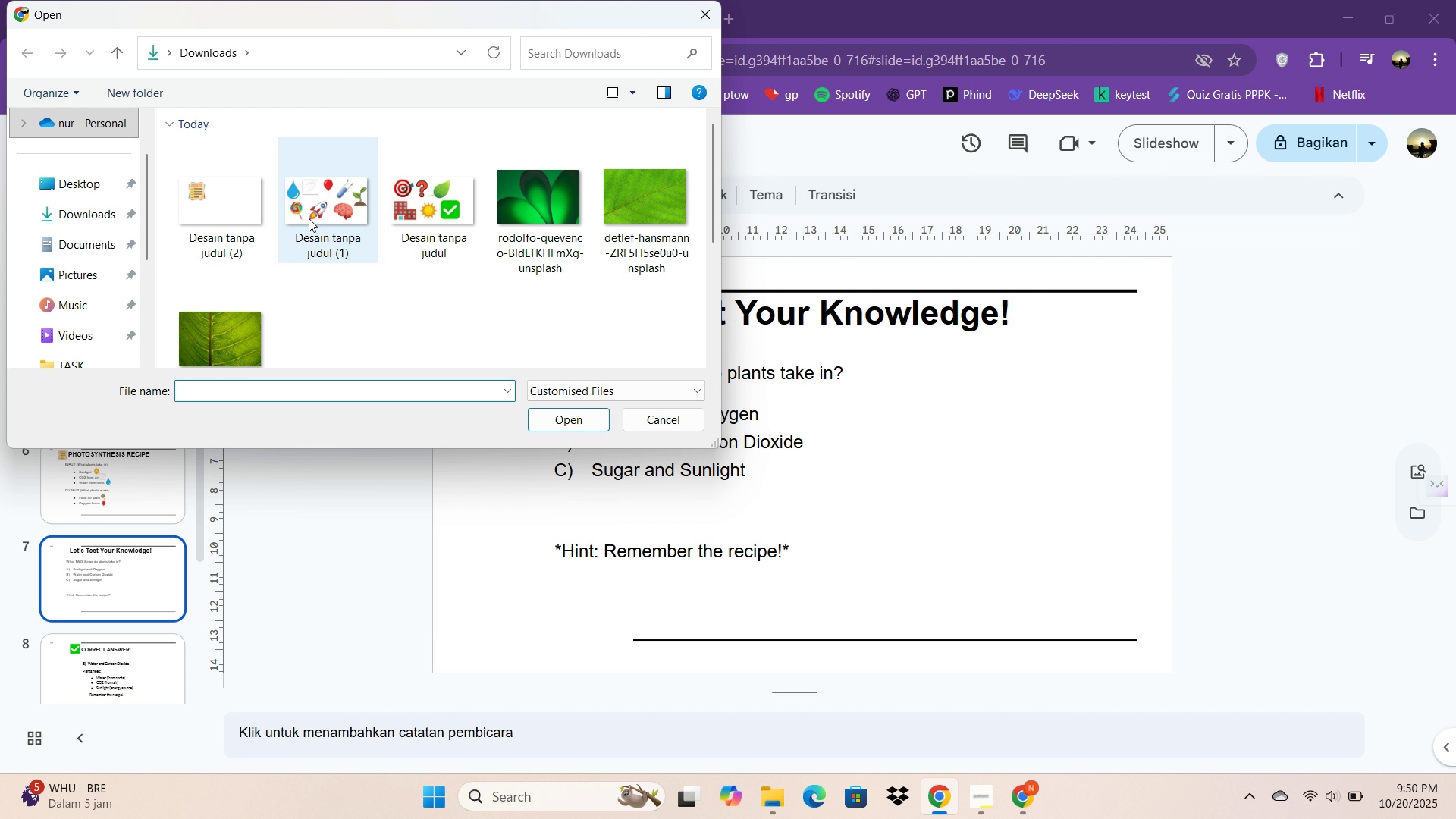 
left_click([309, 218])
 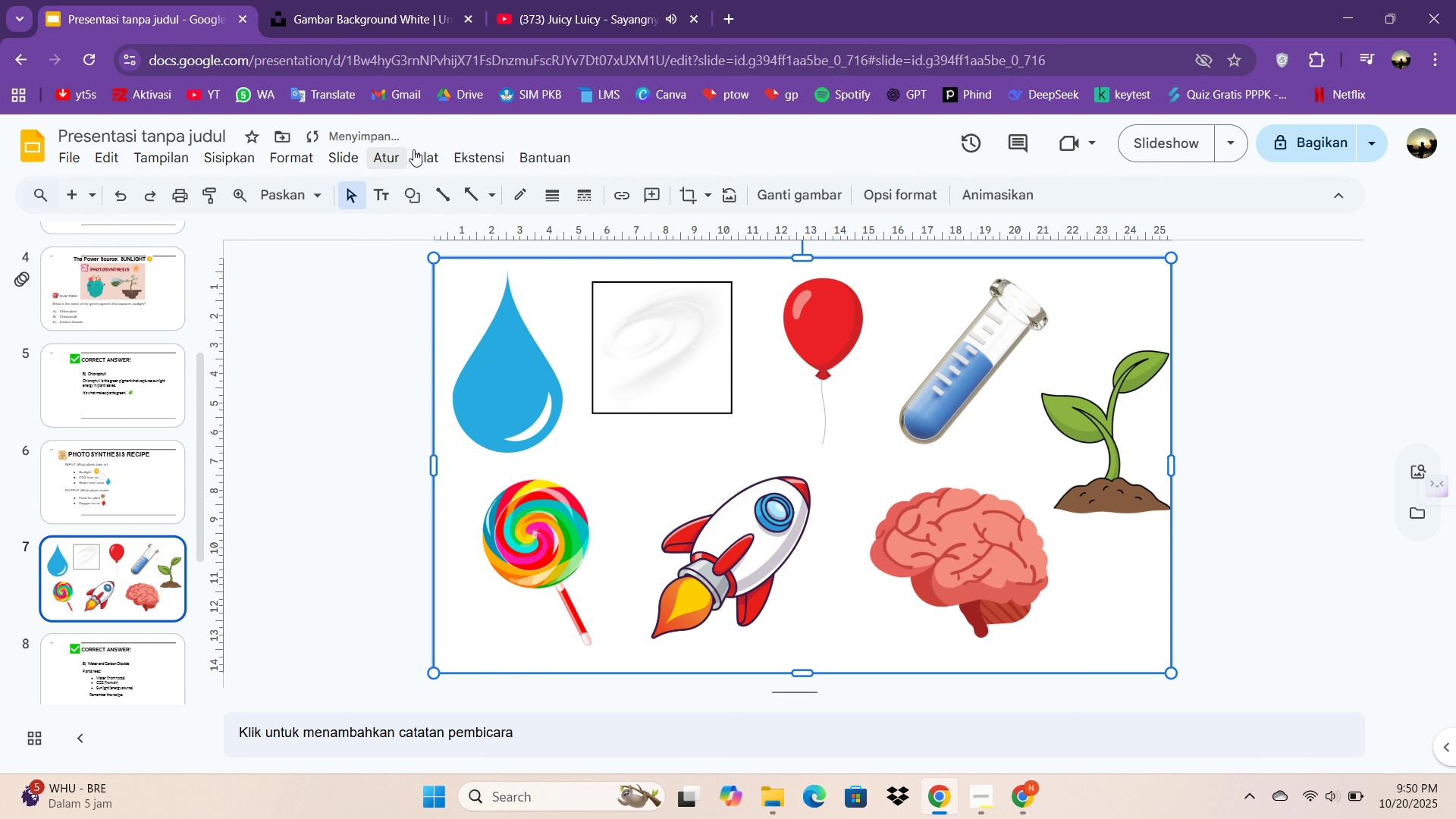 
left_click([679, 199])
 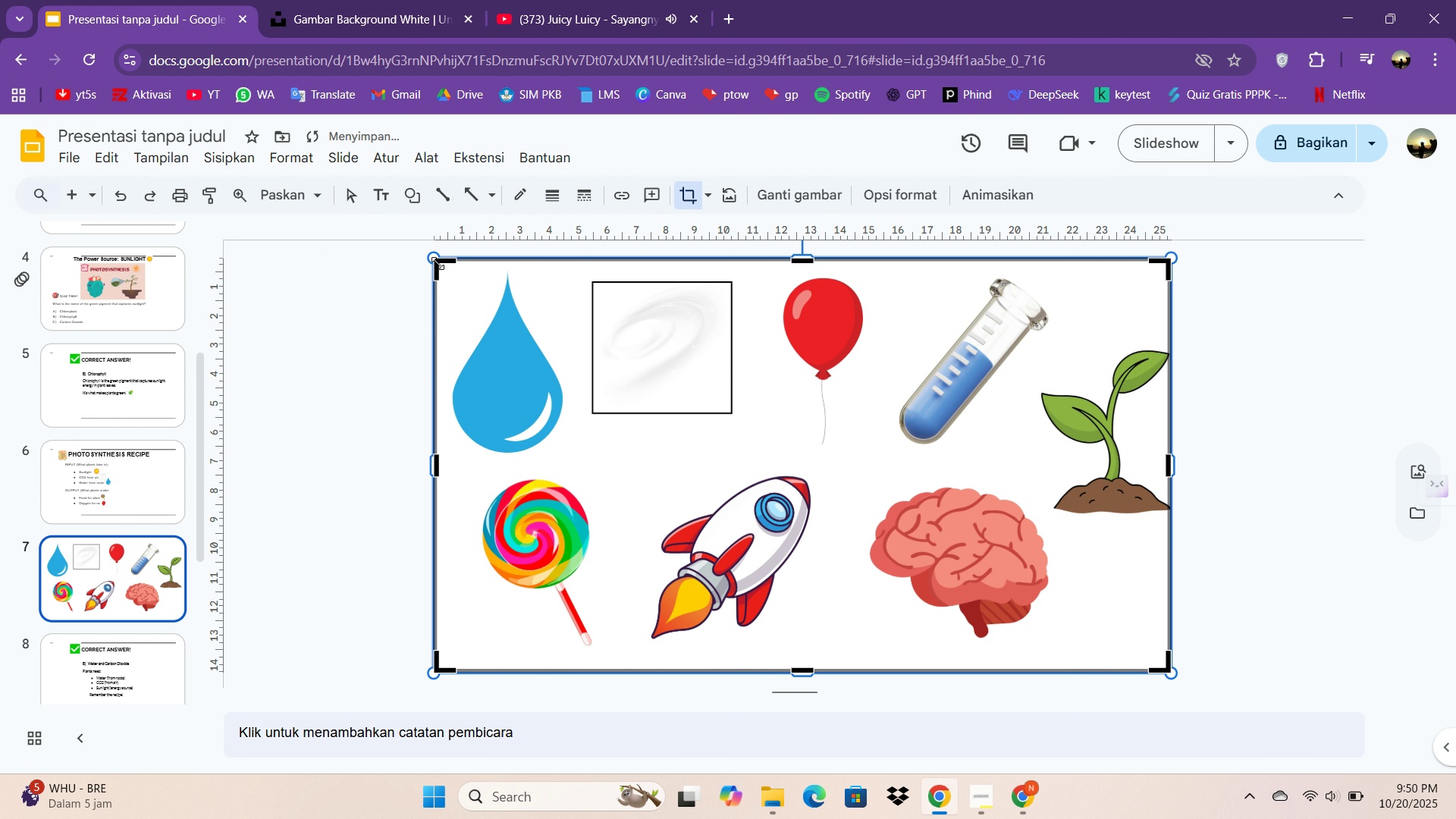 
left_click_drag(start_coordinate=[438, 263], to_coordinate=[893, 272])
 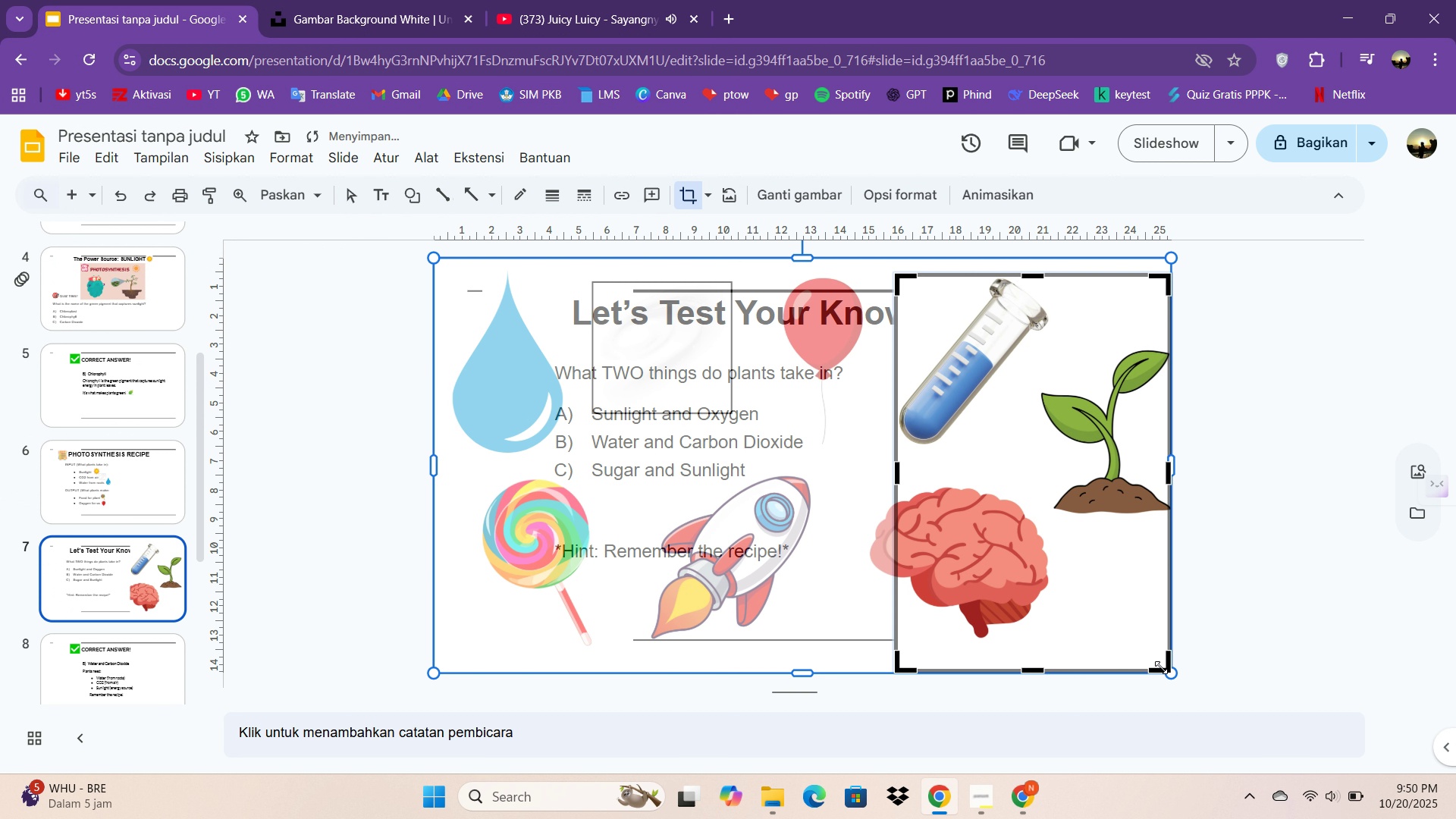 
left_click_drag(start_coordinate=[1163, 667], to_coordinate=[1040, 456])
 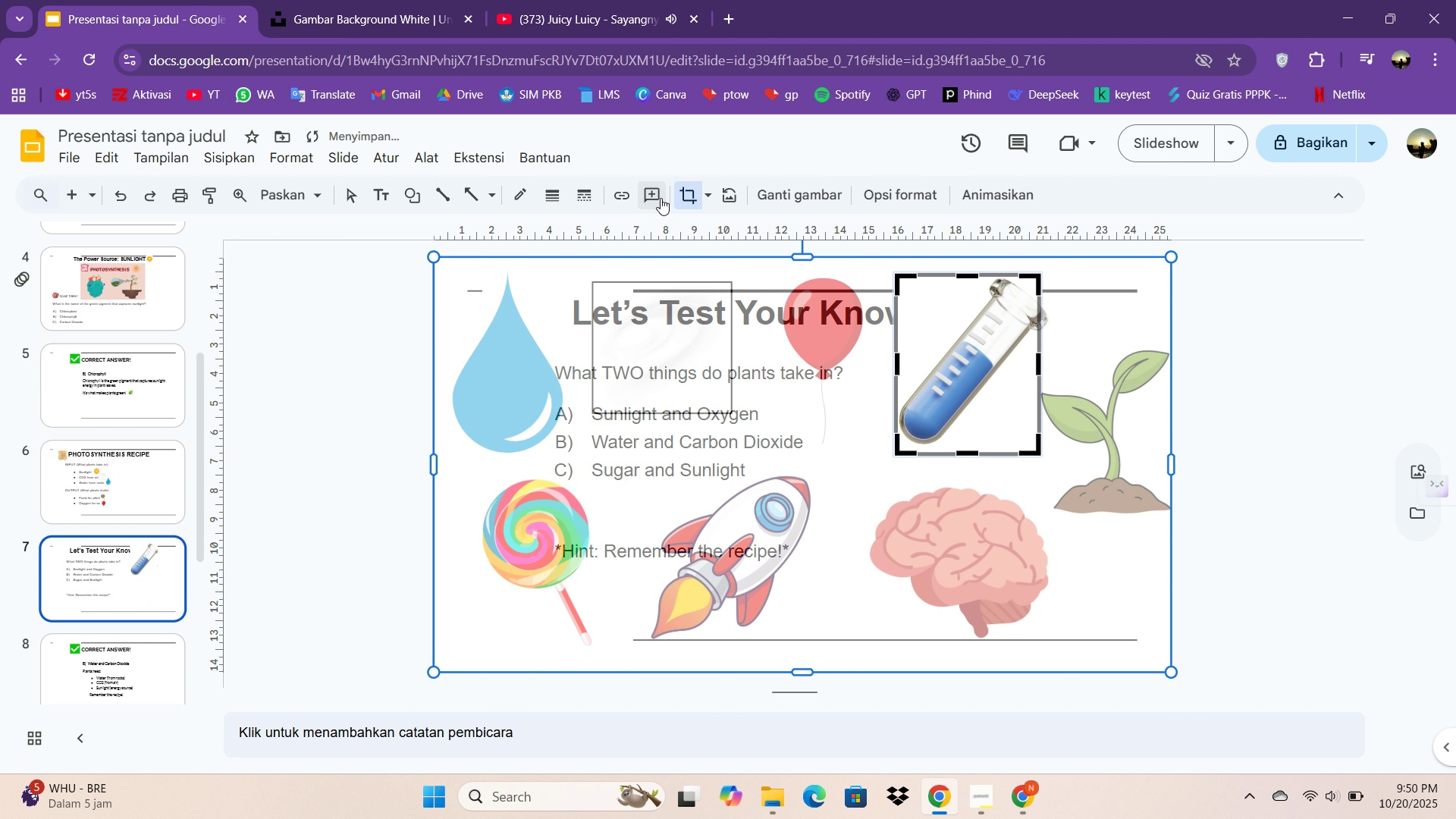 
left_click([683, 195])
 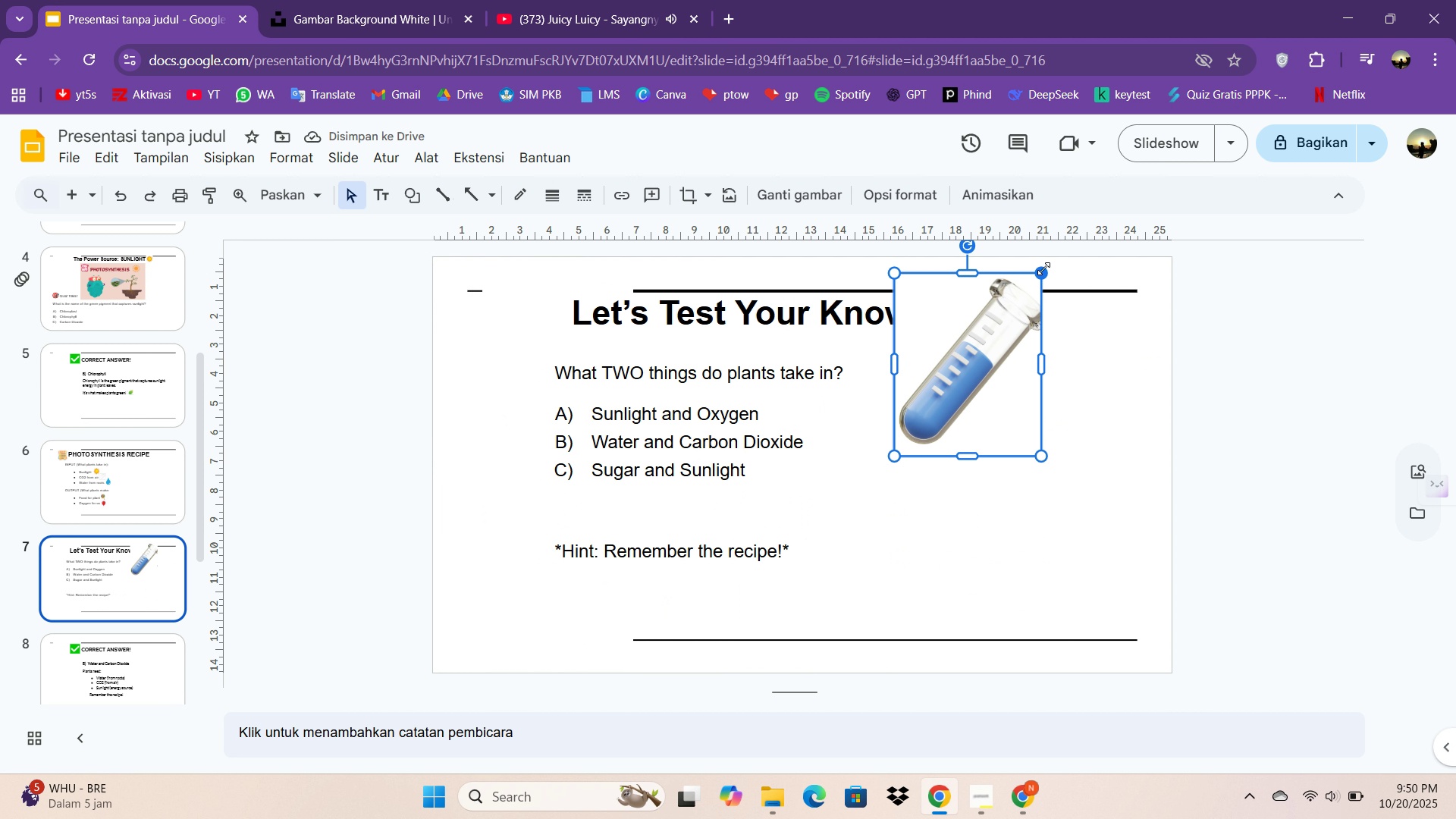 
left_click_drag(start_coordinate=[1043, 268], to_coordinate=[929, 384])
 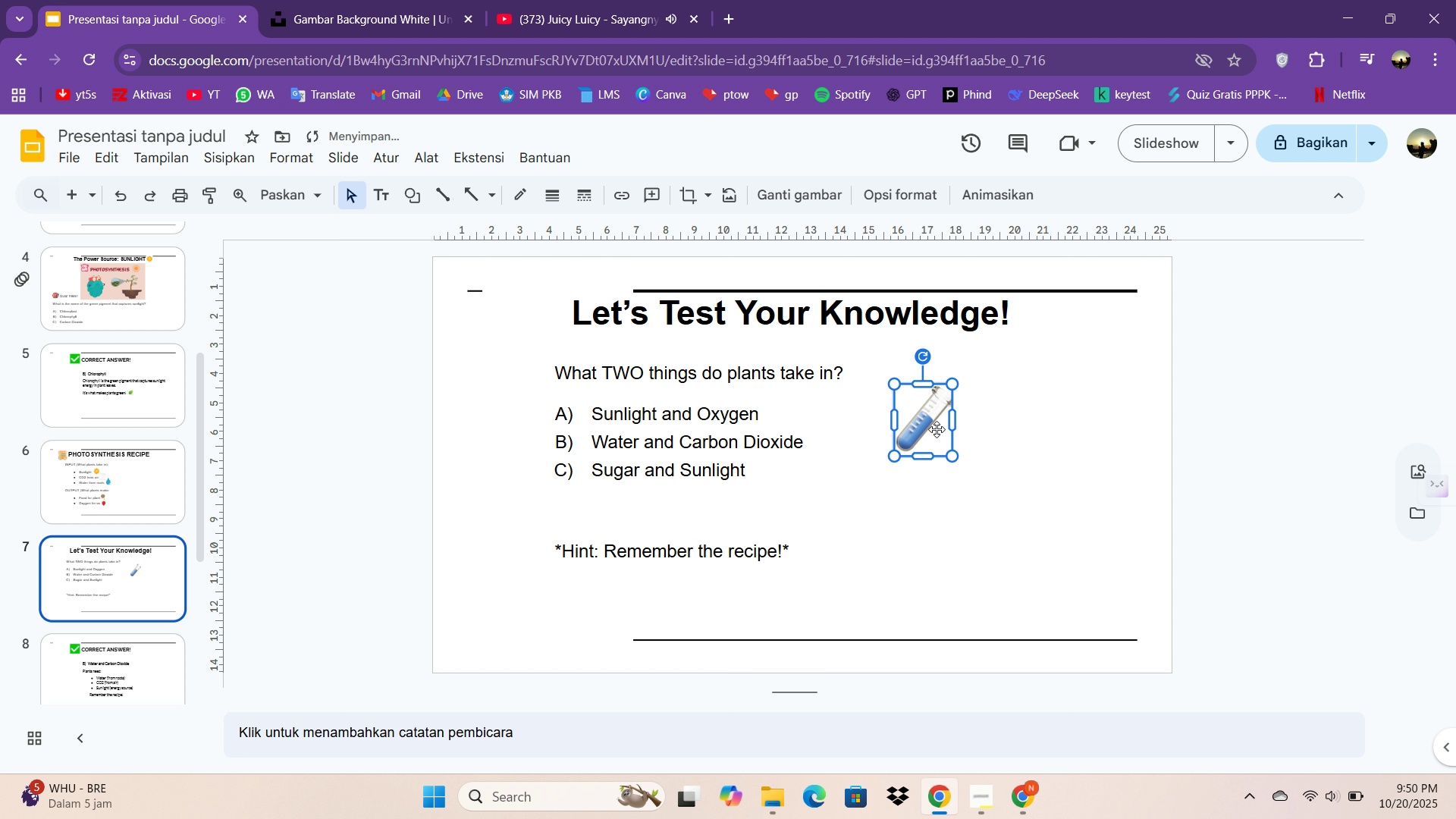 
left_click_drag(start_coordinate=[934, 428], to_coordinate=[549, 324])
 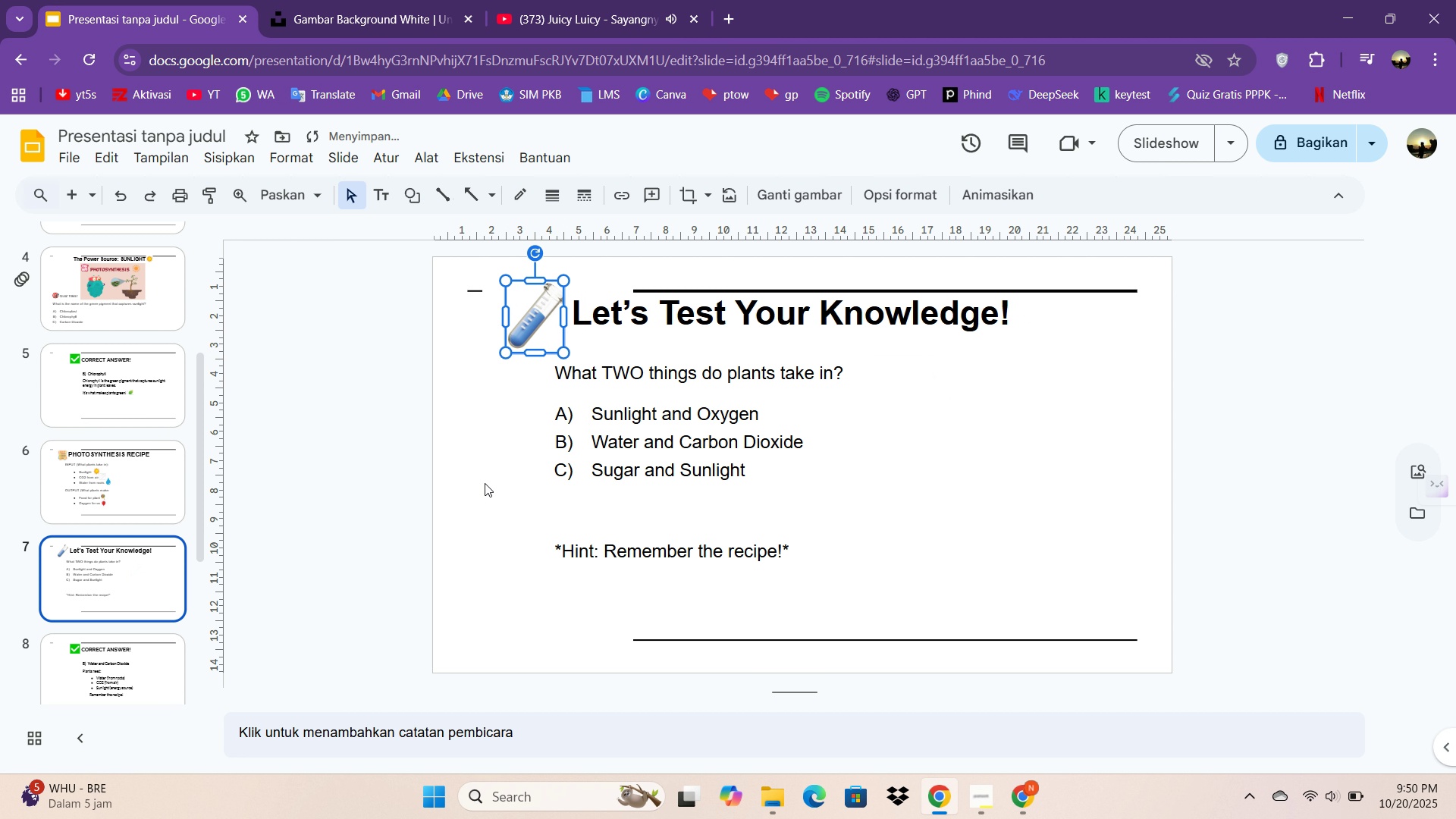 
left_click([485, 483])
 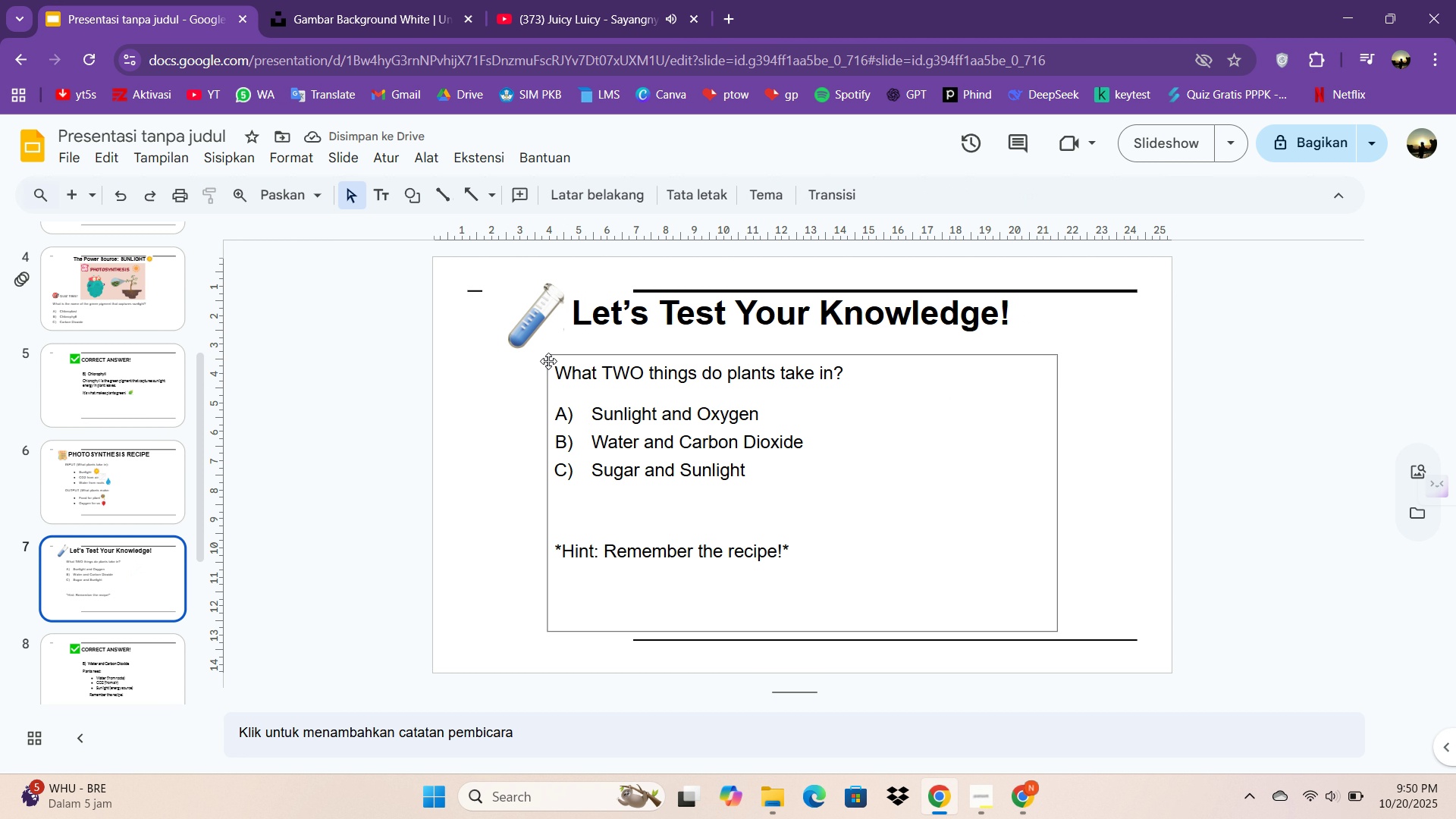 
left_click([99, 385])
 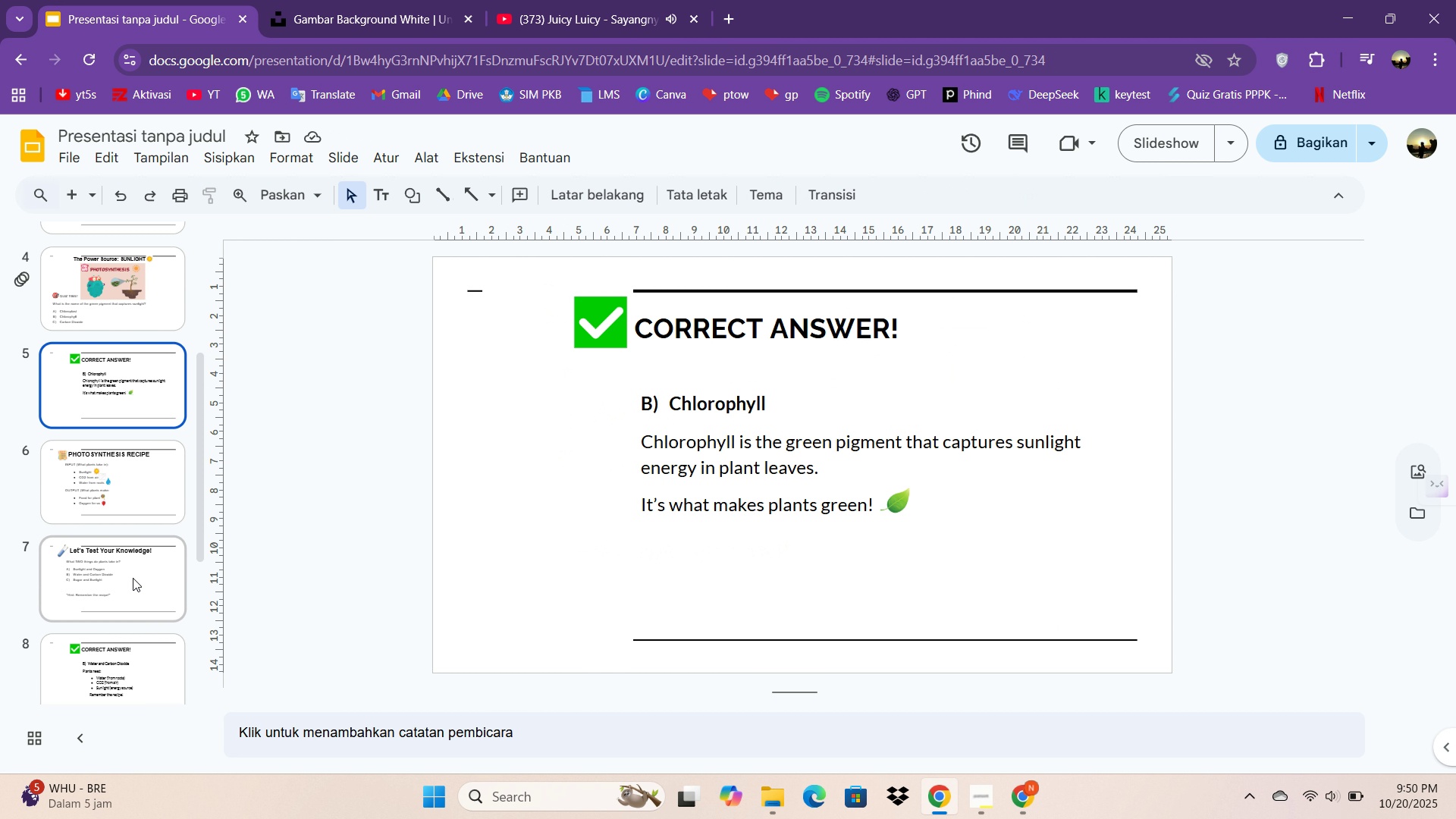 
left_click([138, 558])
 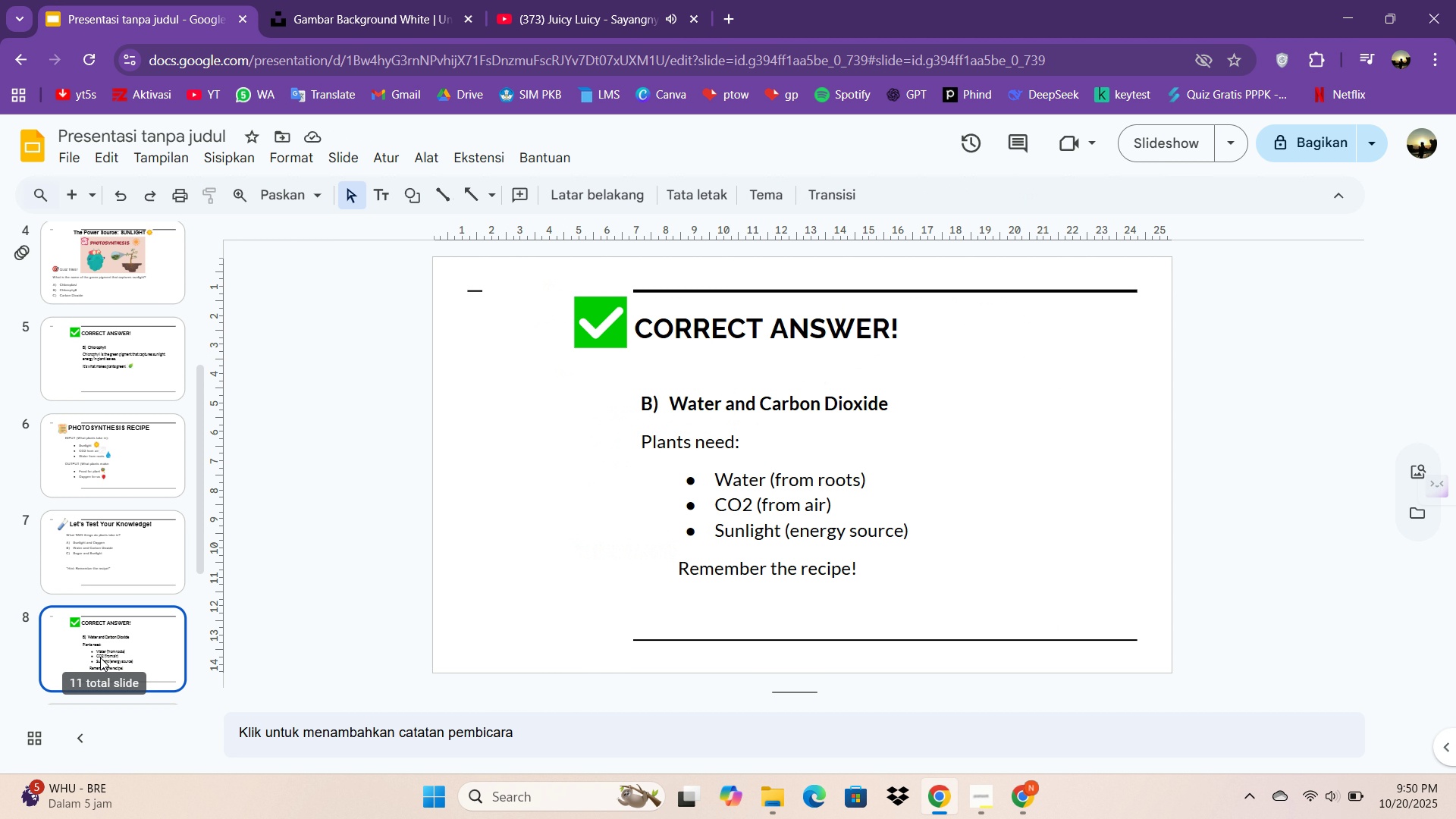 
left_click([100, 657])
 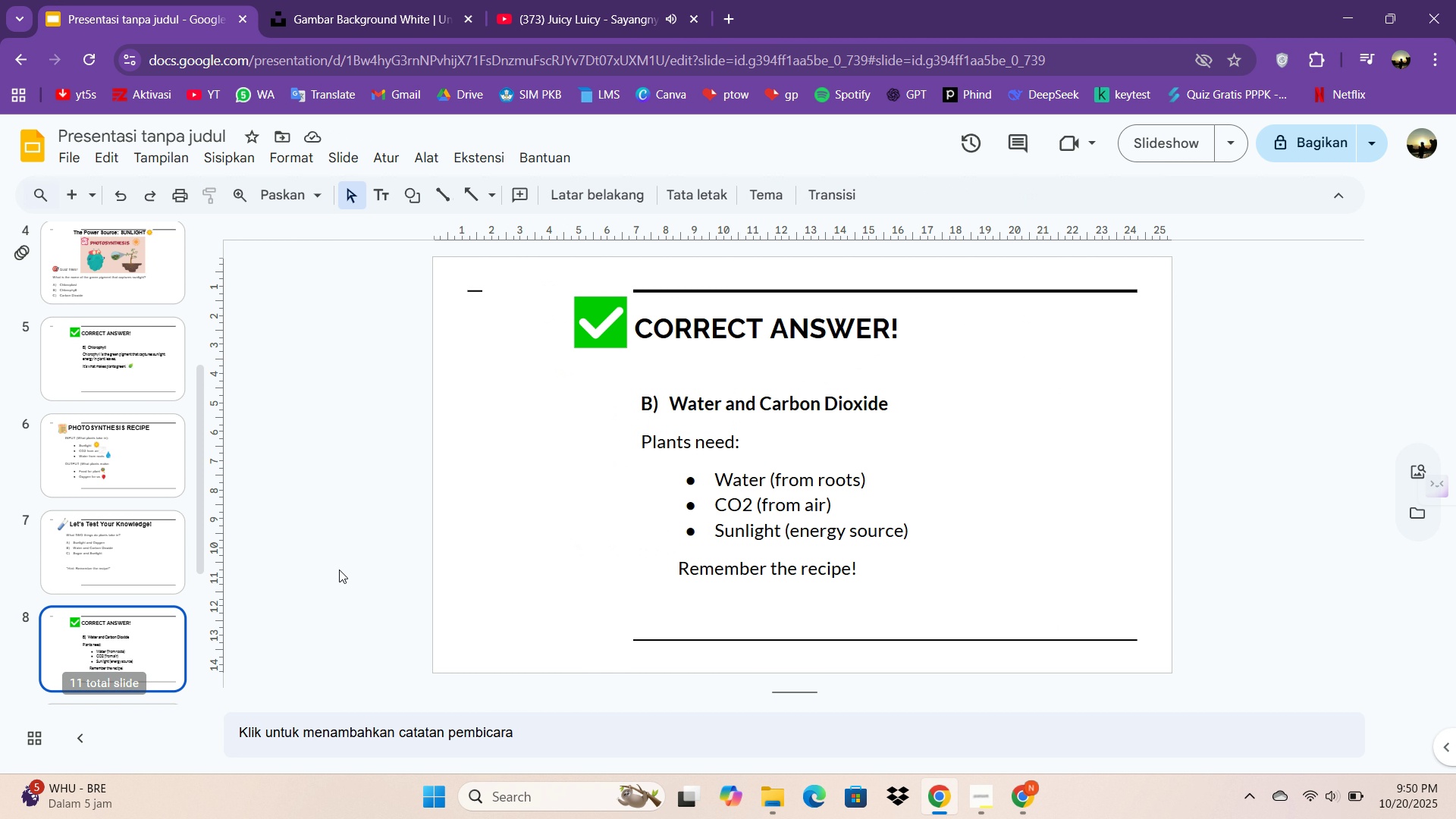 
scroll: coordinate [357, 566], scroll_direction: down, amount: 1.0
 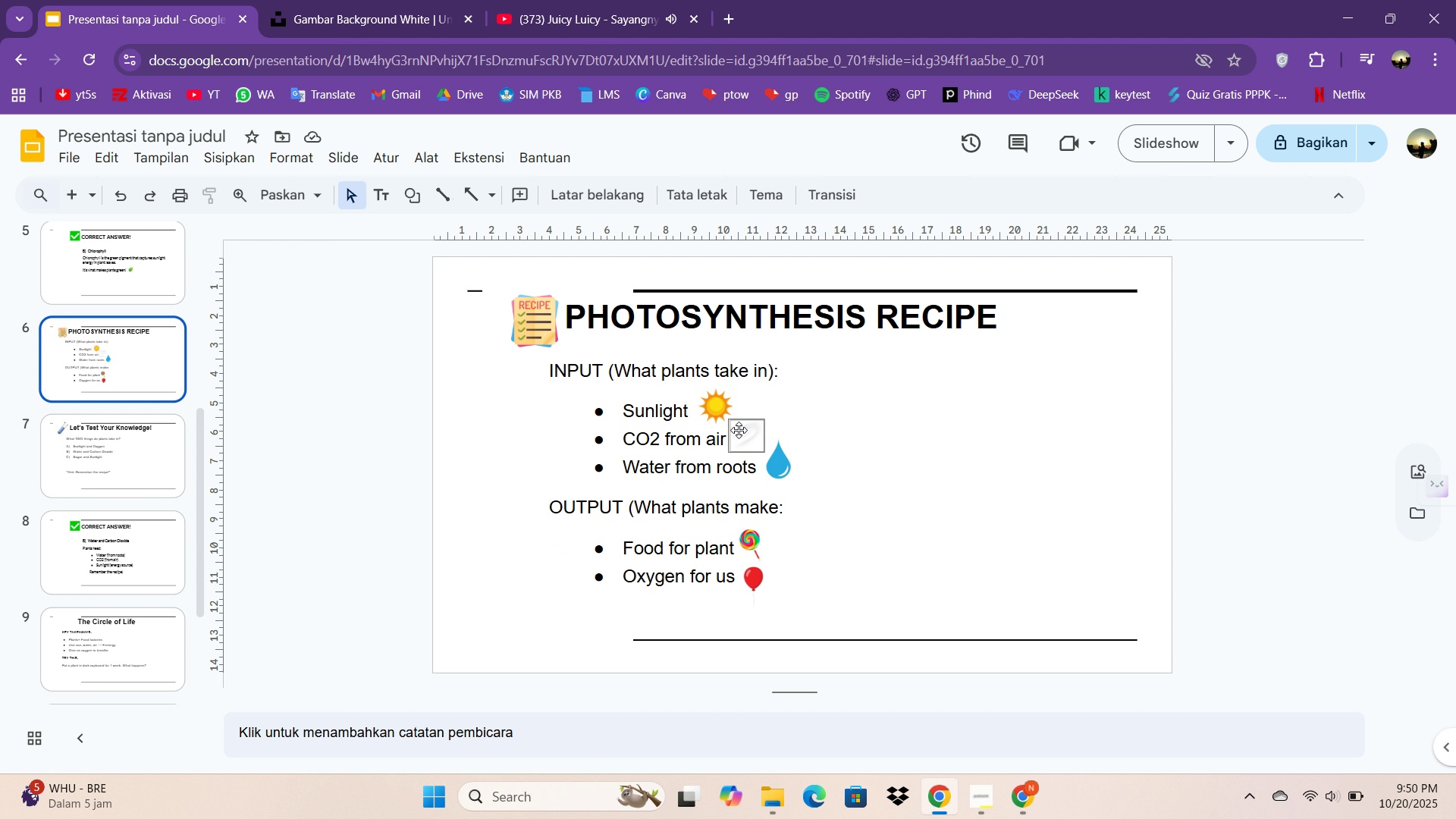 
left_click([777, 463])
 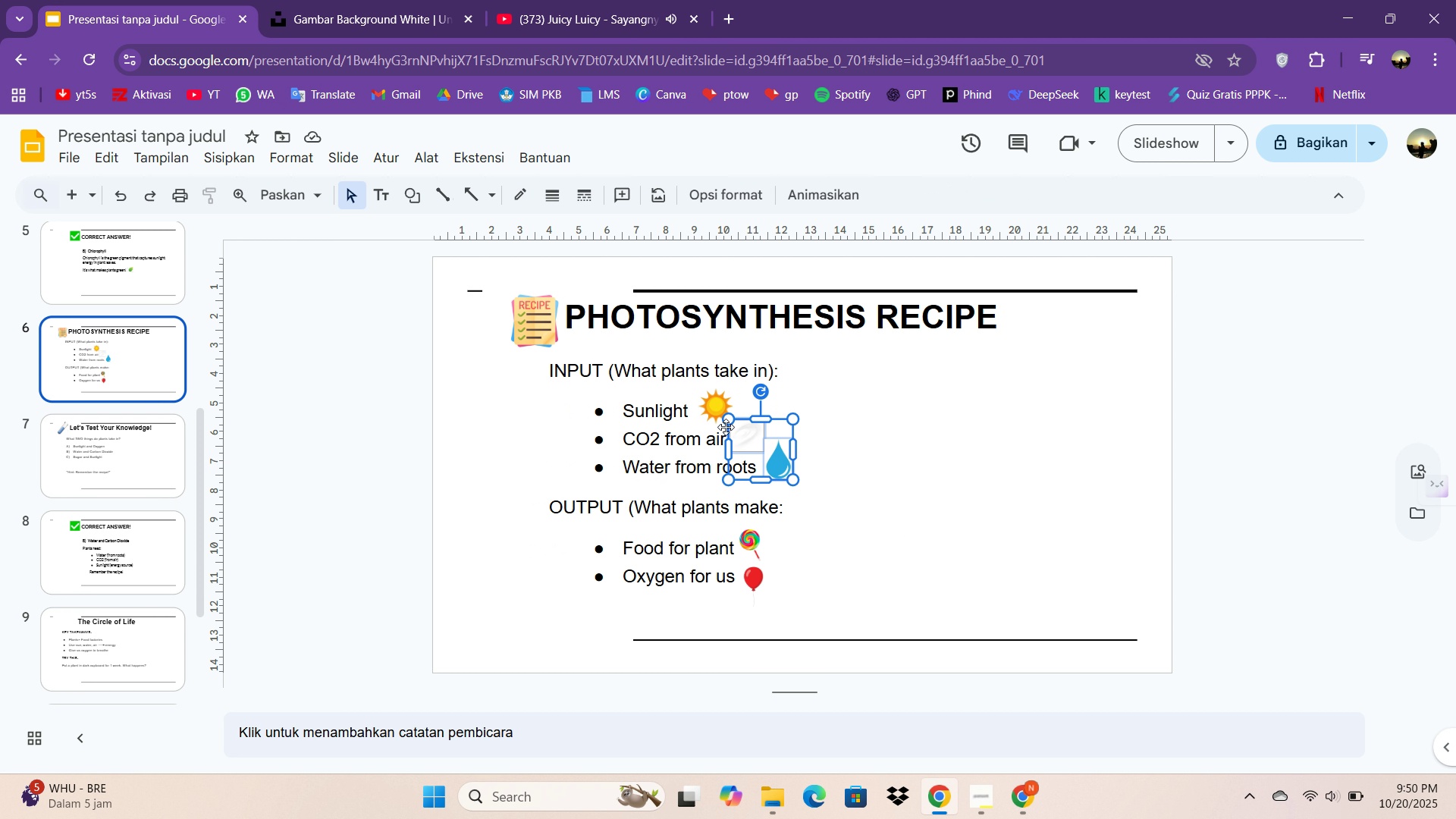 
hold_key(key=ShiftLeft, duration=1.63)
left_click([704, 402])
 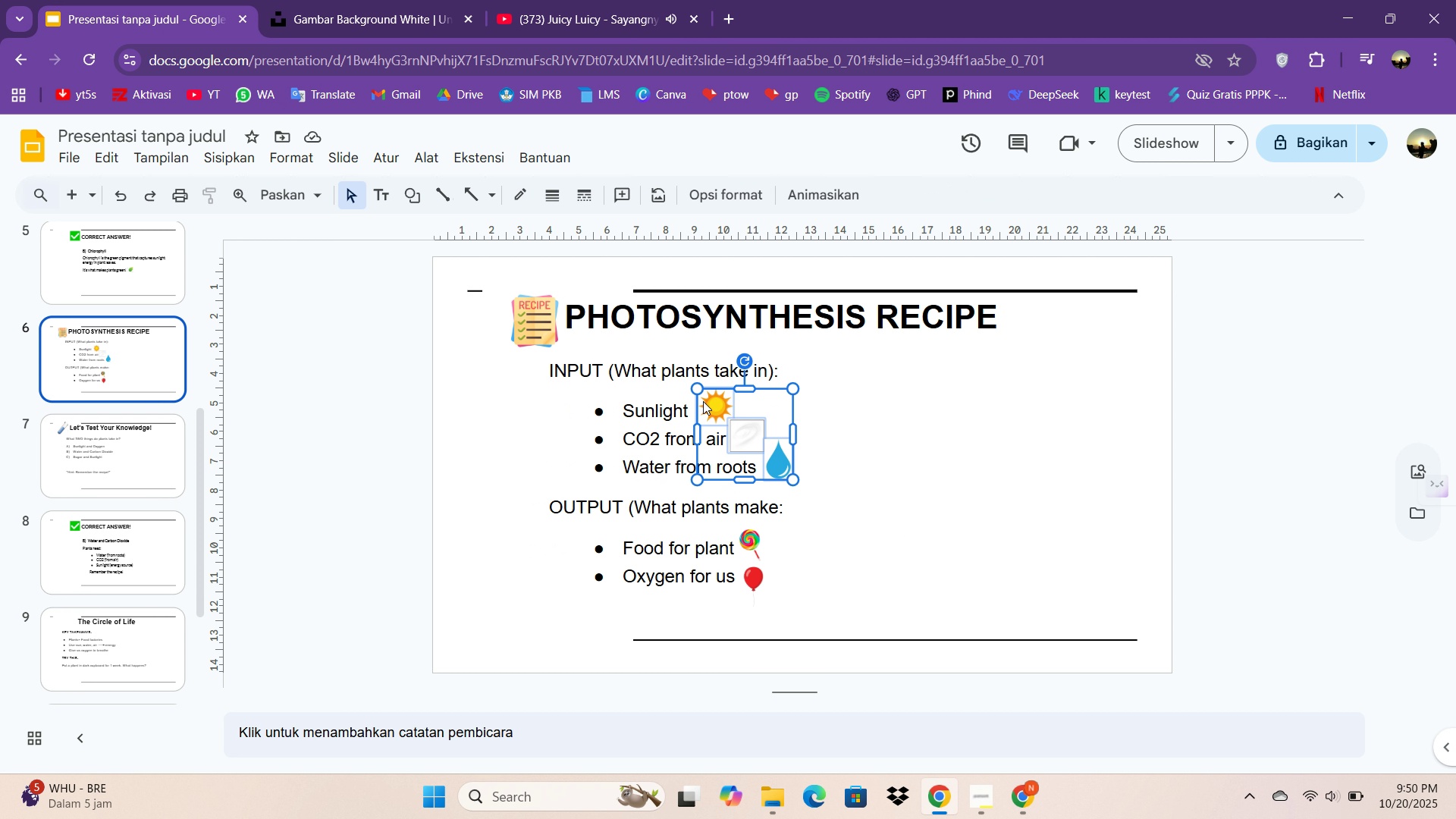 
key(Control+C)
 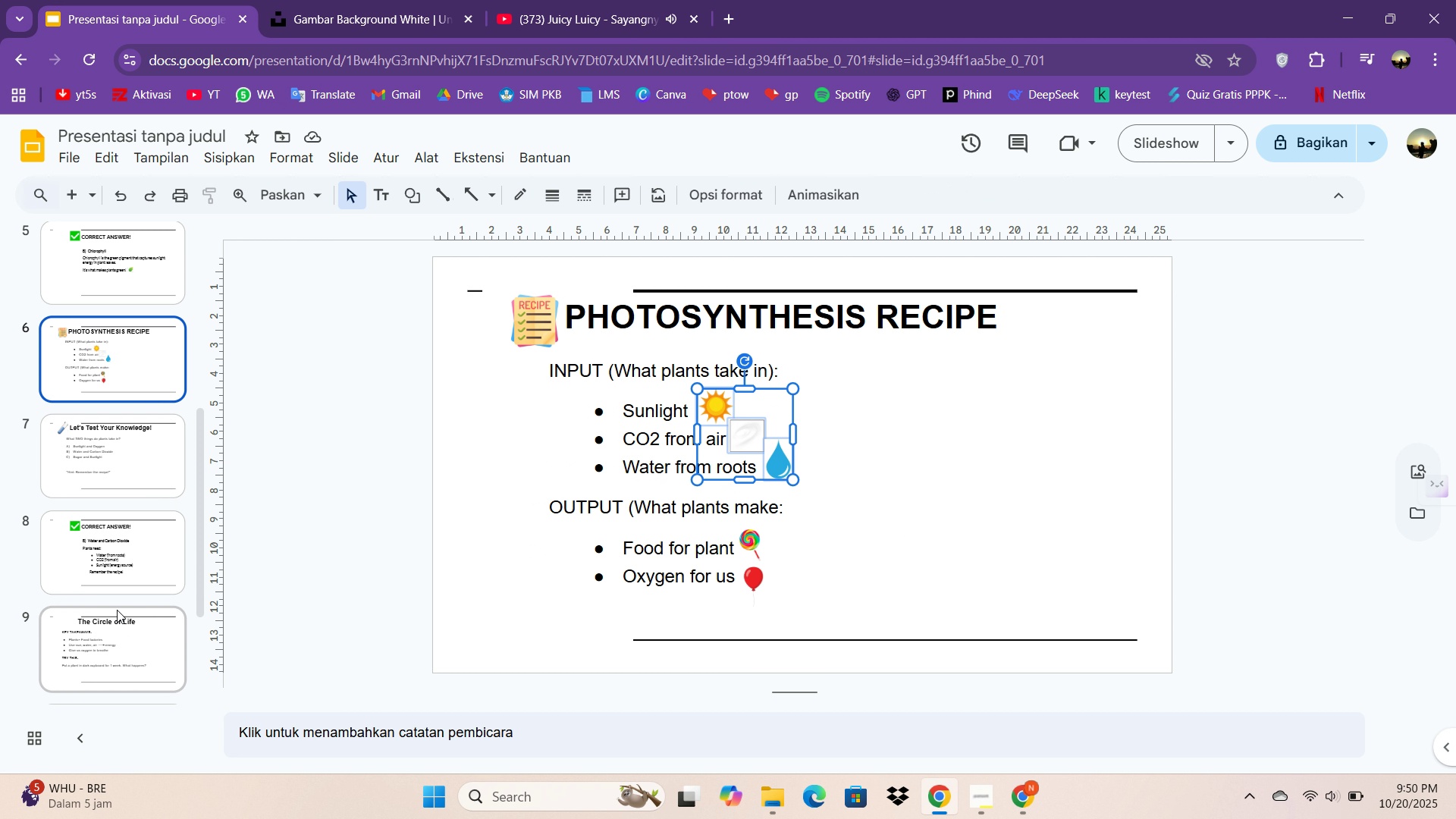 
left_click([121, 563])
 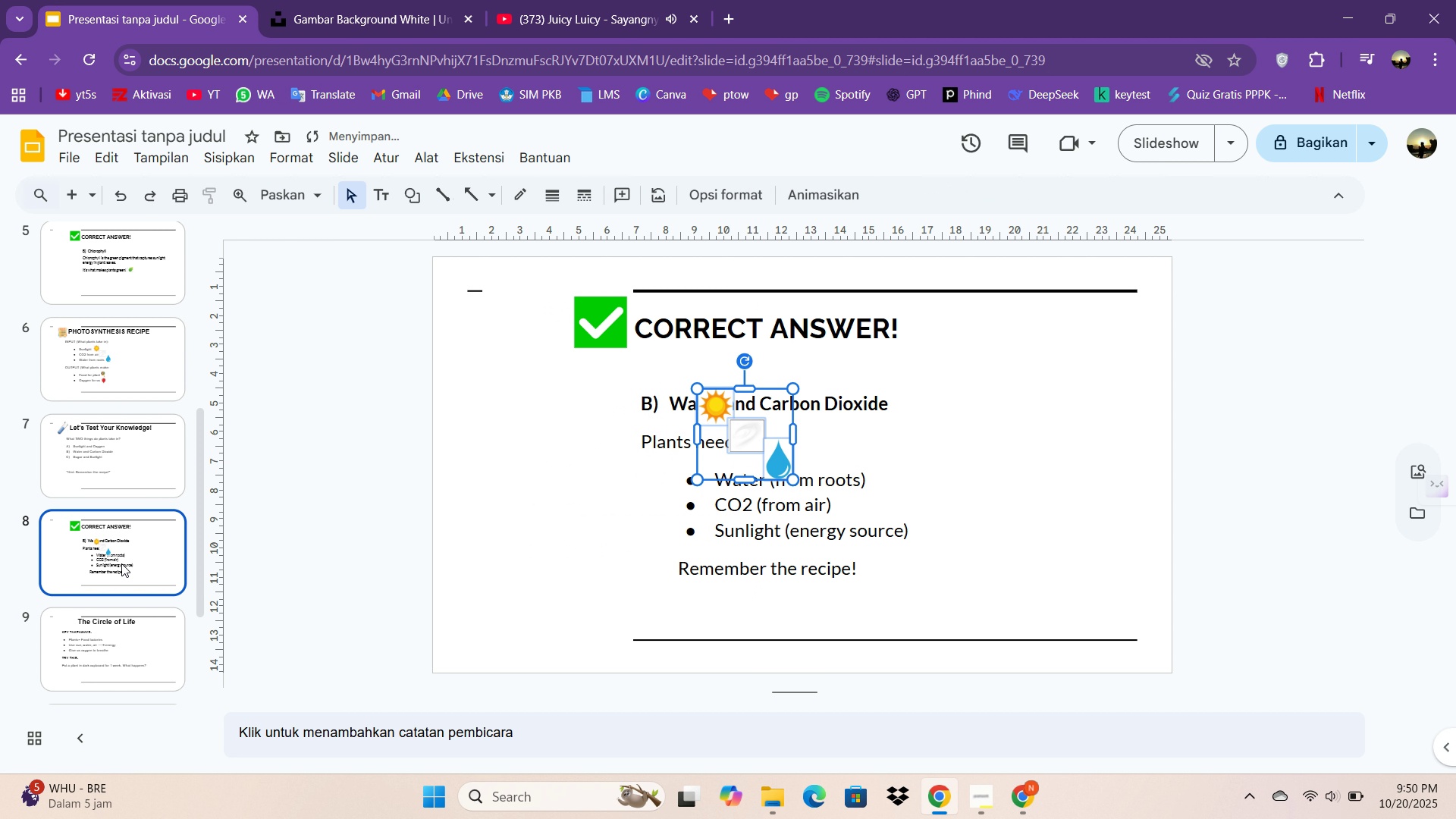 
key(Control+ControlLeft)
 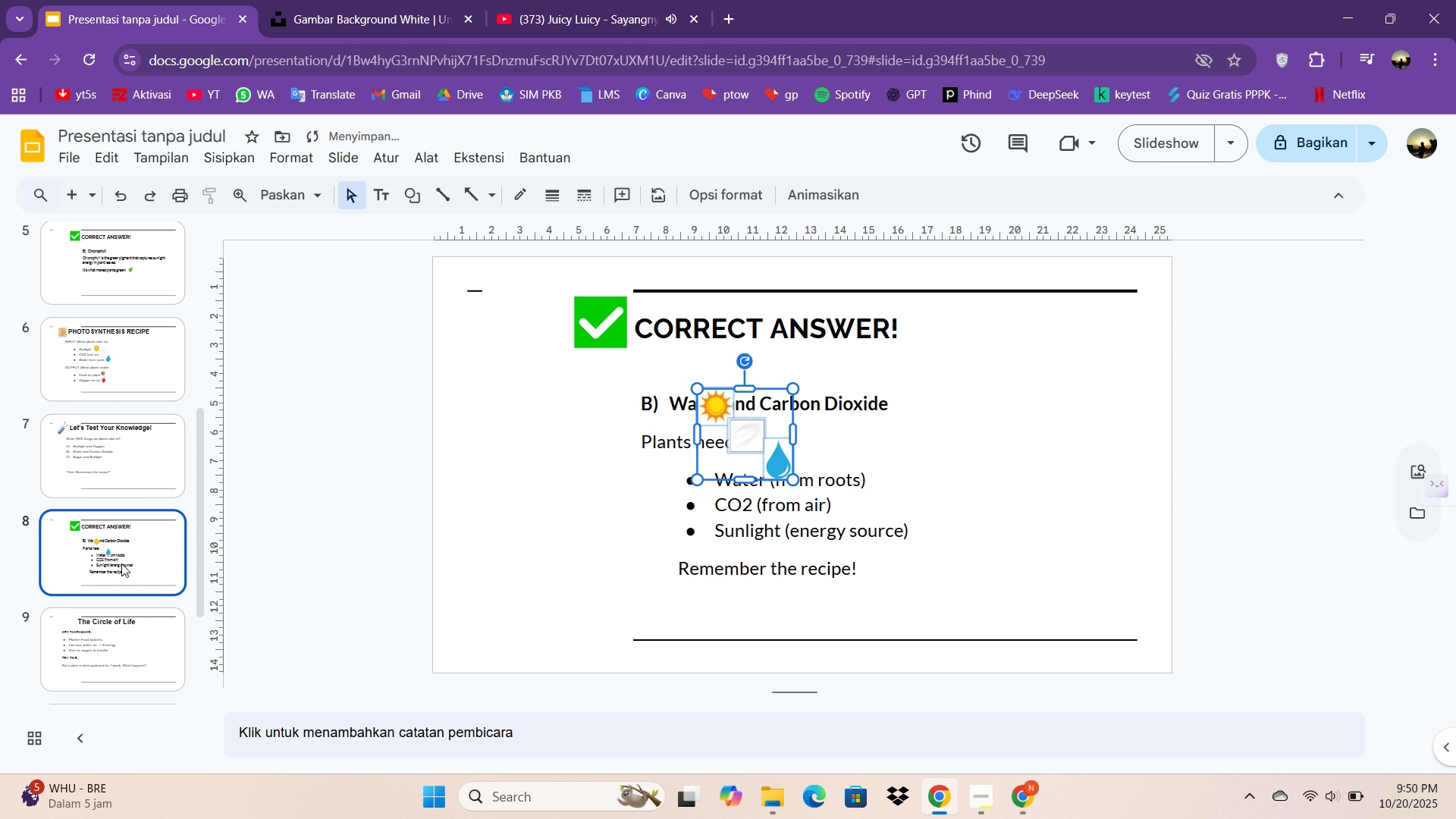 
key(Control+V)
 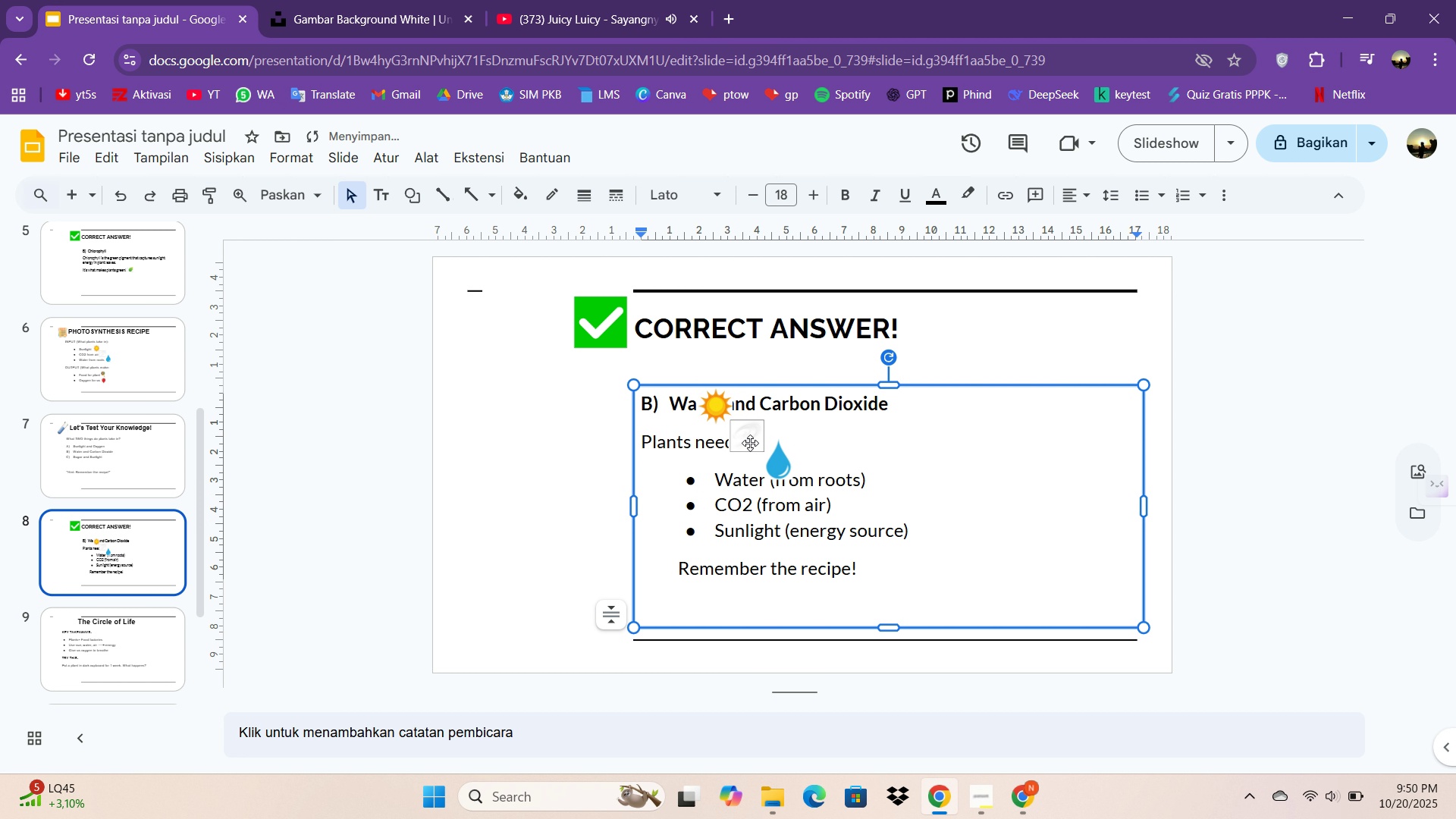 
left_click_drag(start_coordinate=[775, 466], to_coordinate=[882, 479])
 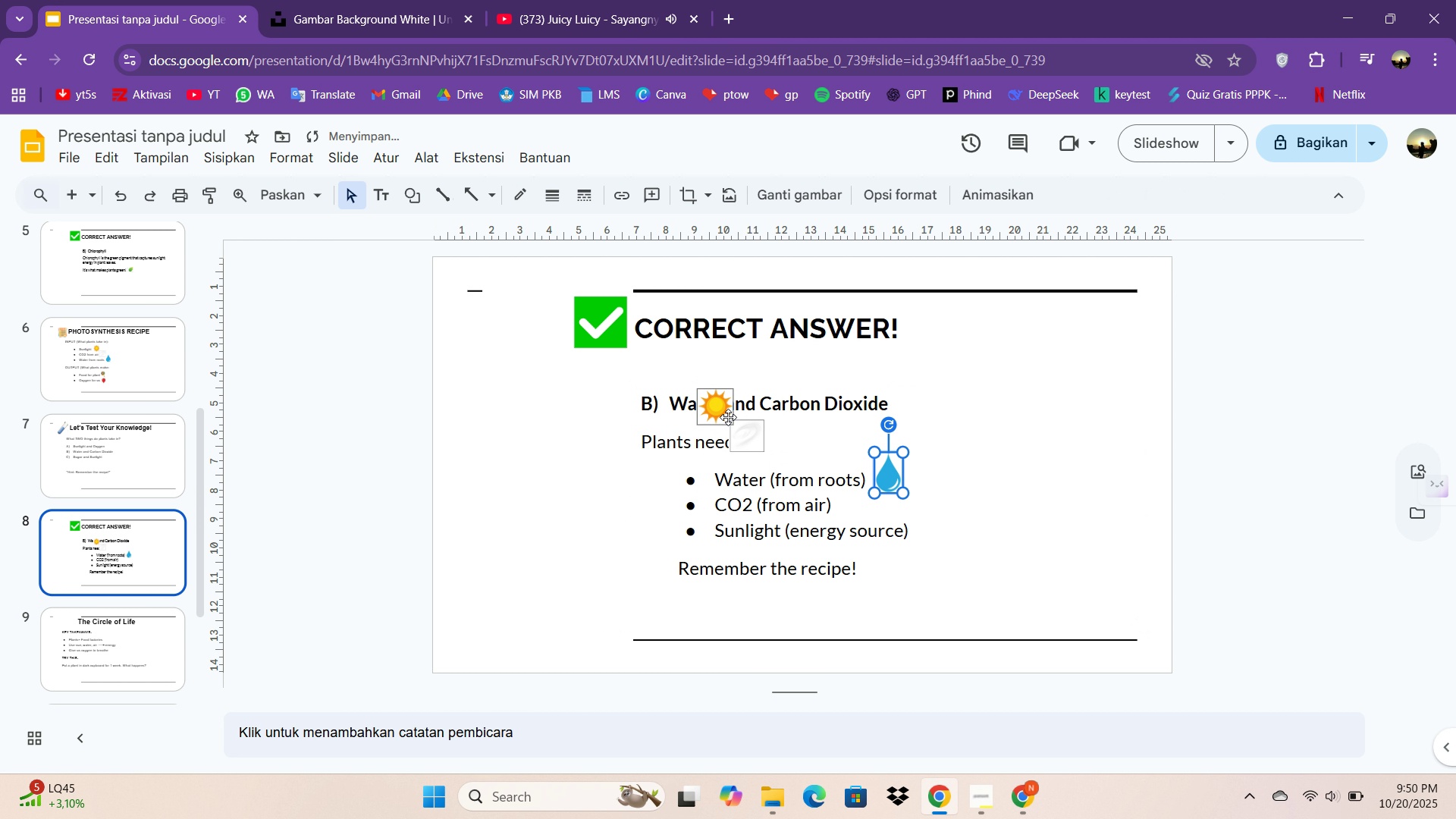 
left_click_drag(start_coordinate=[722, 412], to_coordinate=[947, 537])
 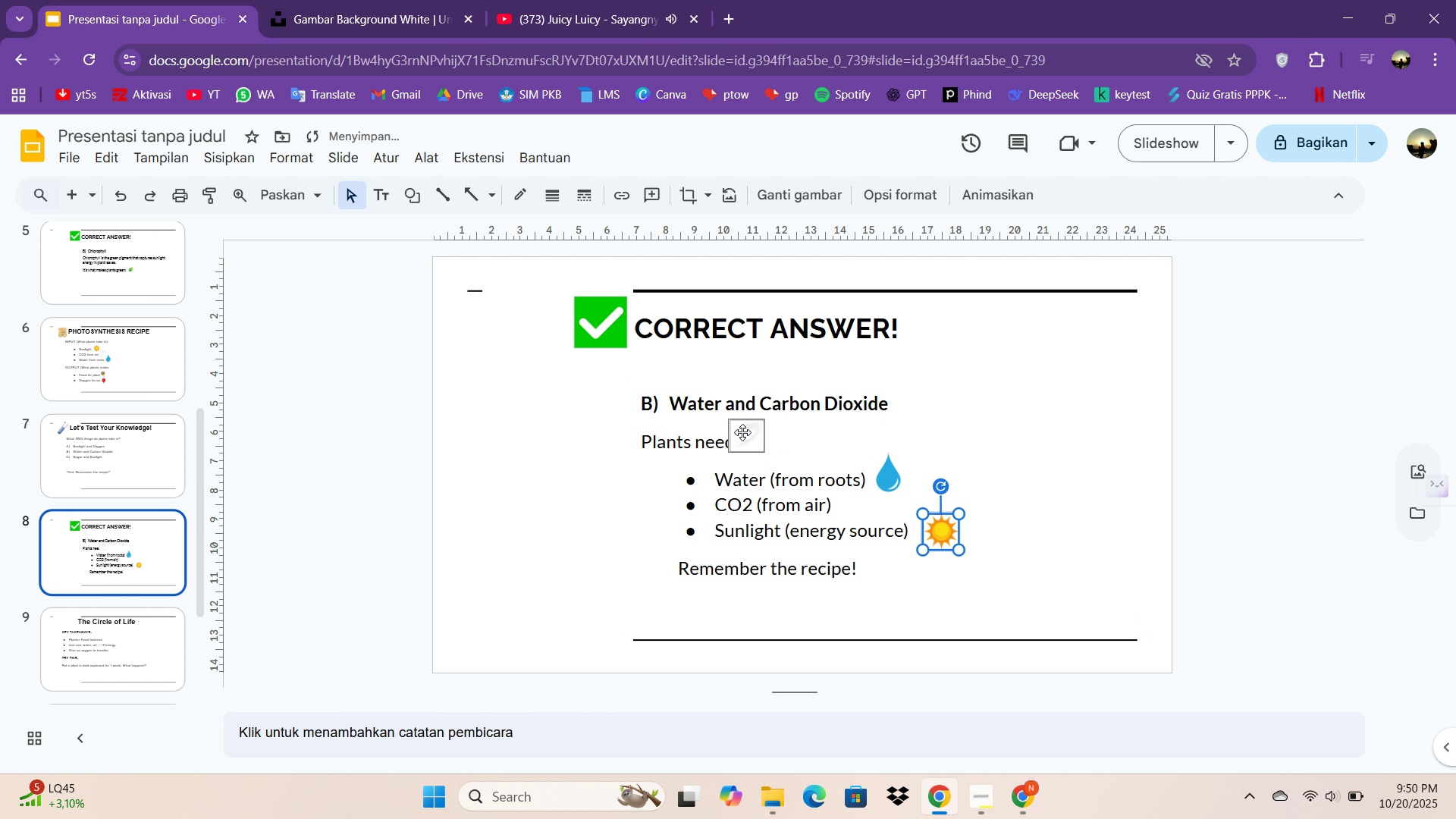 
left_click_drag(start_coordinate=[742, 432], to_coordinate=[849, 505])
 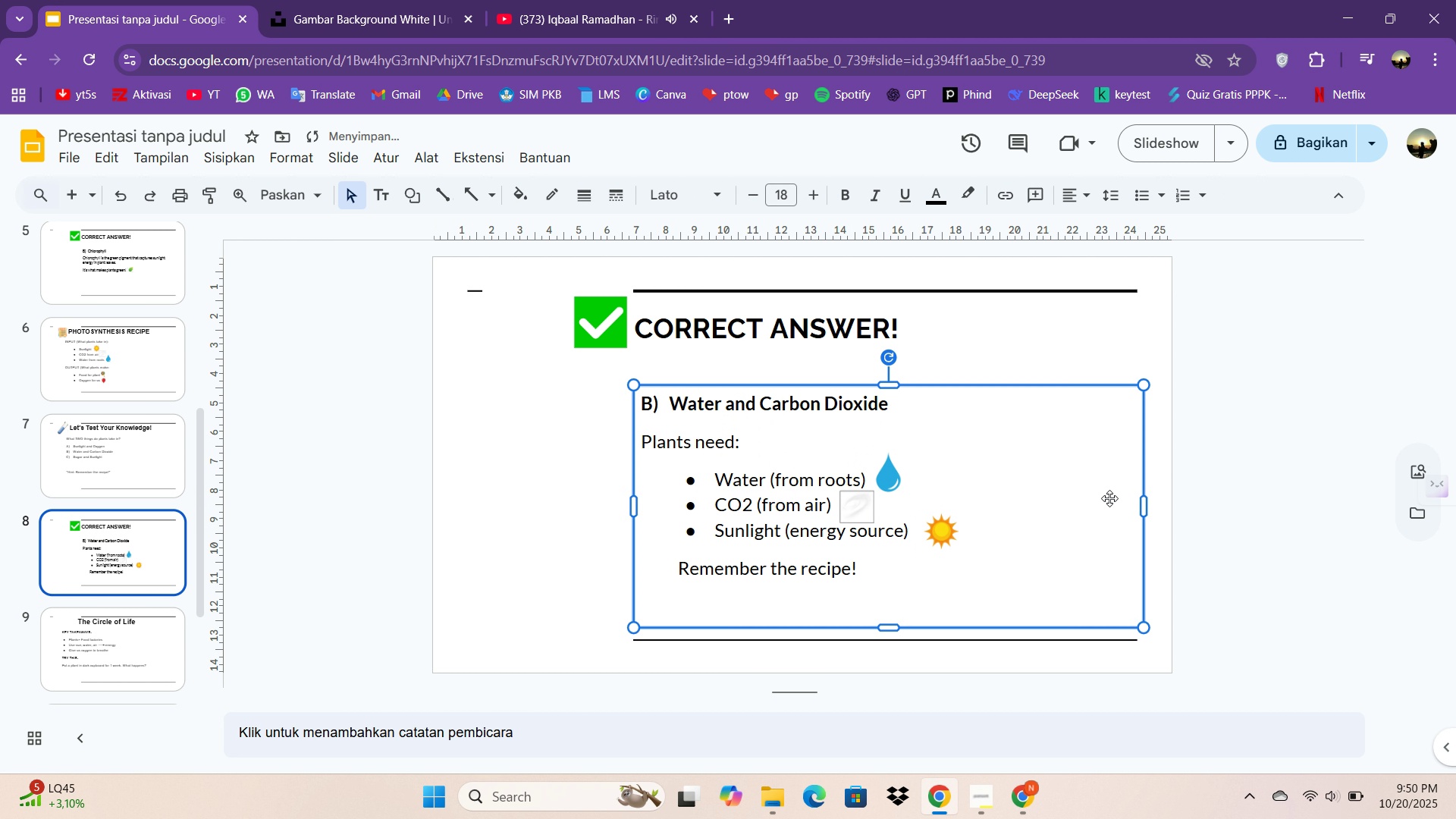 
left_click([1109, 498])
 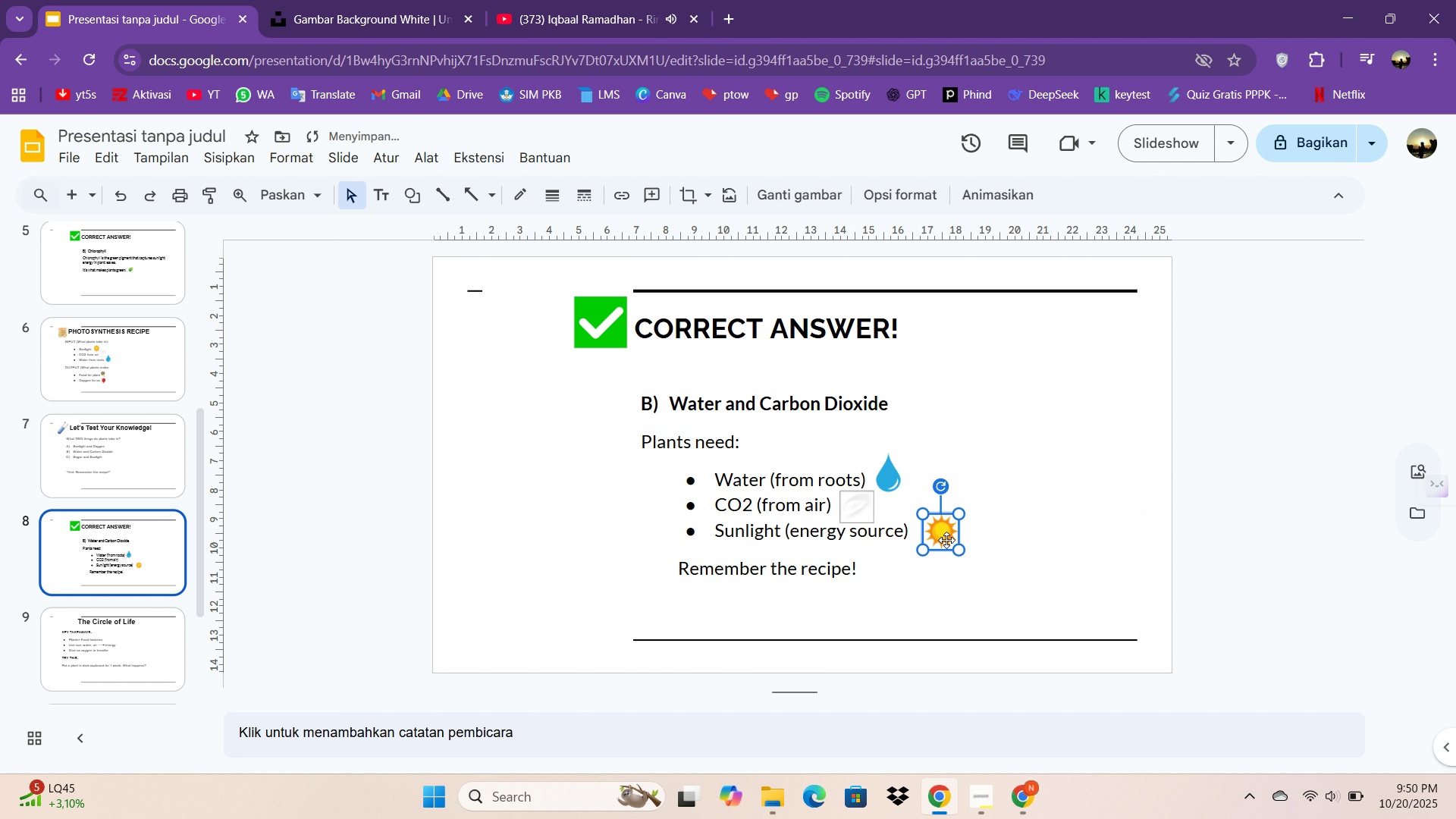 
left_click([946, 540])
 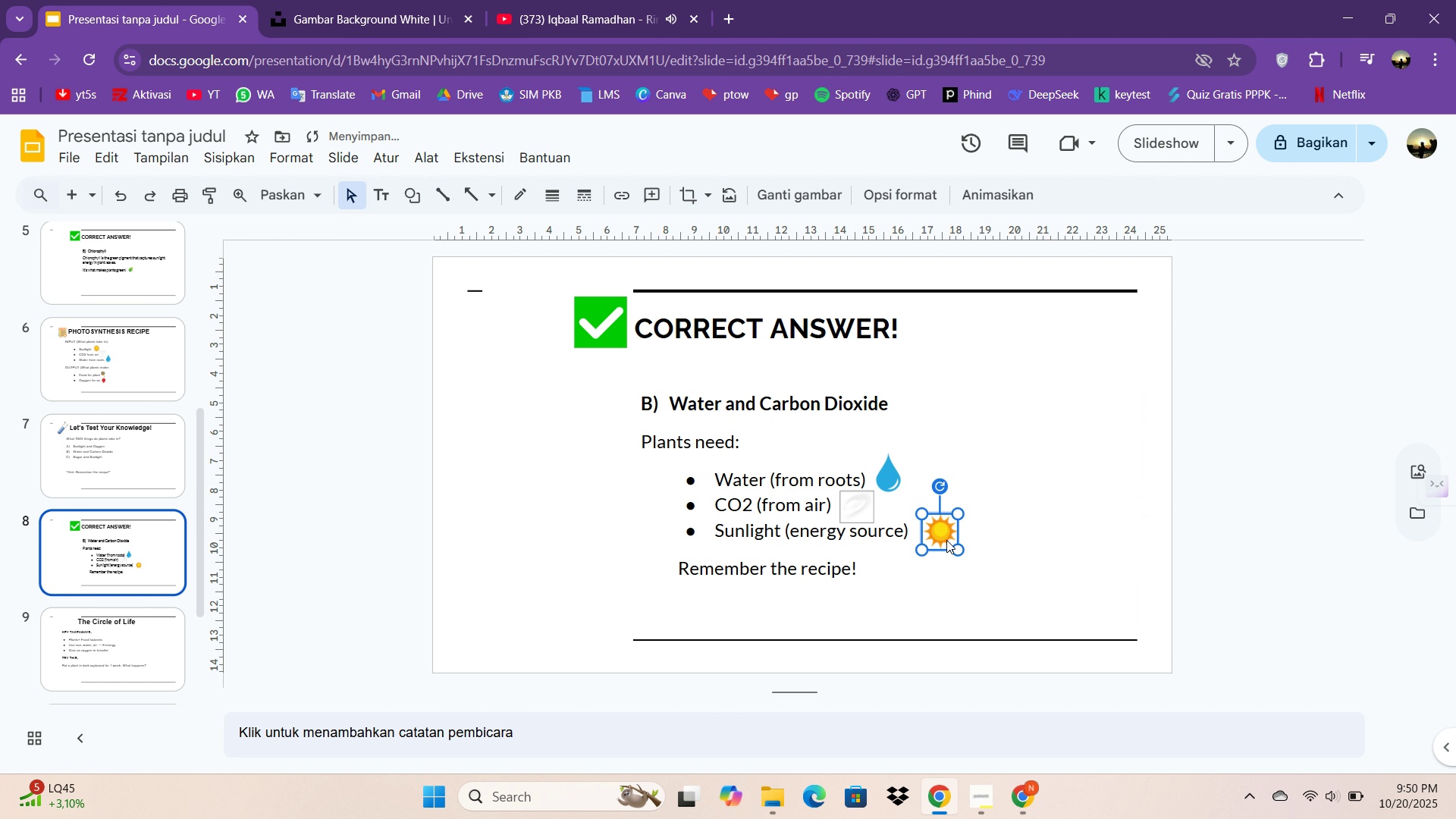 
key(ArrowLeft)
 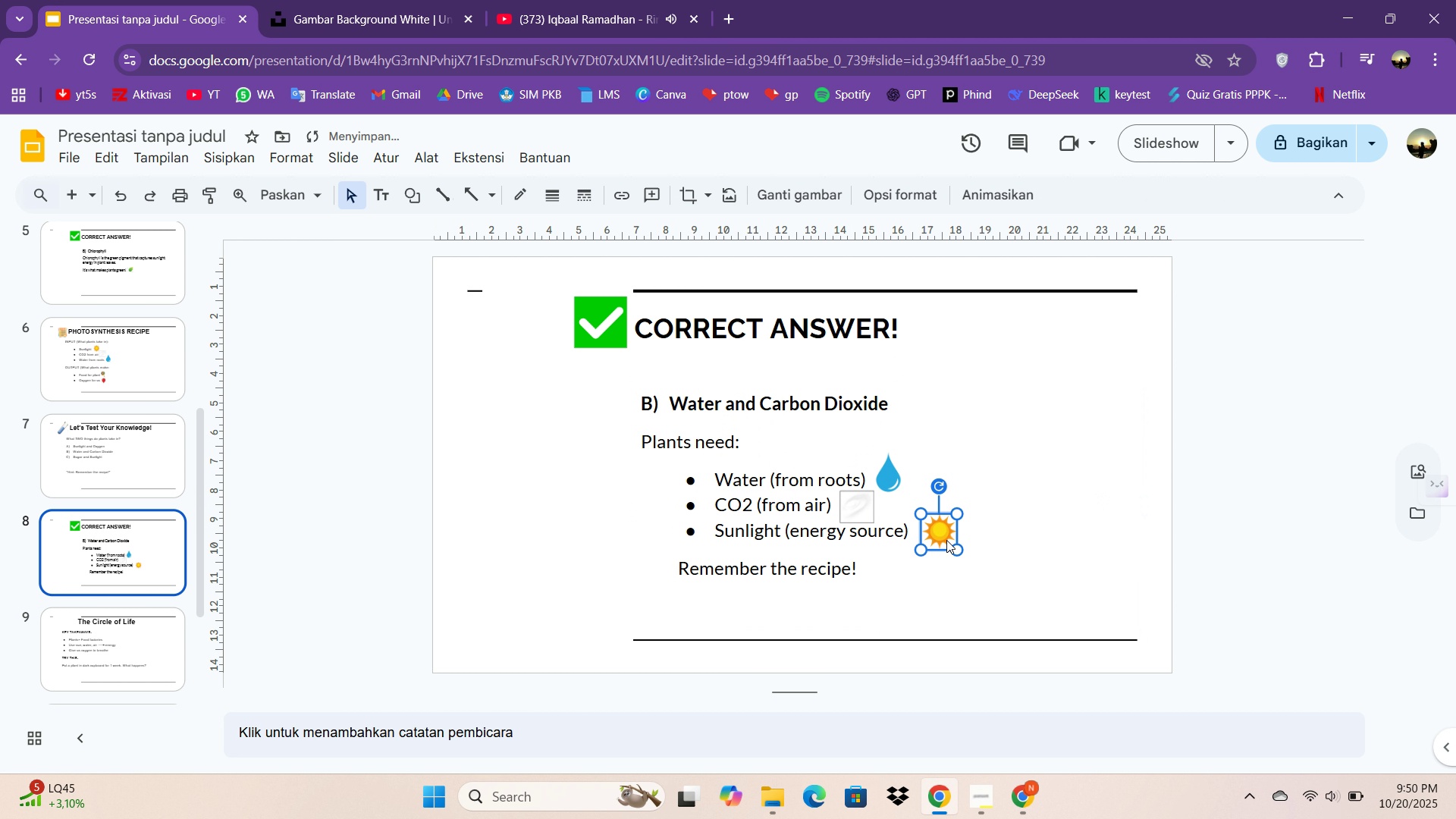 
key(ArrowLeft)
 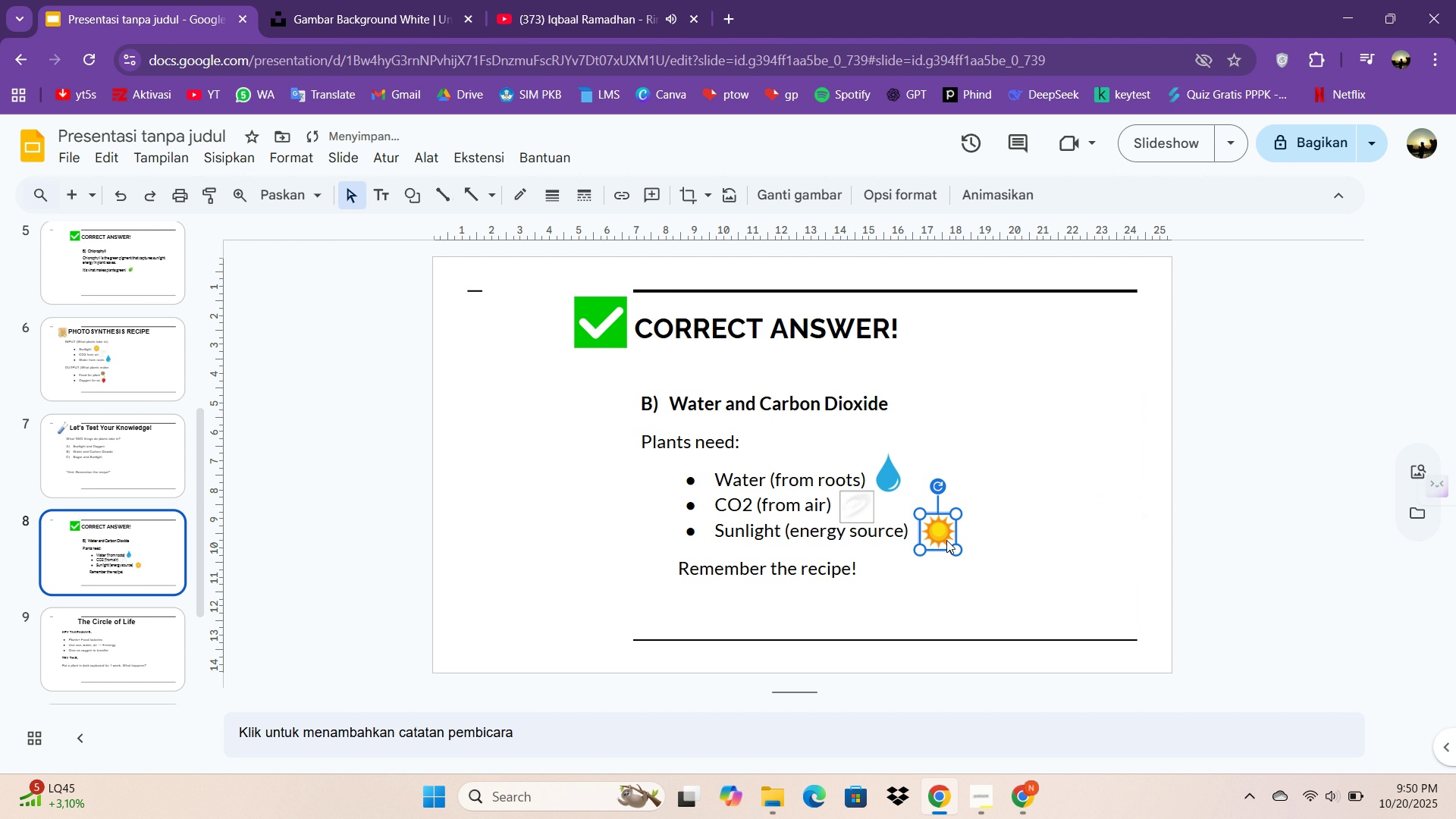 
hold_key(key=ArrowLeft, duration=0.85)
 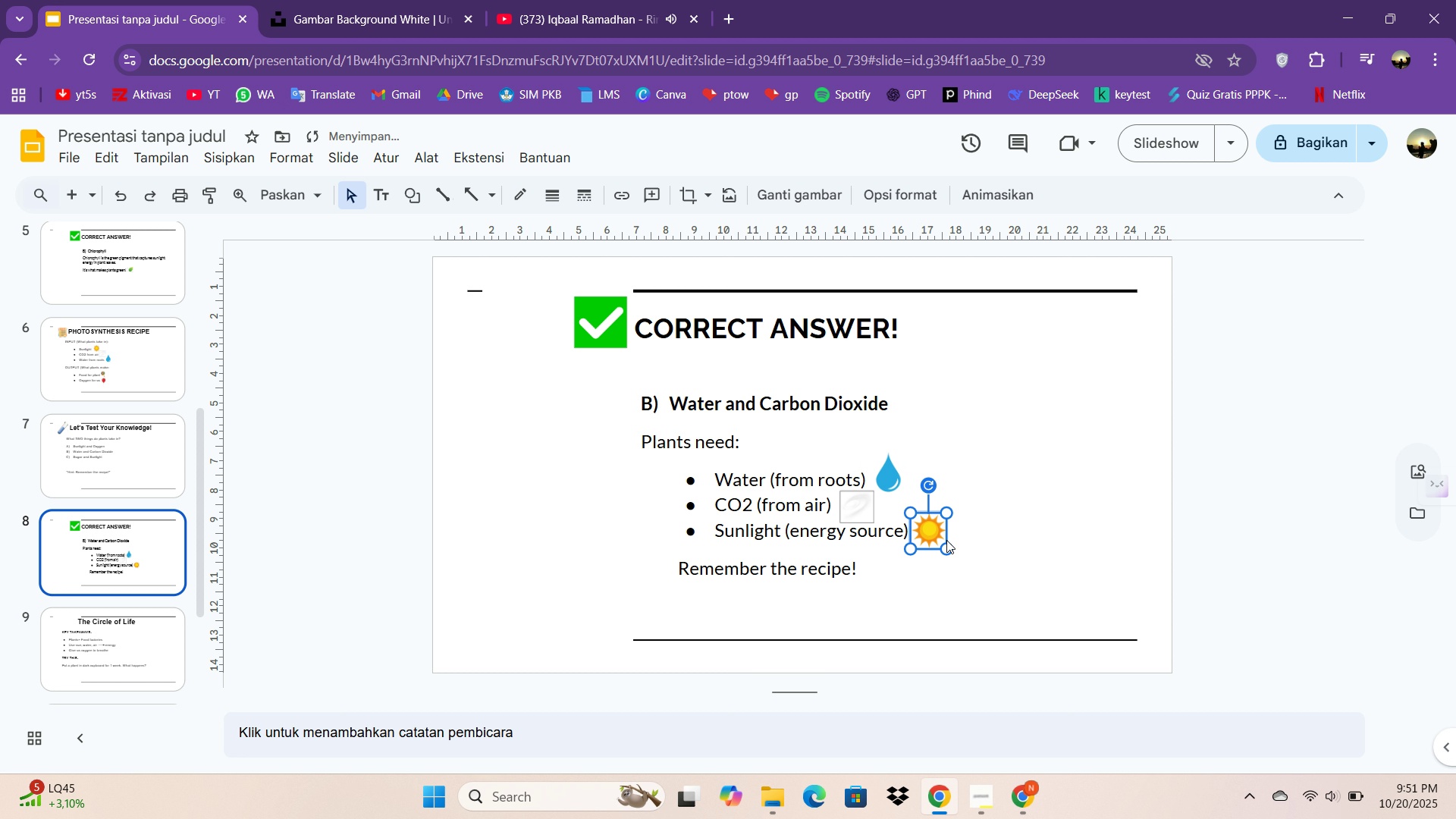 
key(ArrowUp)
 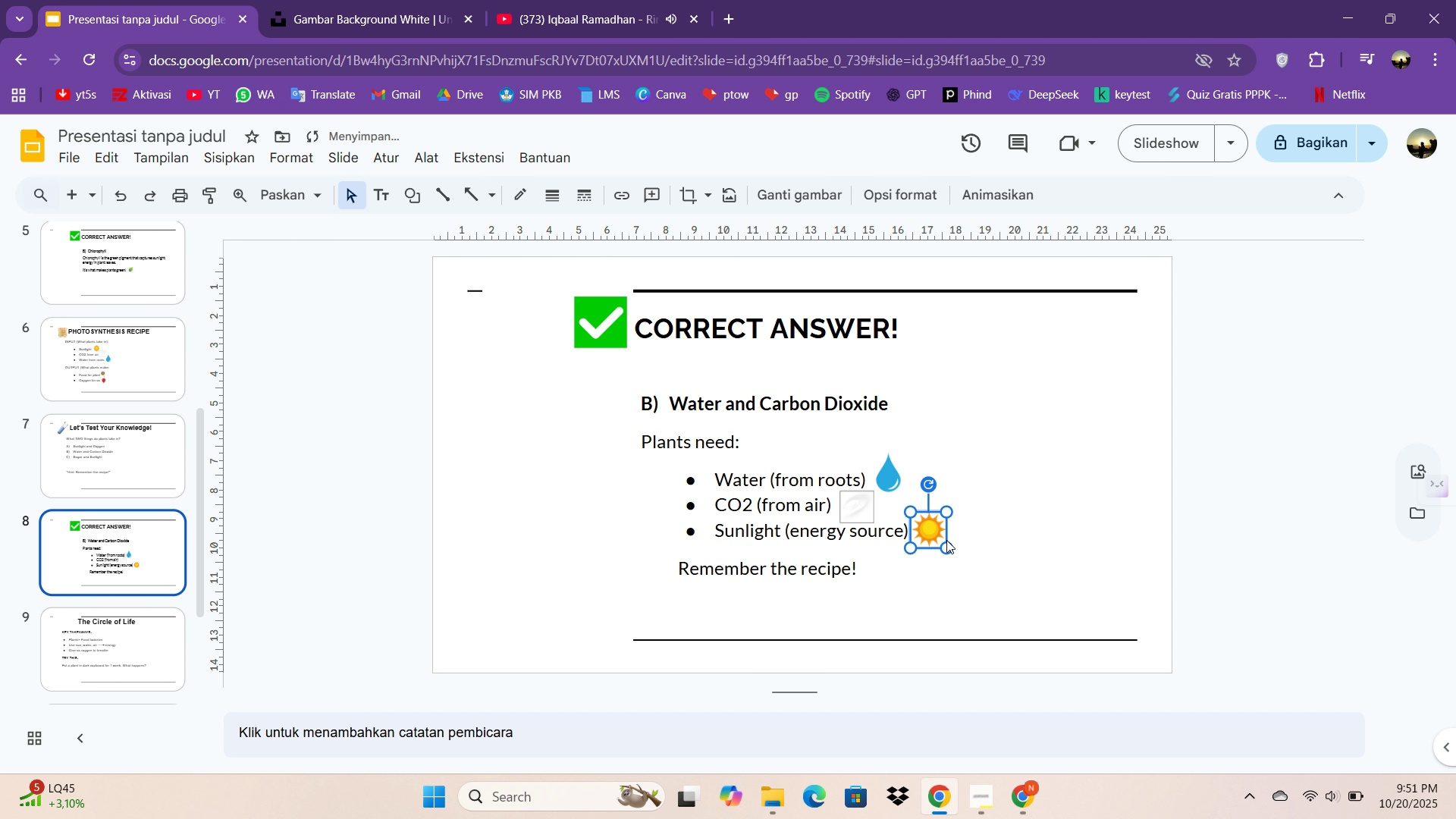 
key(ArrowUp)
 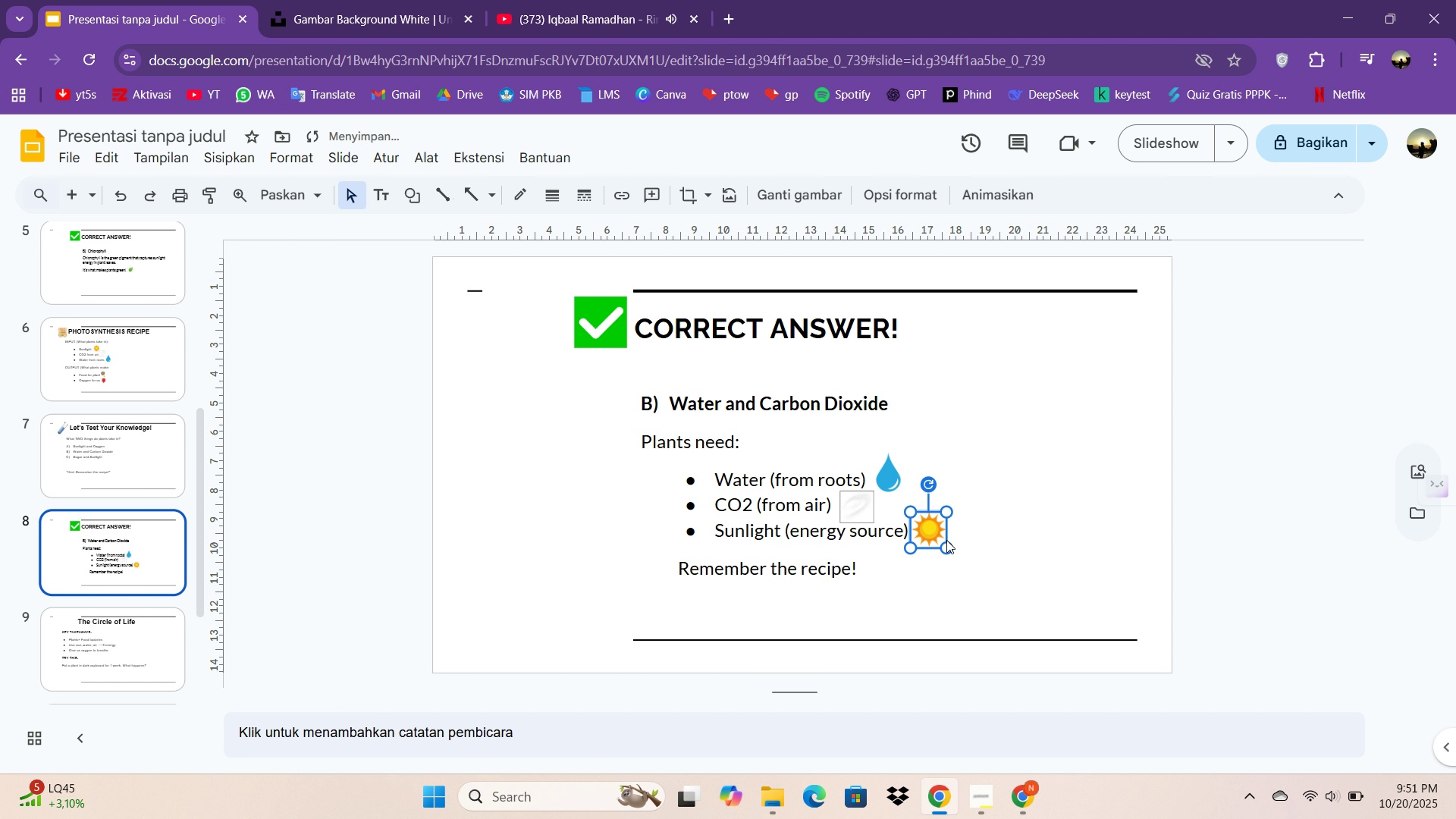 
key(ArrowUp)
 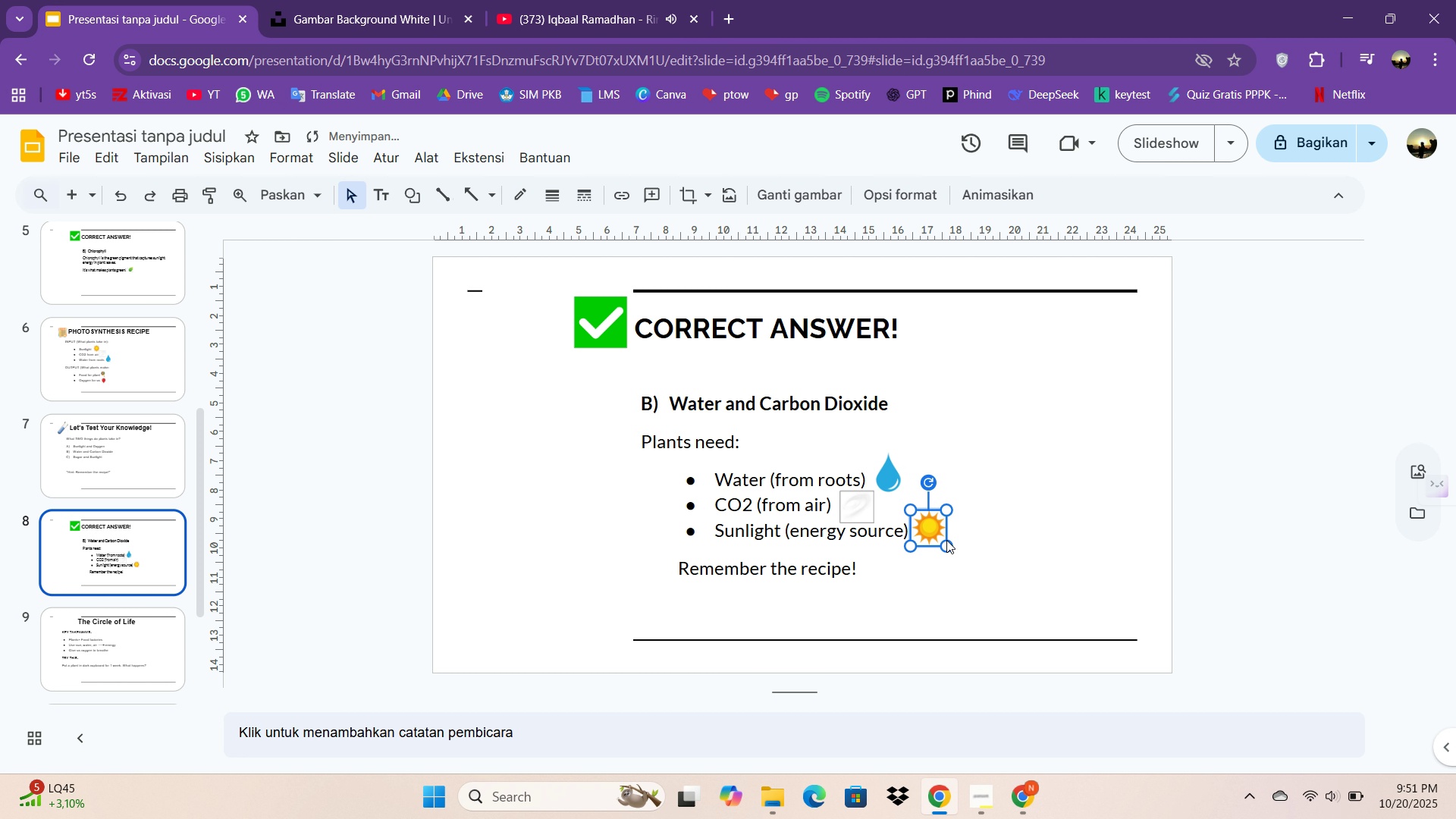 
key(ArrowUp)
 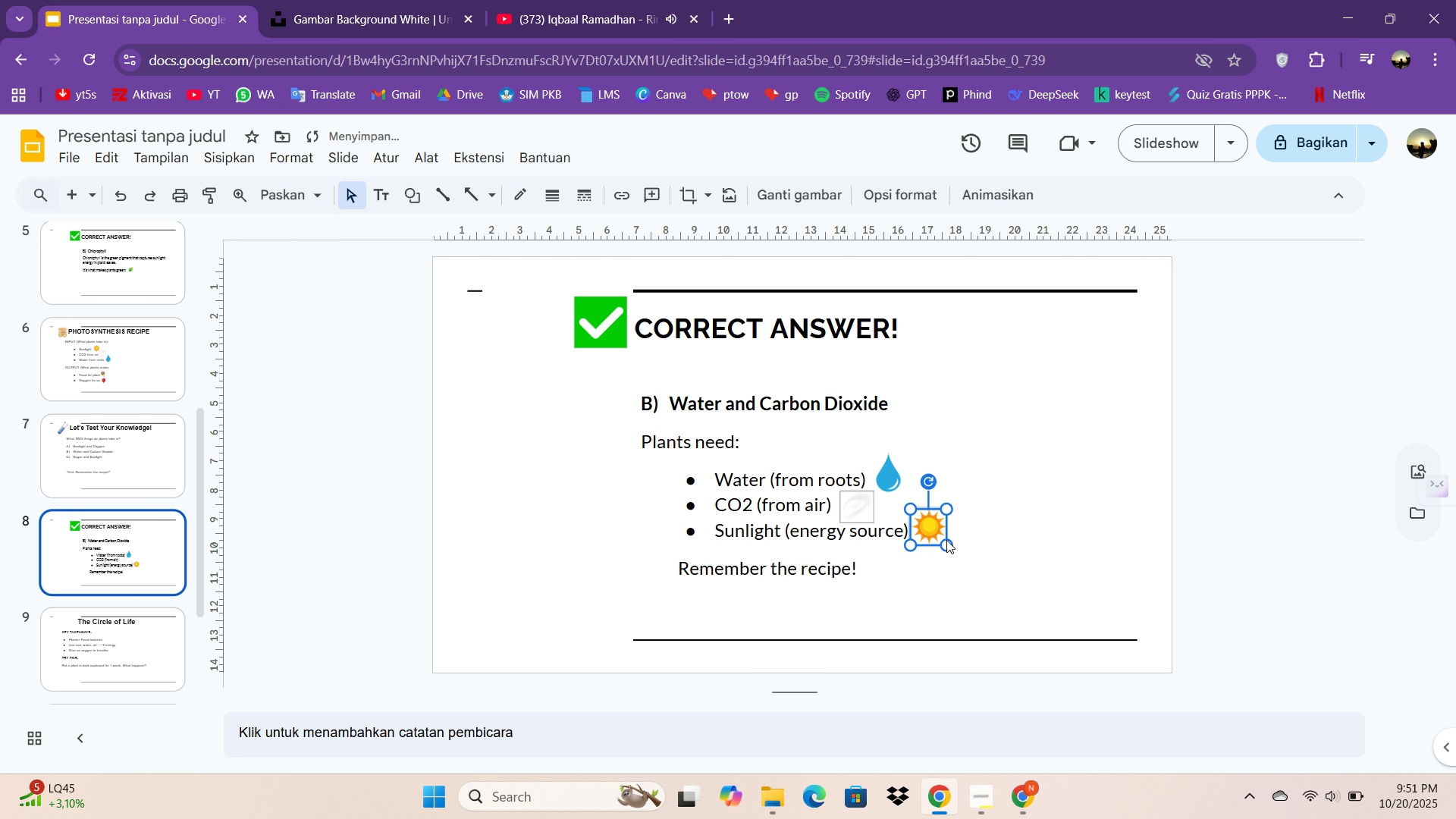 
key(ArrowUp)
 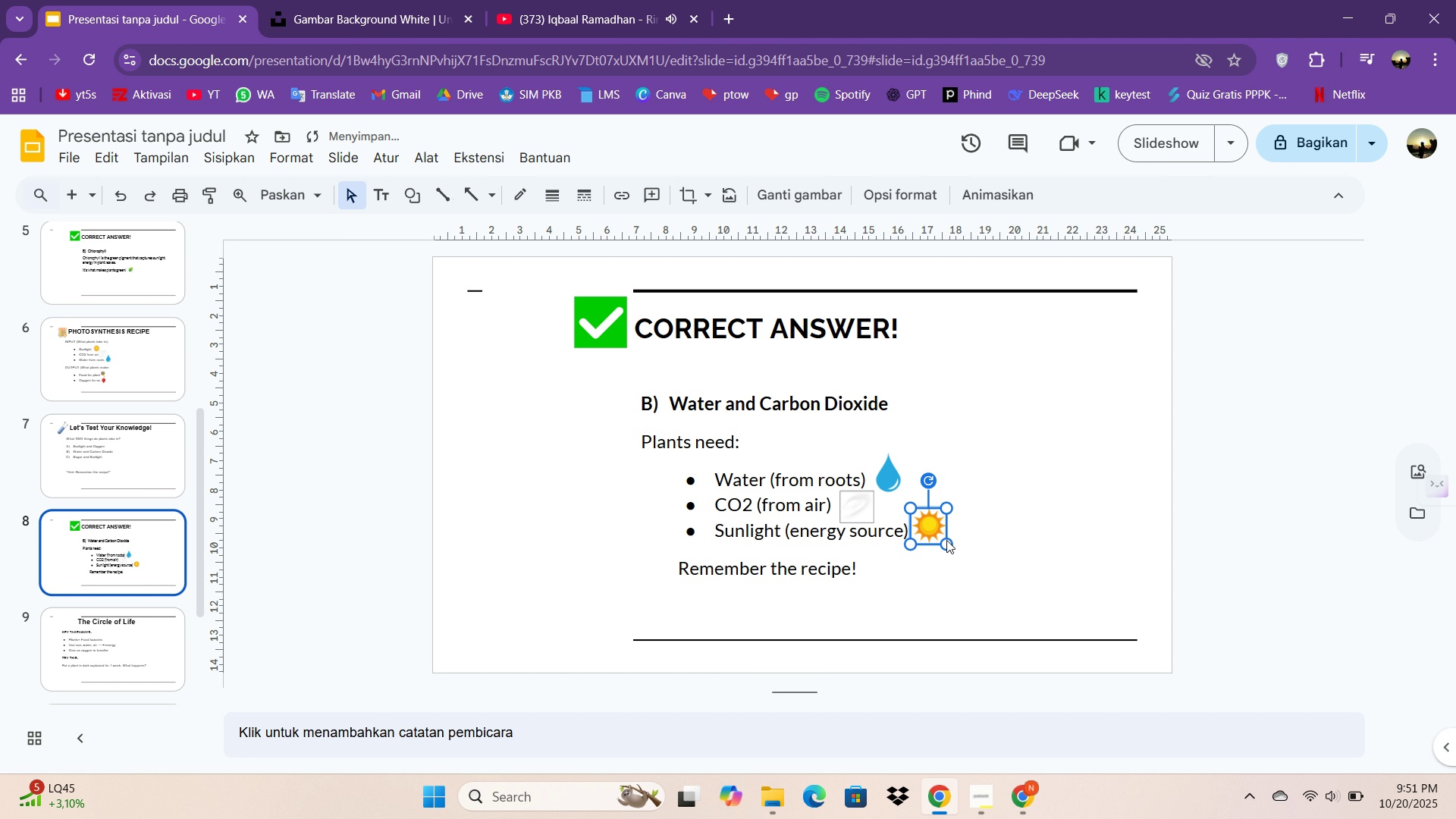 
key(ArrowUp)
 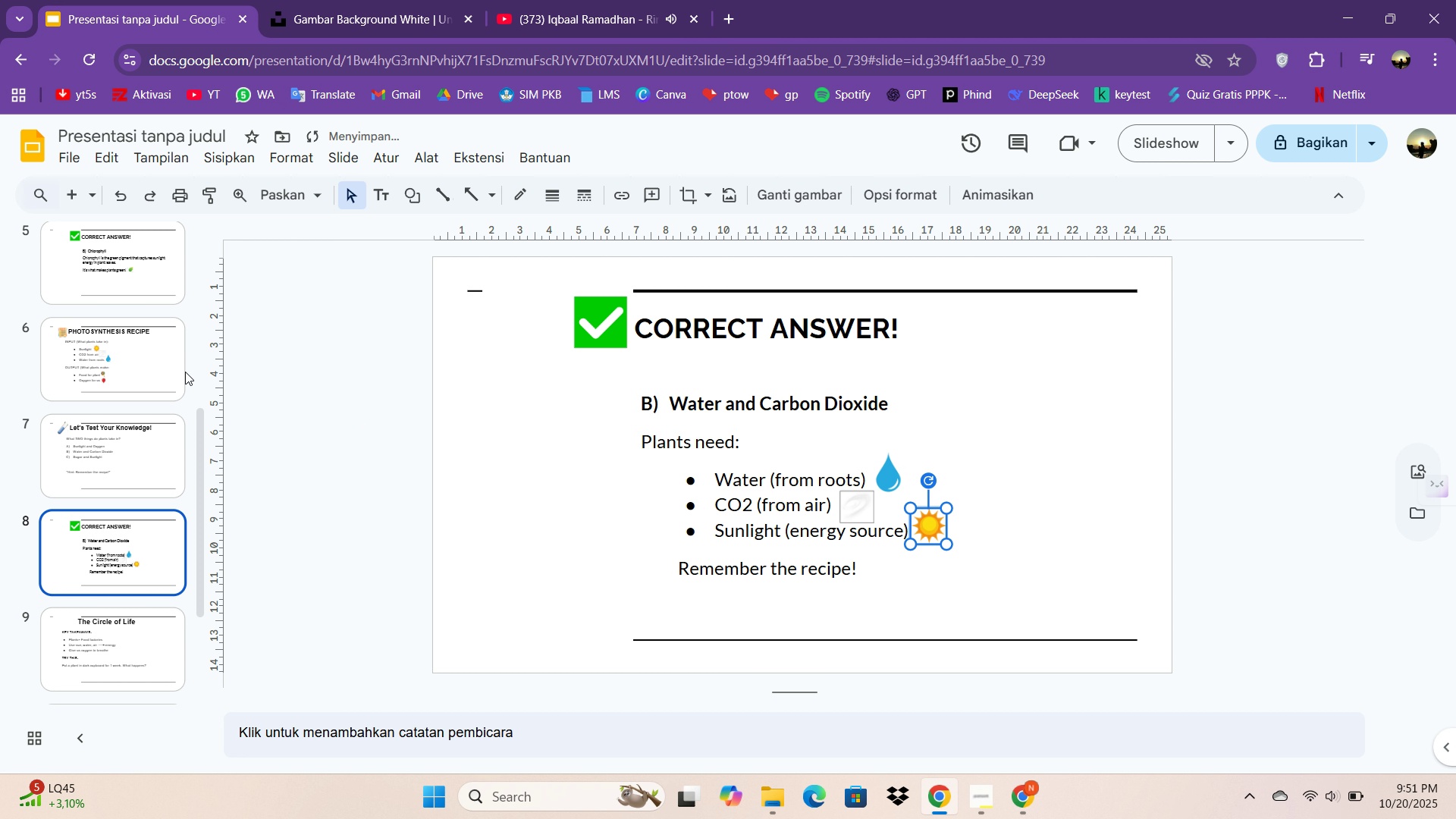 
left_click([113, 331])
 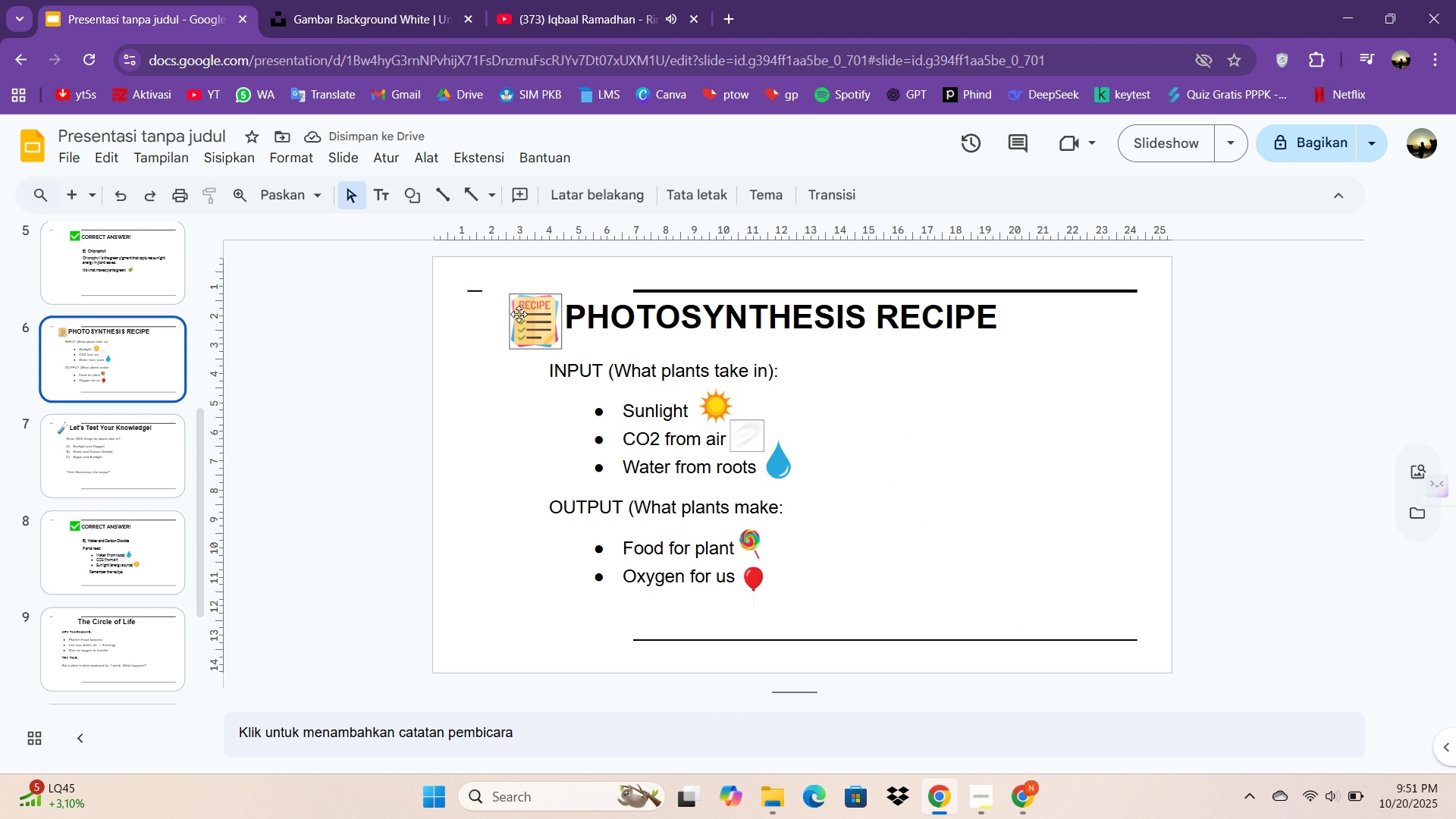 
left_click([519, 314])
 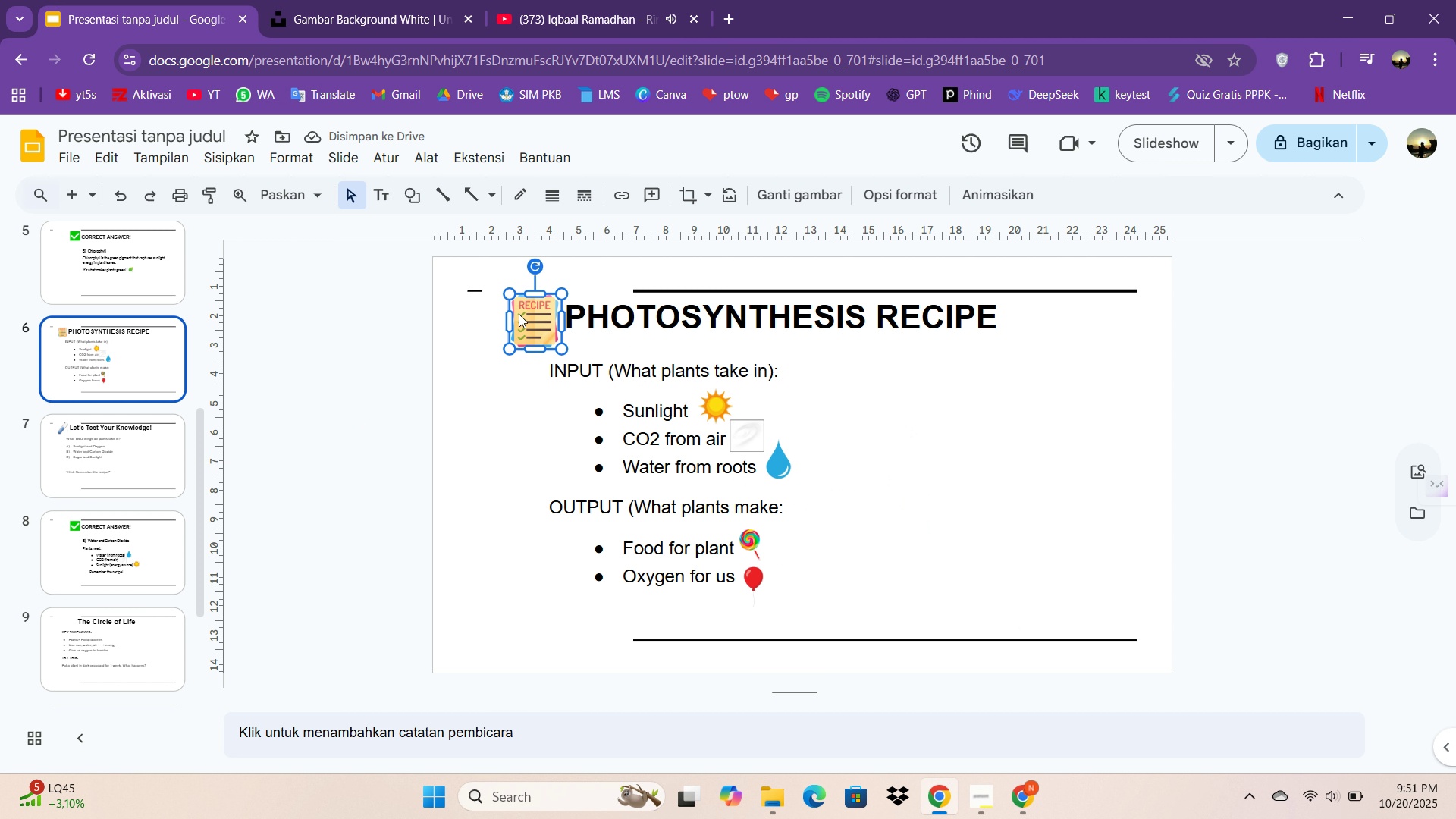 
key(Control+C)
 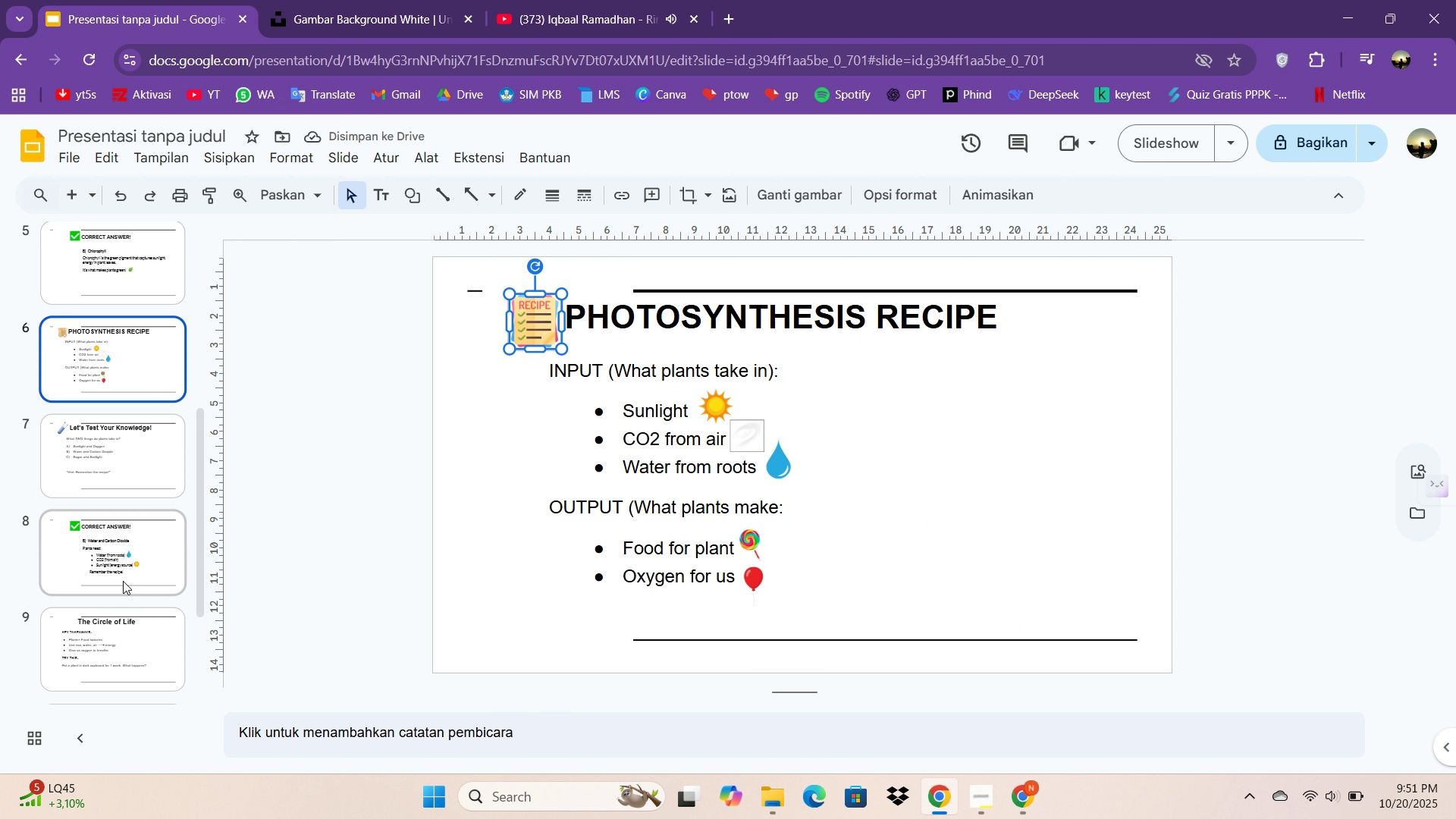 
left_click([123, 567])
 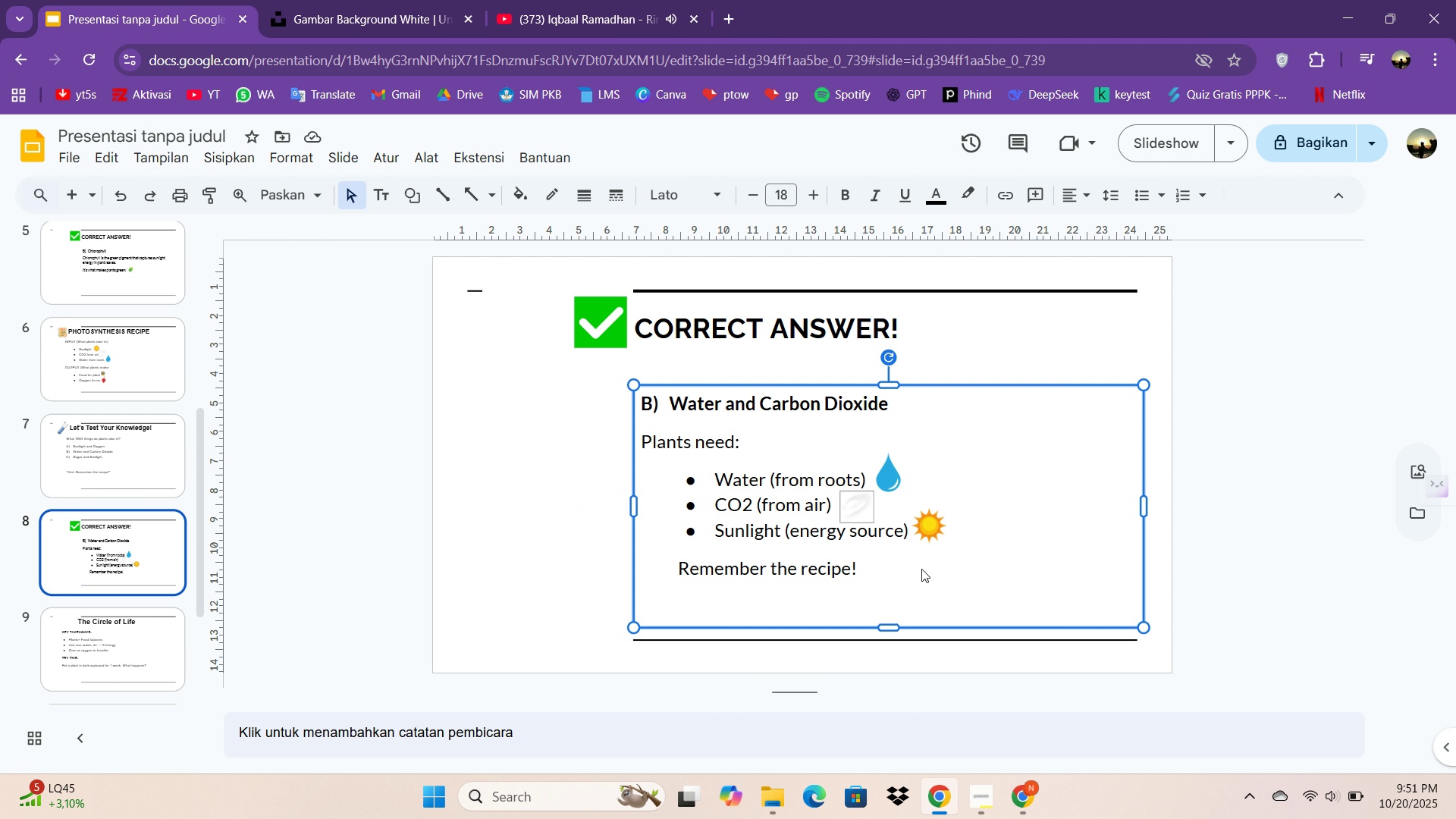 
double_click([921, 569])
 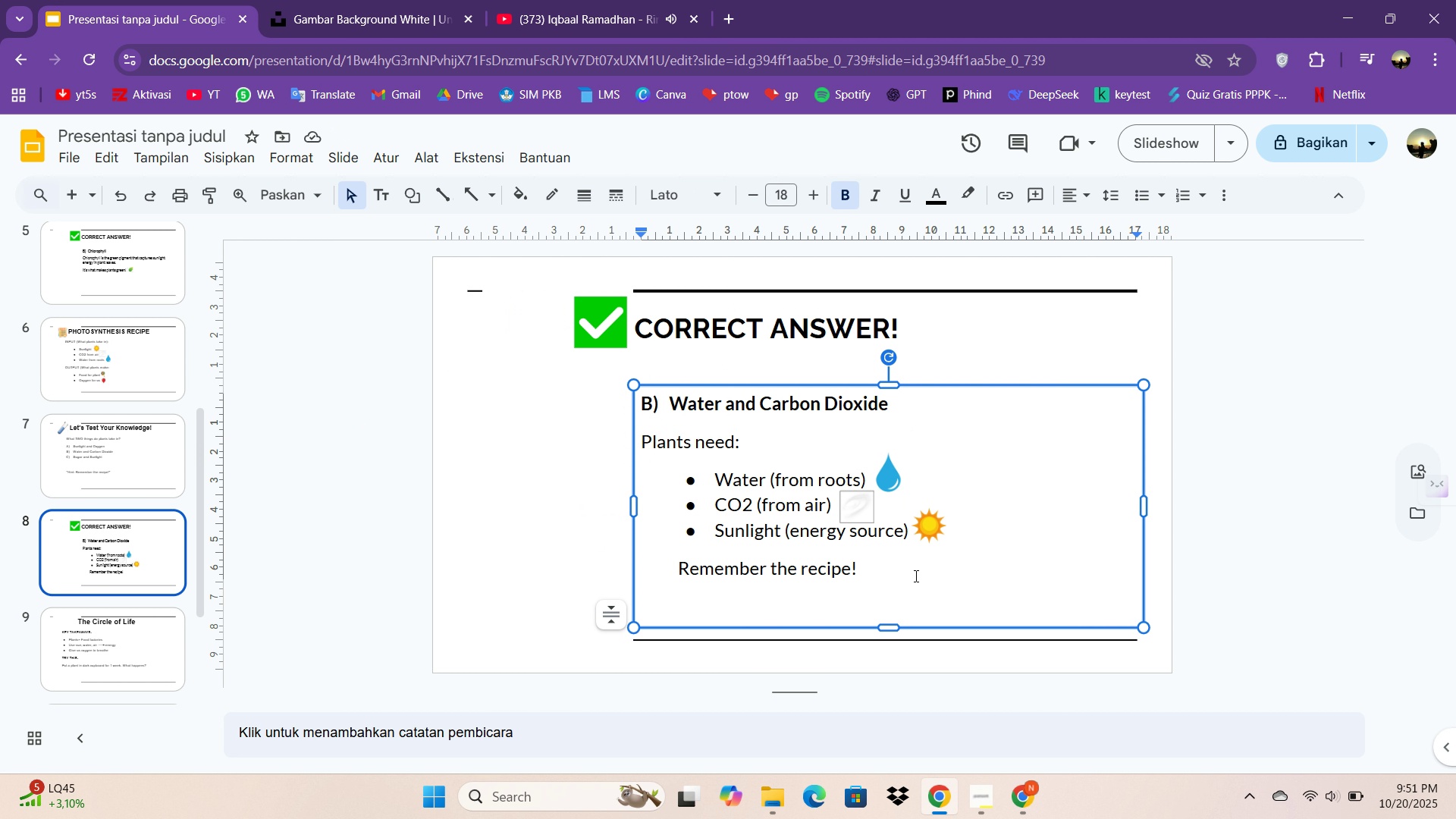 
left_click([915, 576])
 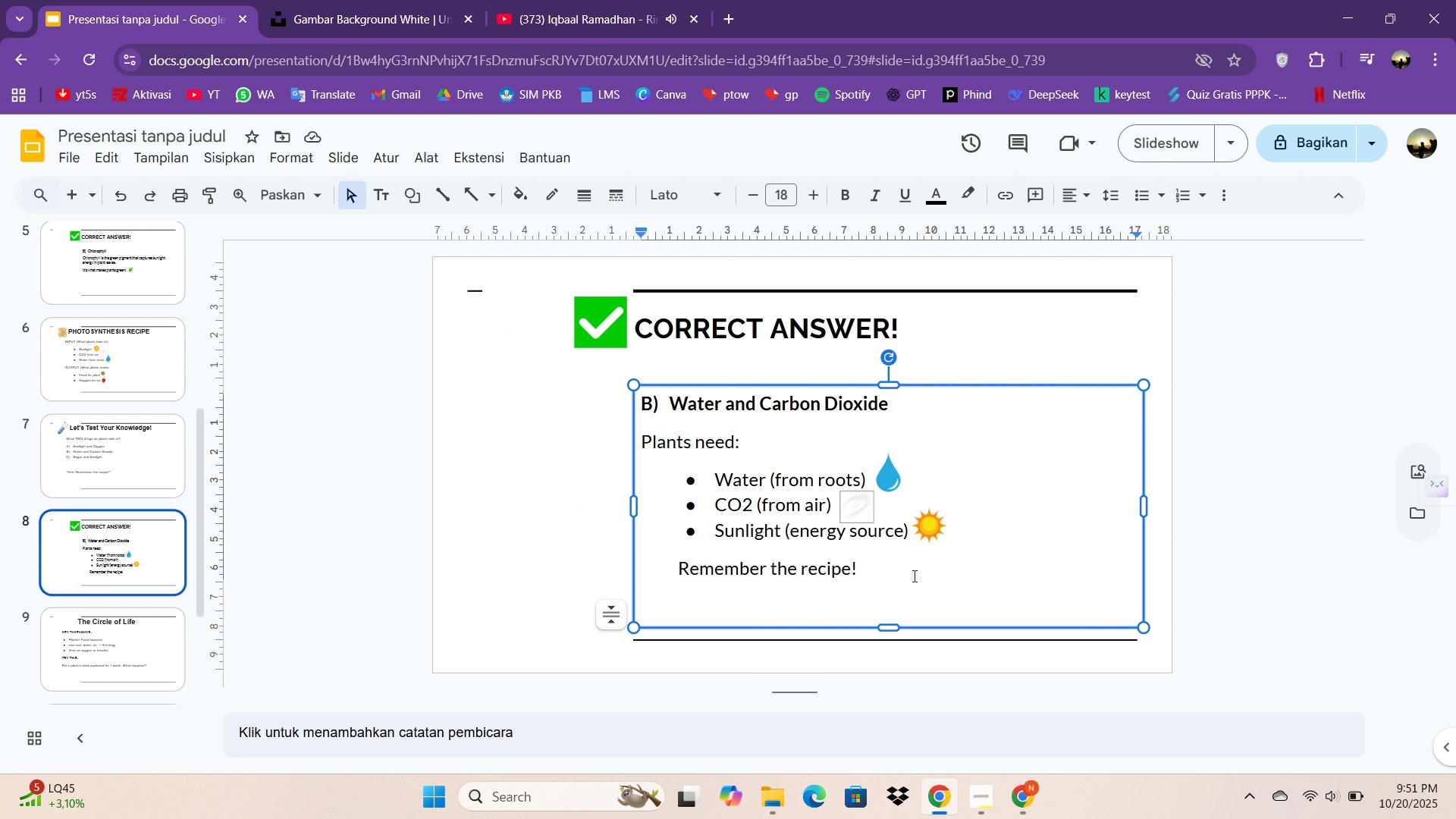 
key(Space)
 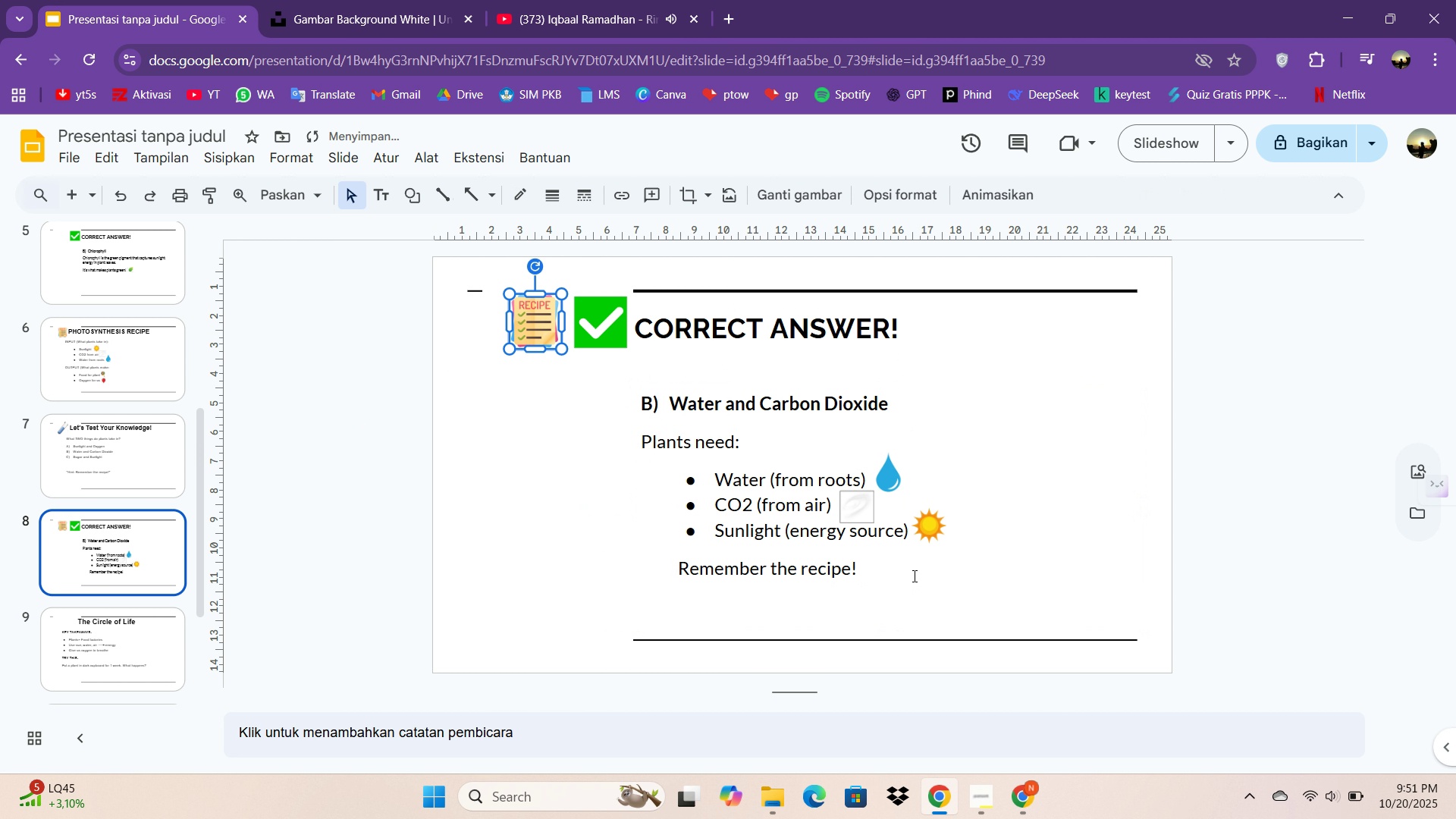 
key(Control+ControlLeft)
 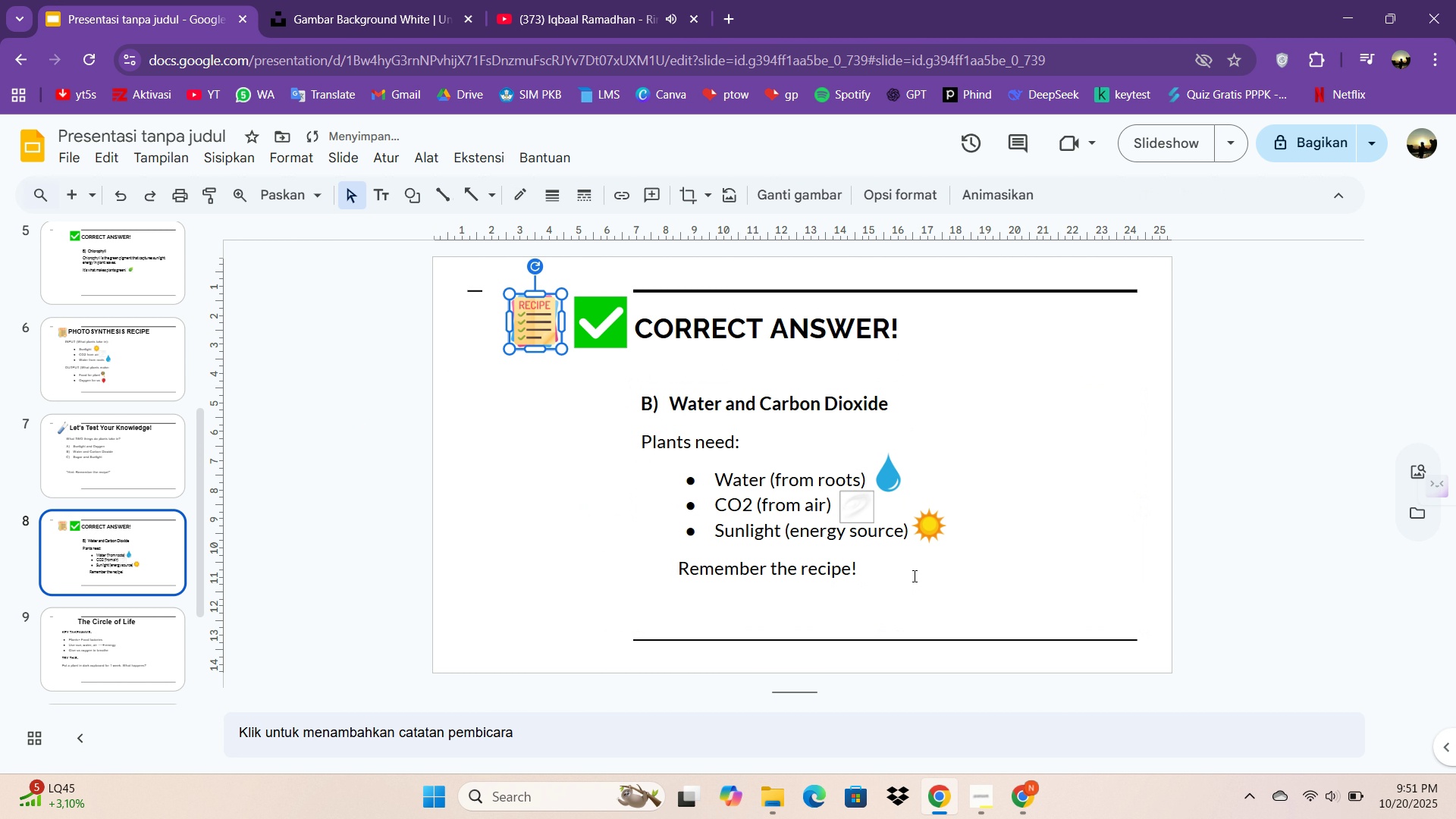 
key(Control+V)
 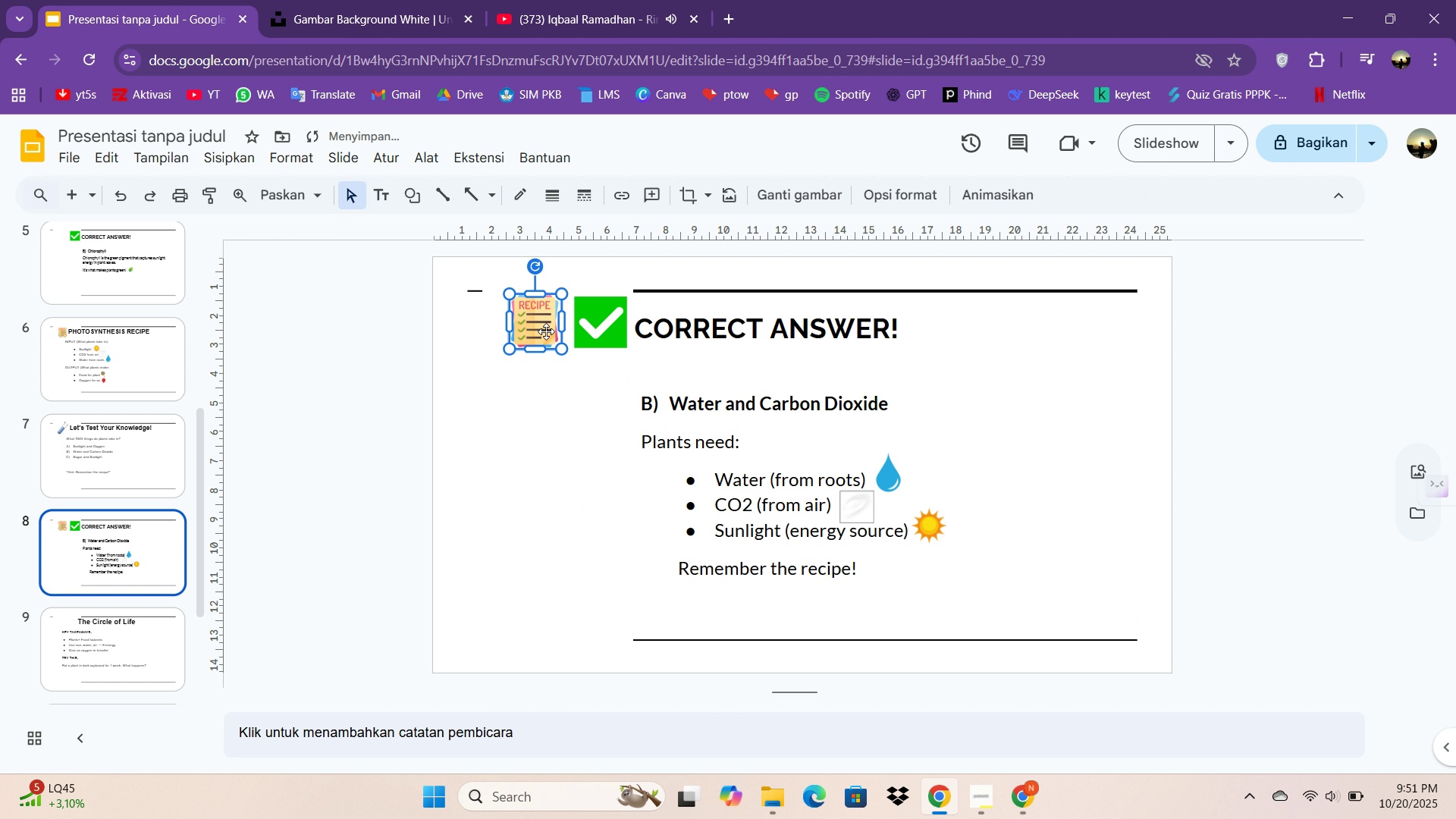 
left_click_drag(start_coordinate=[546, 329], to_coordinate=[905, 588])
 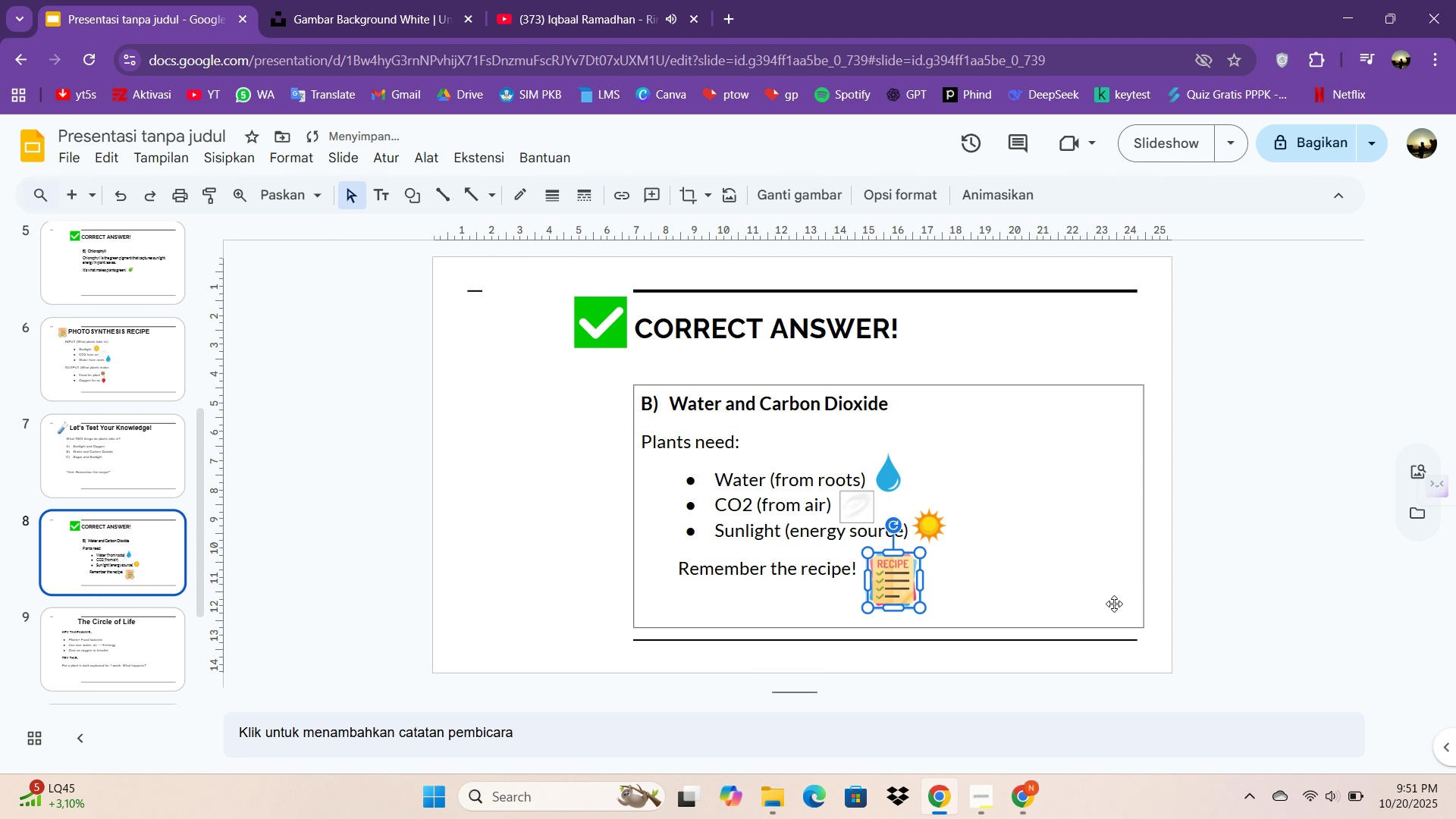 
left_click([1114, 604])
 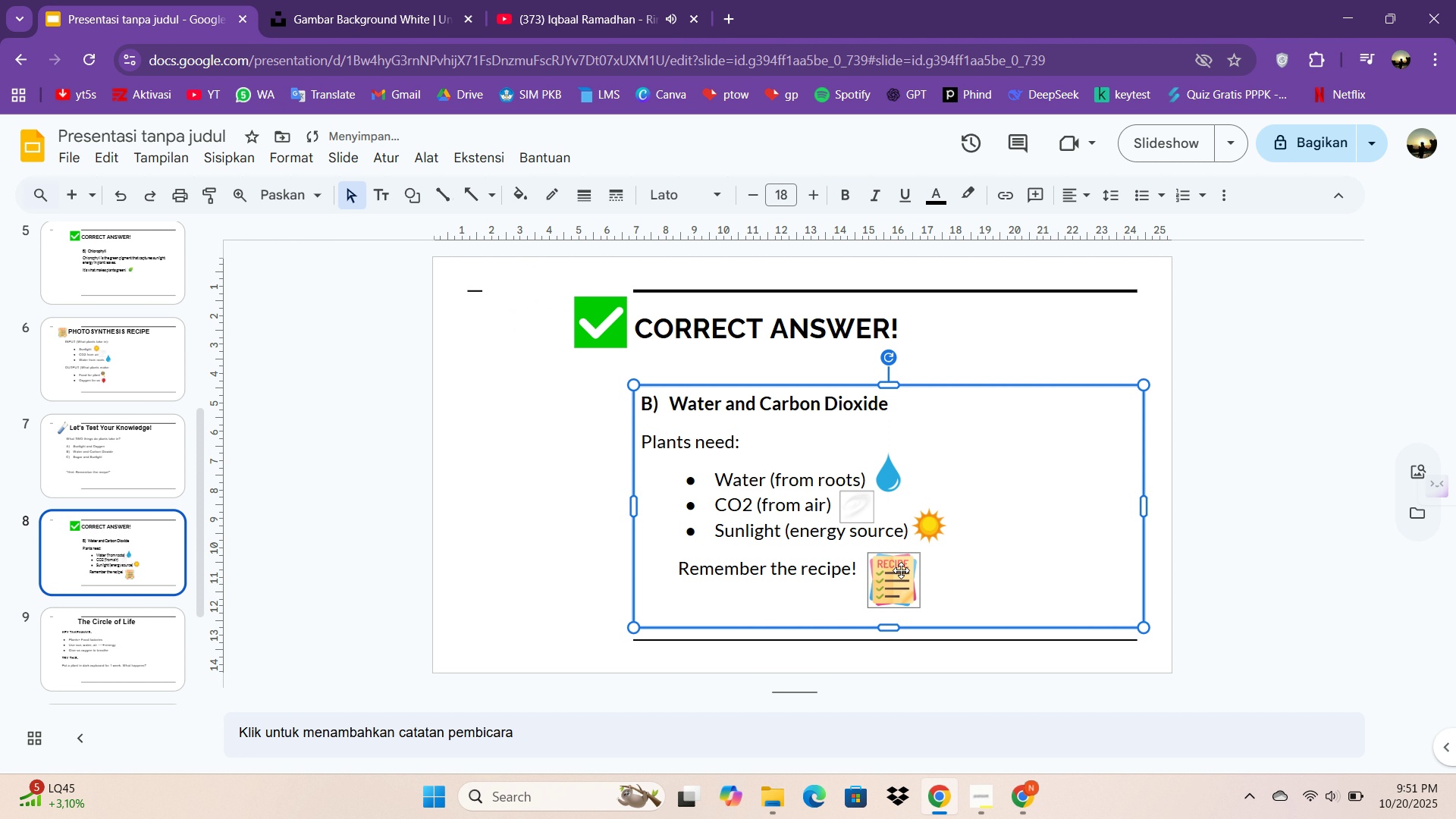 
left_click_drag(start_coordinate=[901, 570], to_coordinate=[655, 572])
 